 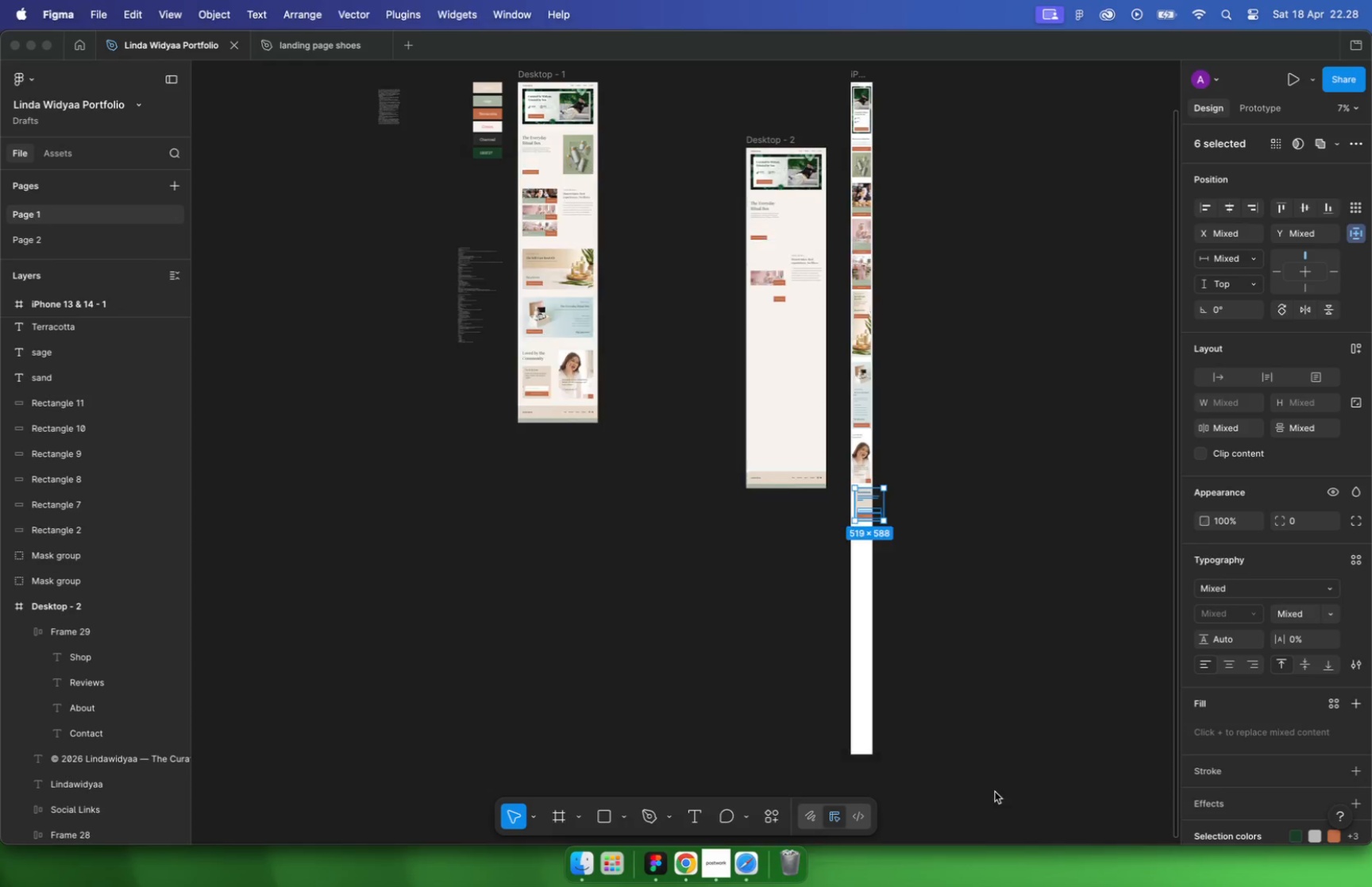 
scroll: coordinate [883, 536], scroll_direction: up, amount: 38.0
 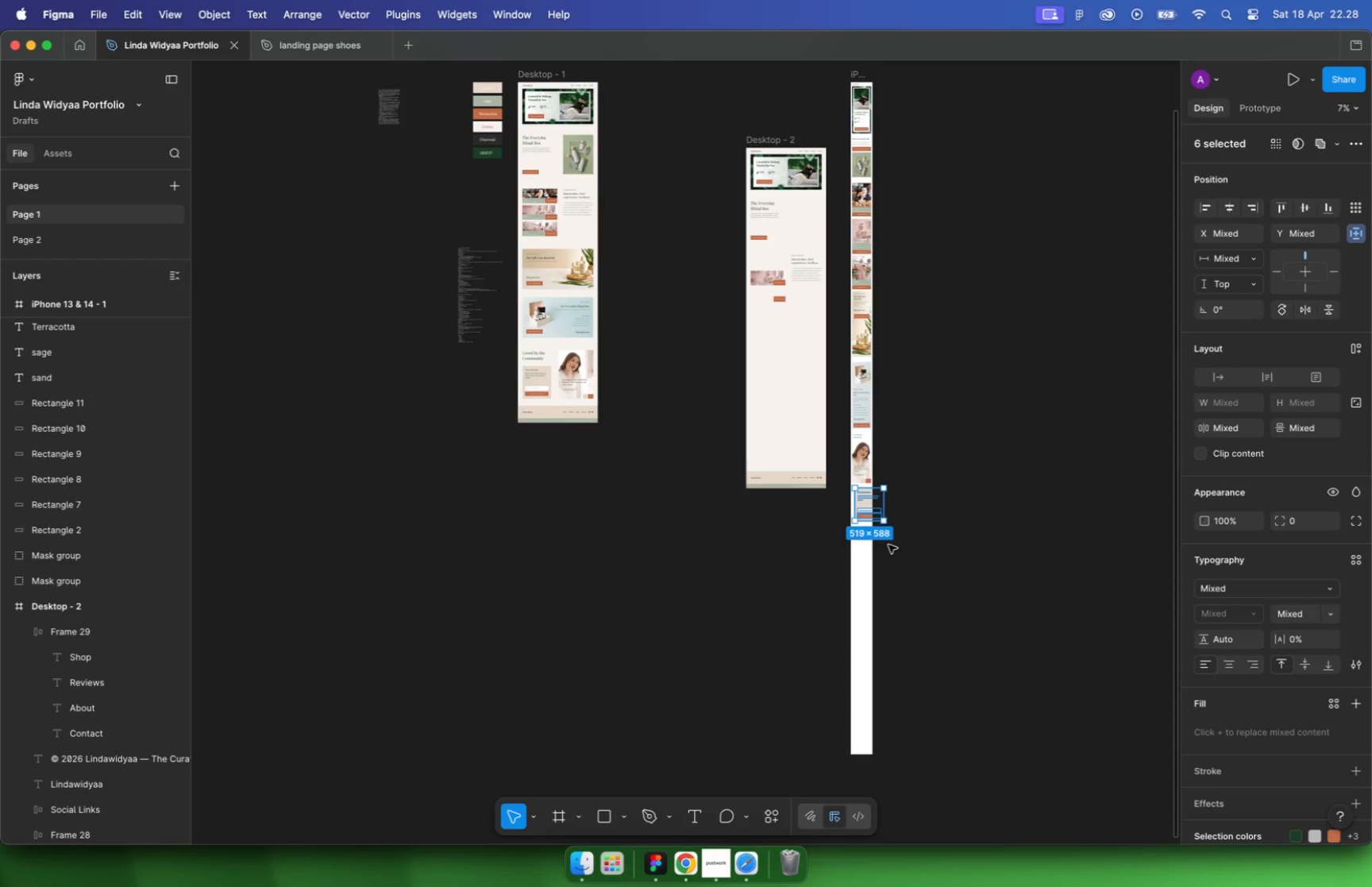 
left_click_drag(start_coordinate=[776, 387], to_coordinate=[756, 366])
 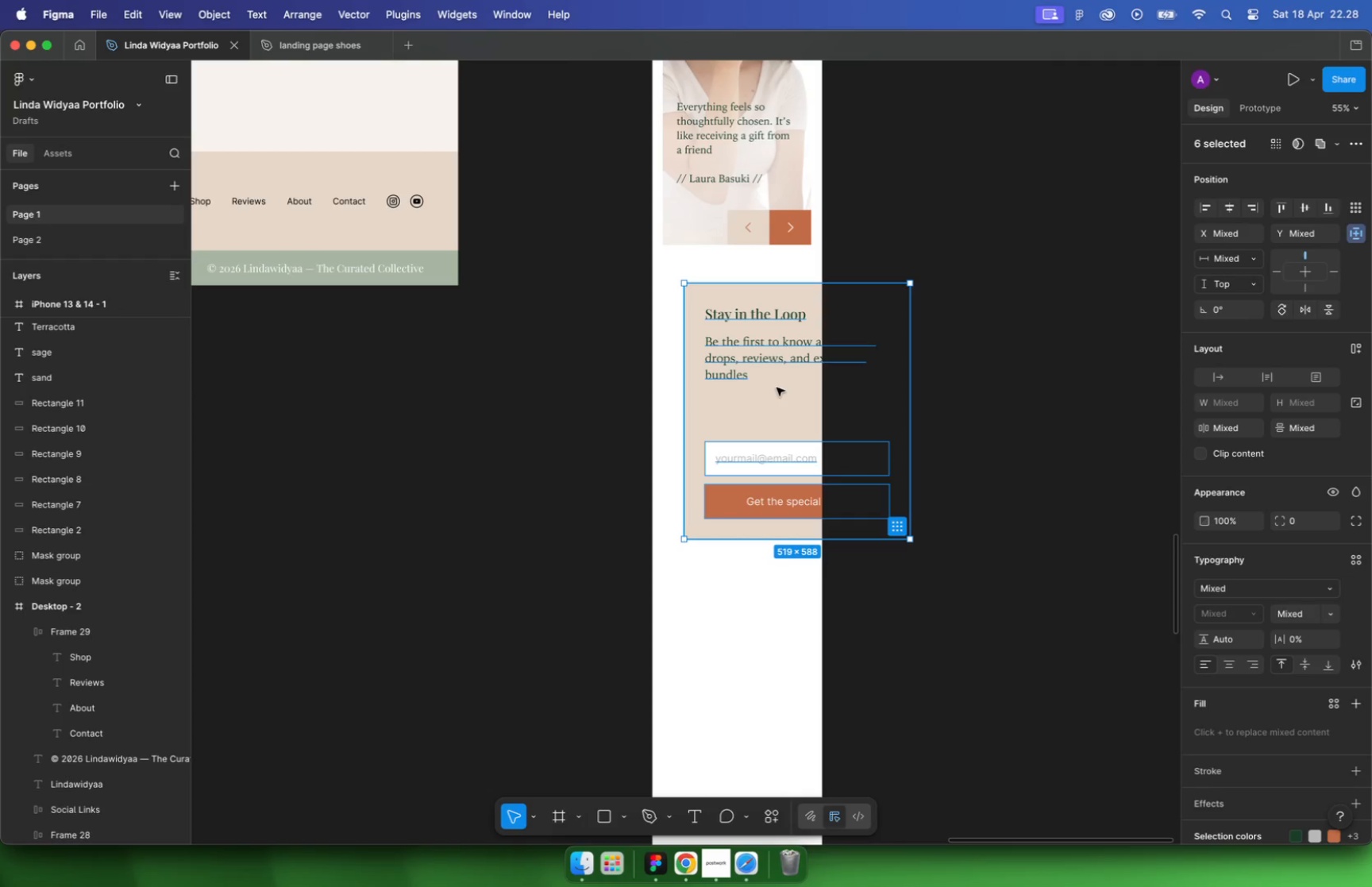 
hold_key(key=CommandLeft, duration=0.5)
 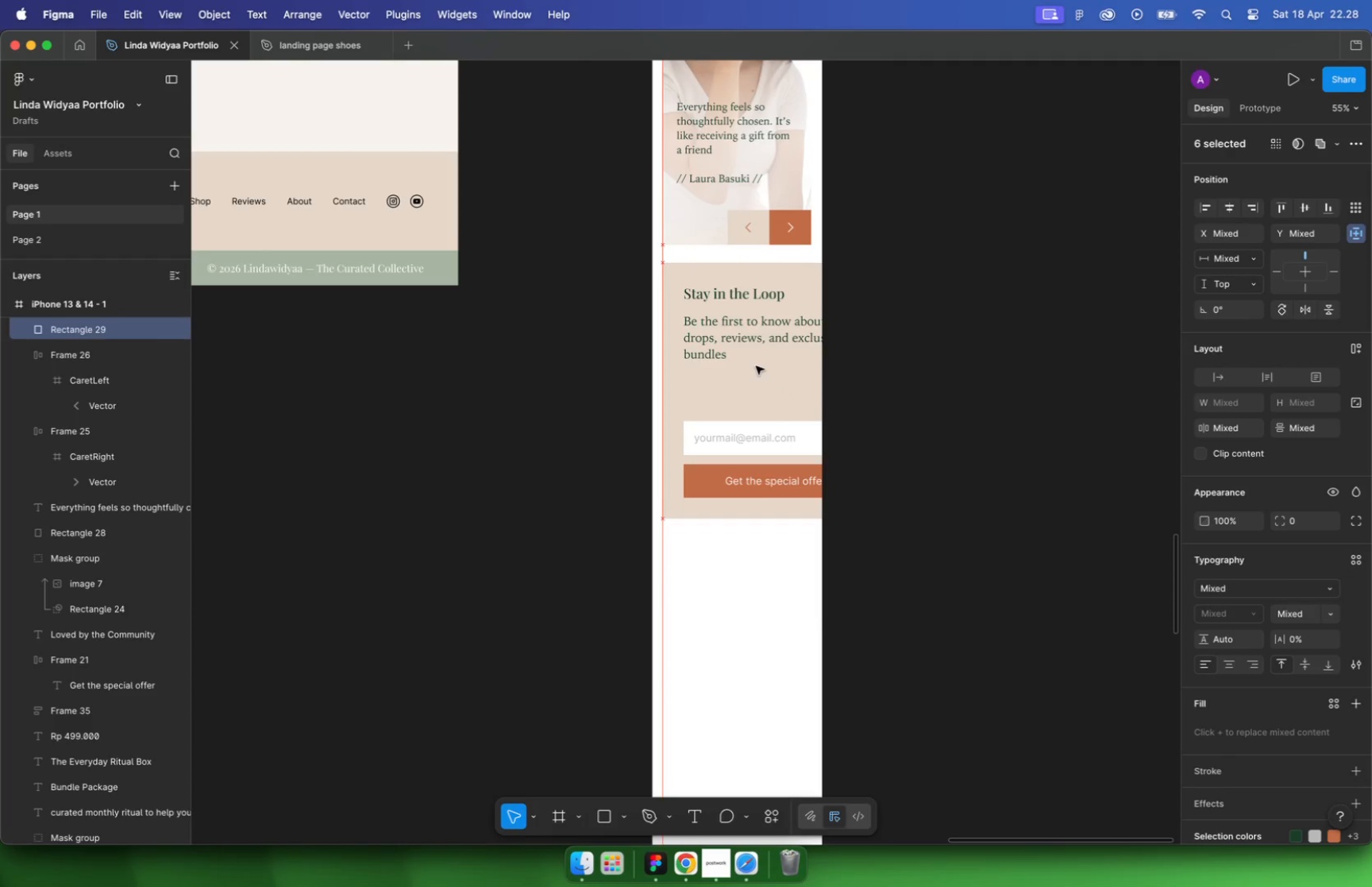 
left_click([955, 436])
 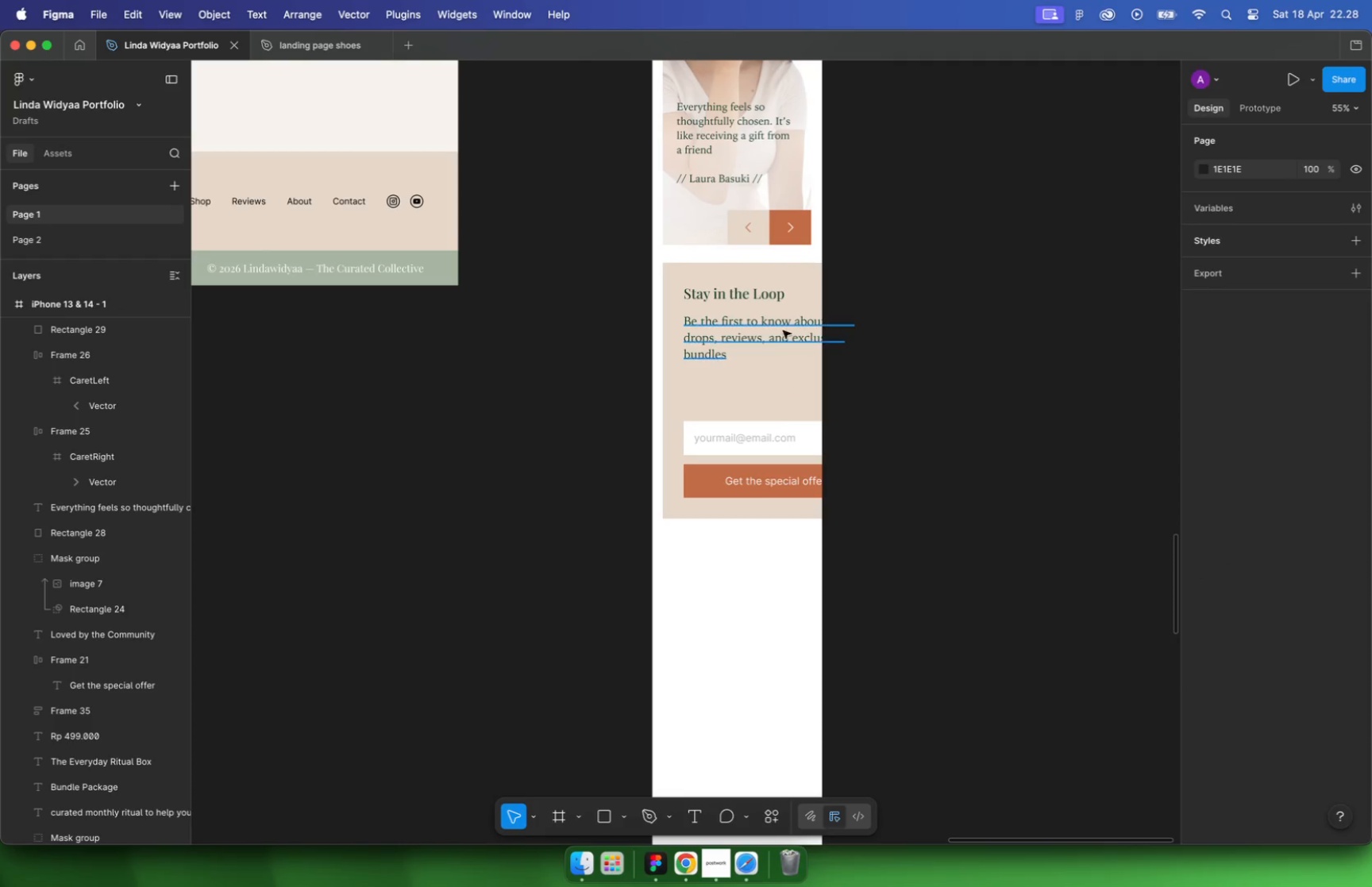 
left_click([777, 328])
 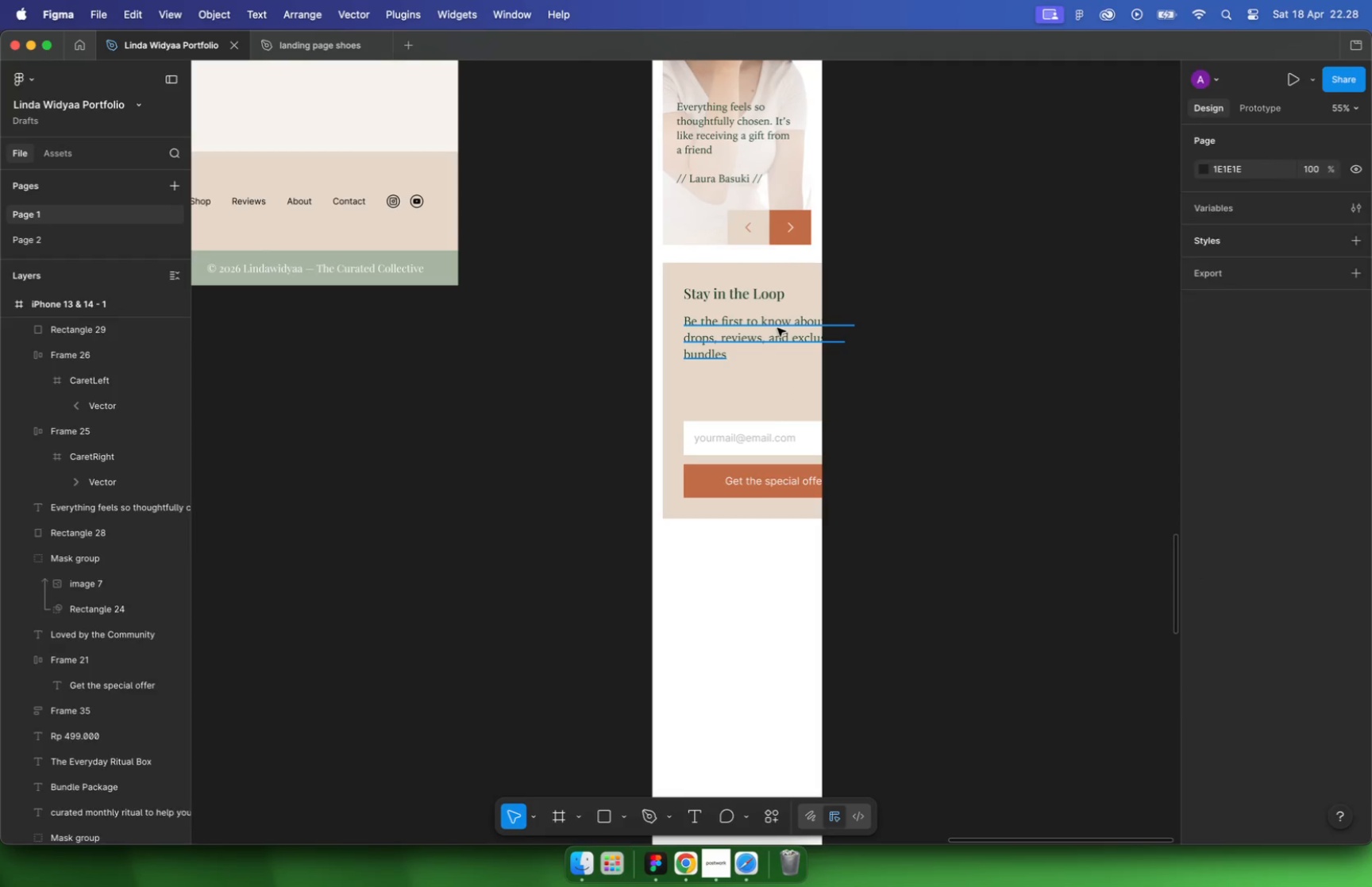 
hold_key(key=CommandLeft, duration=0.33)
scroll: coordinate [767, 324], scroll_direction: up, amount: 16.0
 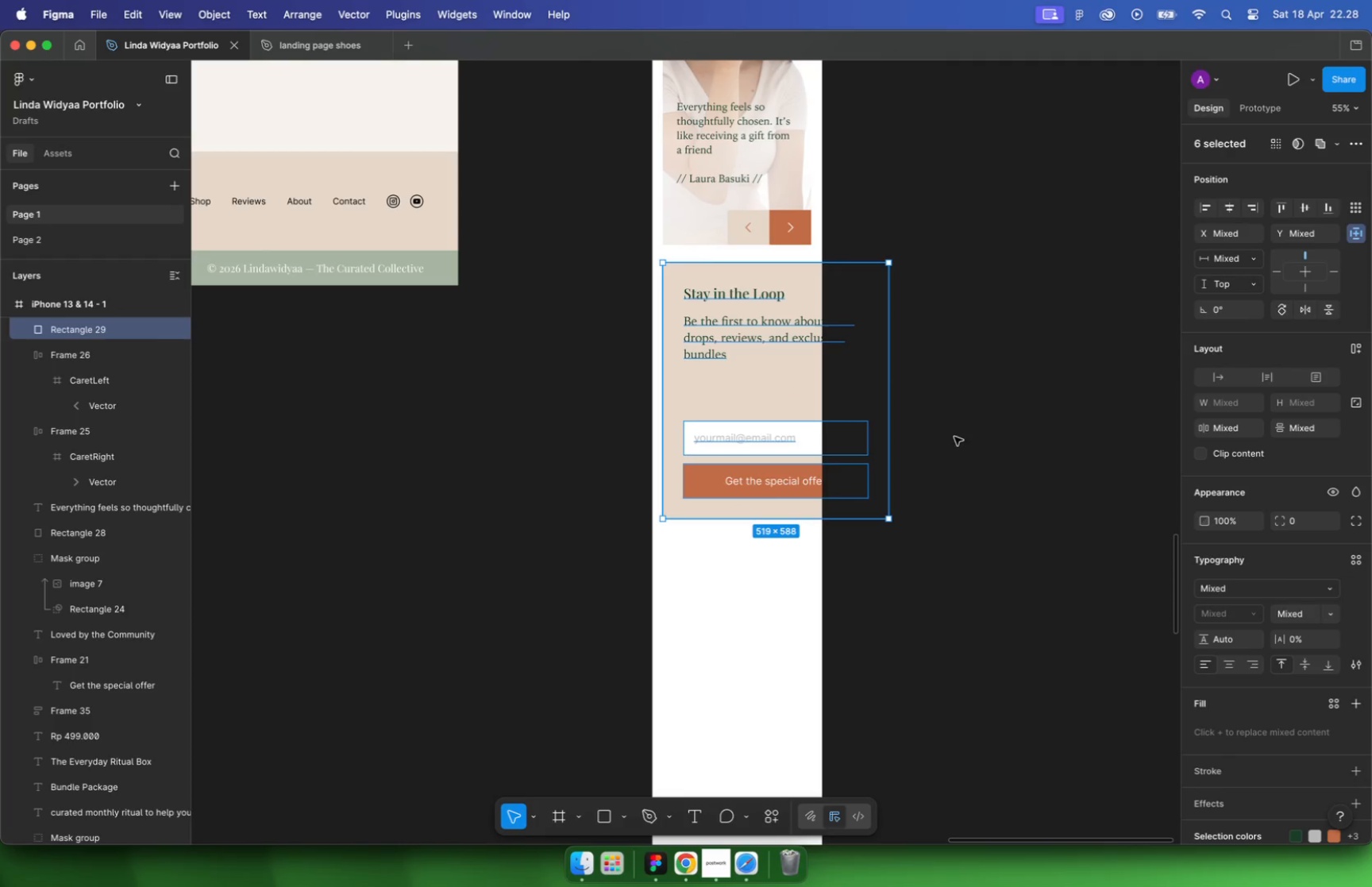 
left_click_drag(start_coordinate=[1055, 361], to_coordinate=[899, 367])
 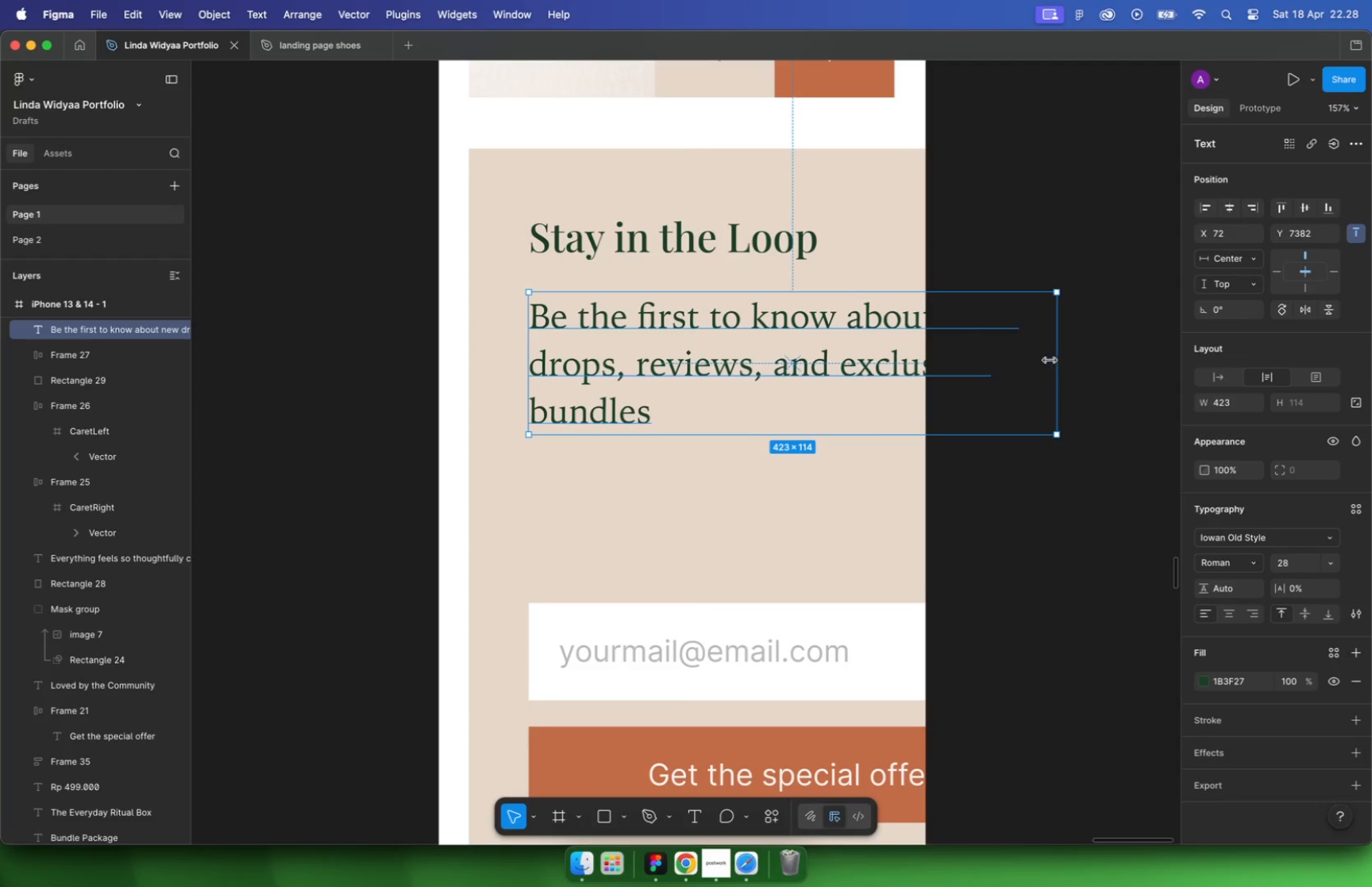 
hold_key(key=CommandLeft, duration=0.55)
scroll: coordinate [823, 345], scroll_direction: down, amount: 9.0
 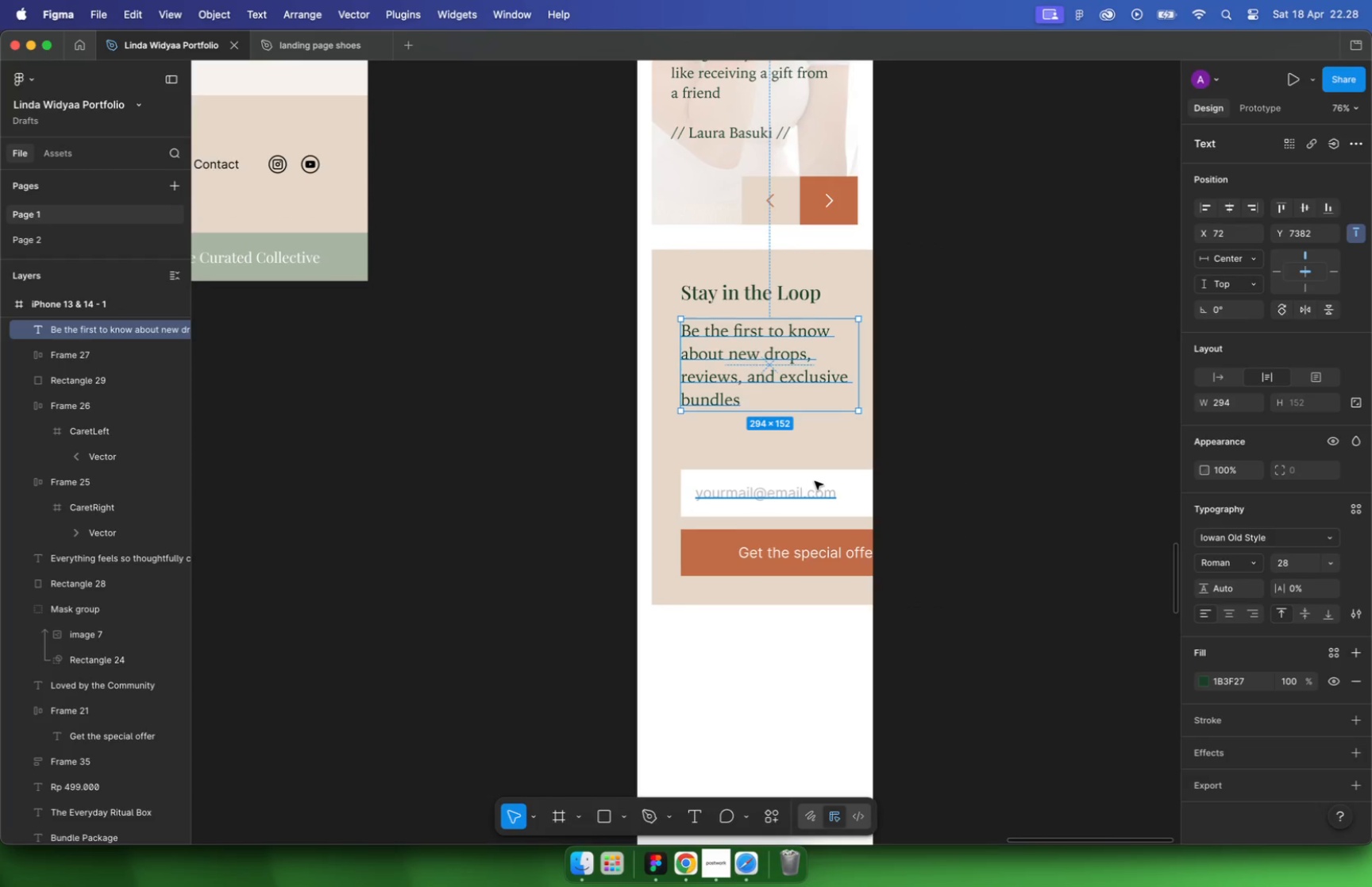 
left_click([873, 495])
 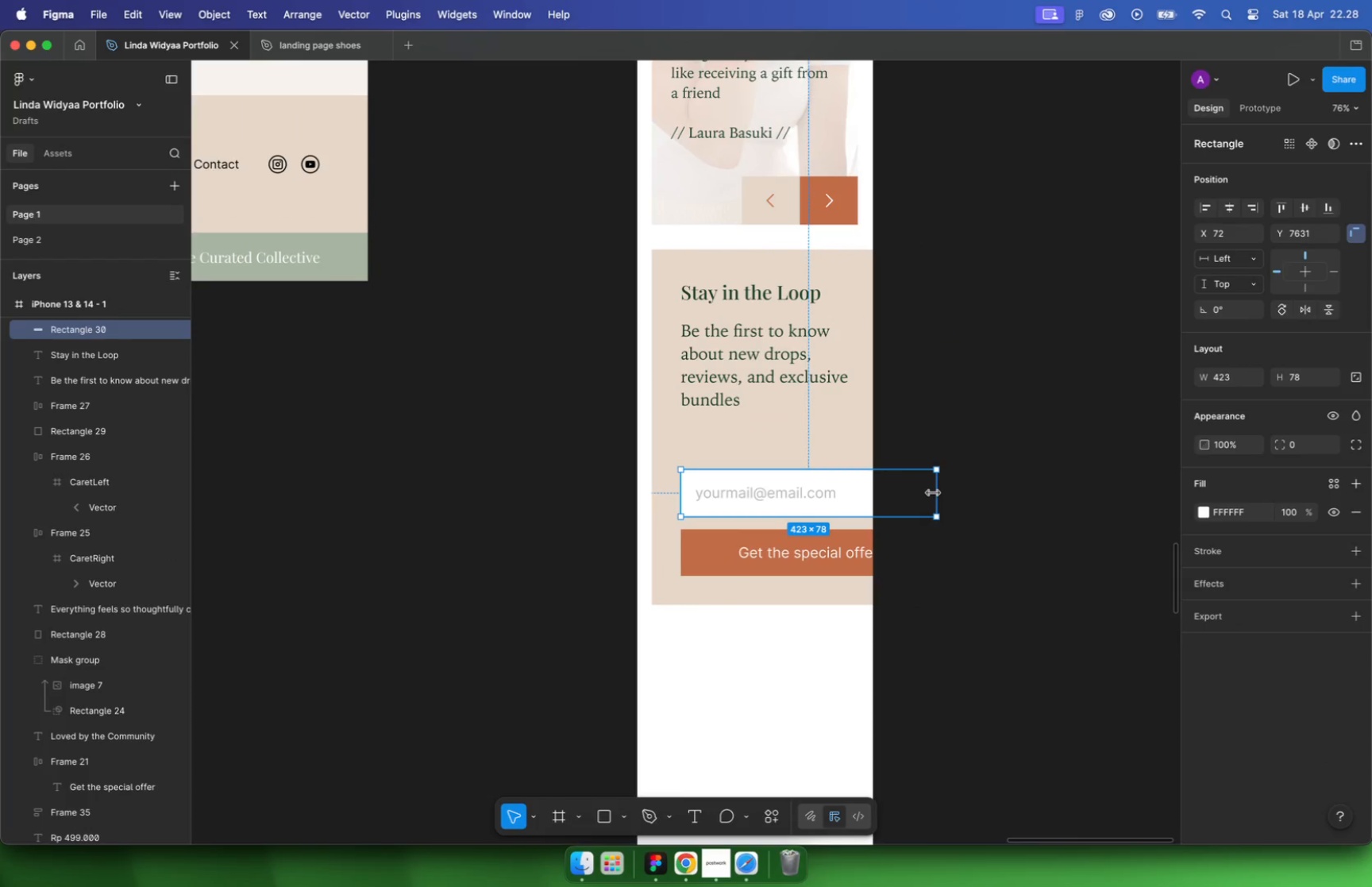 
left_click([853, 402])
 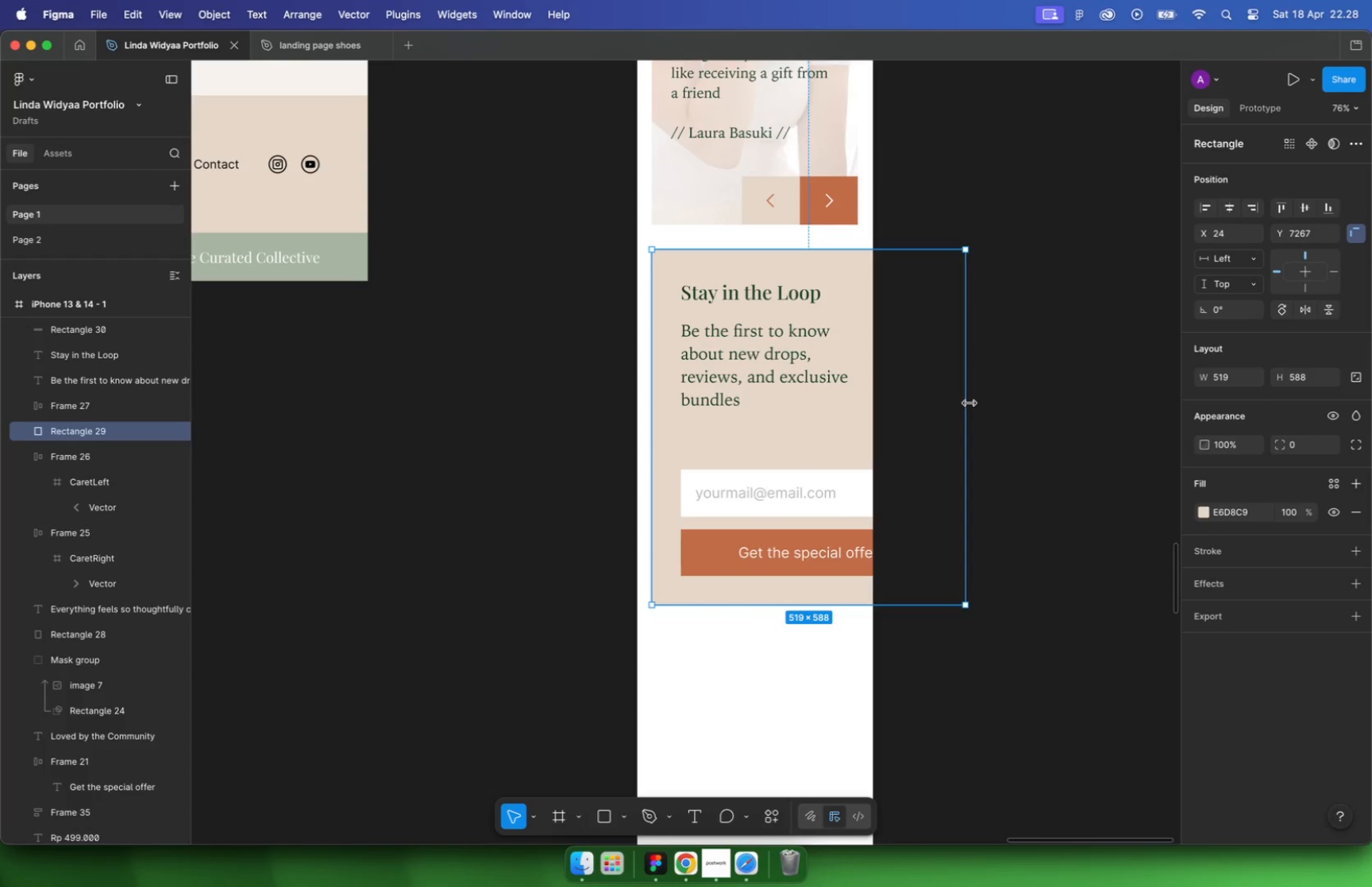 
left_click_drag(start_coordinate=[969, 403], to_coordinate=[859, 403])
 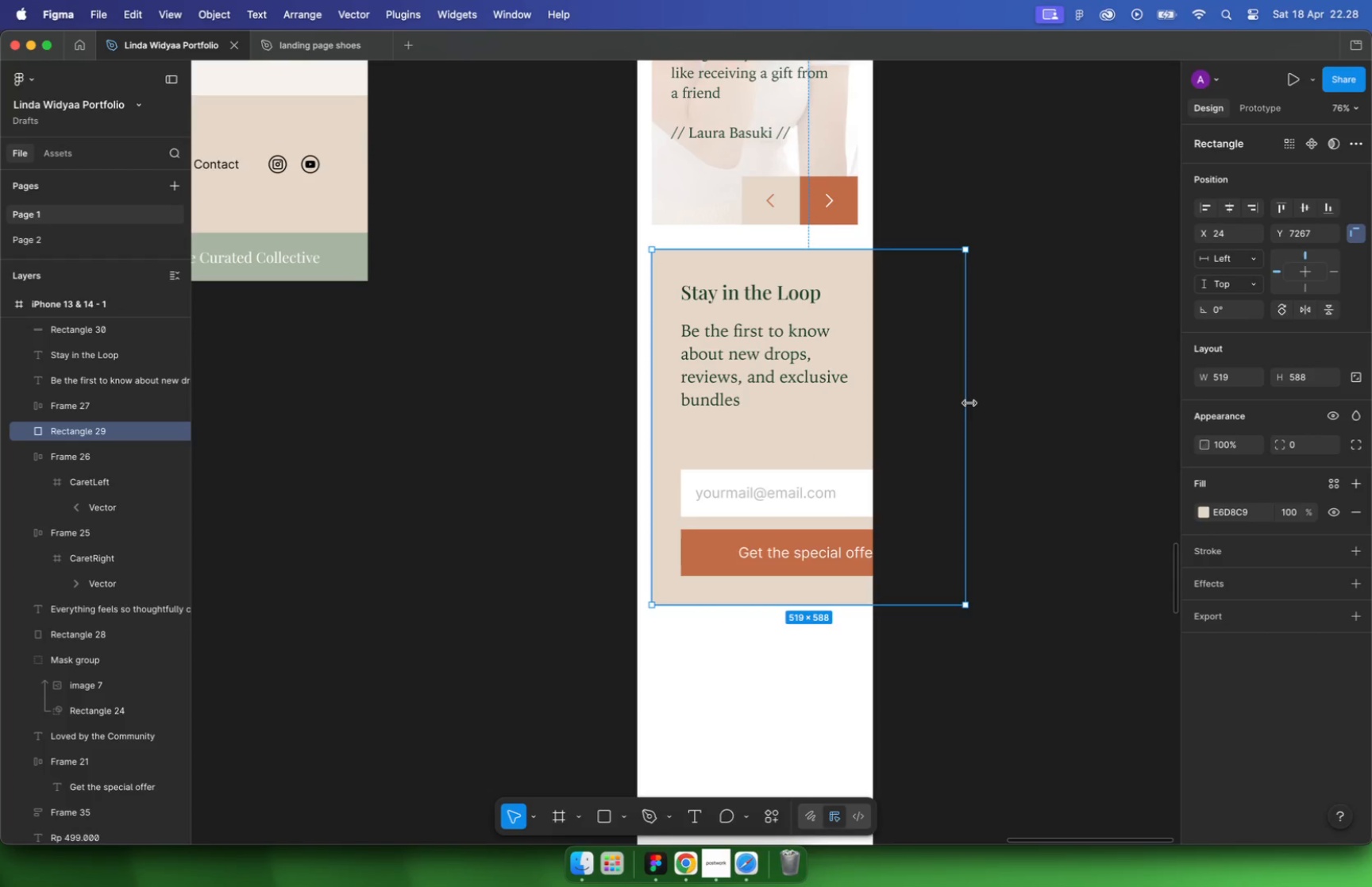 
hold_key(key=CommandLeft, duration=0.35)
 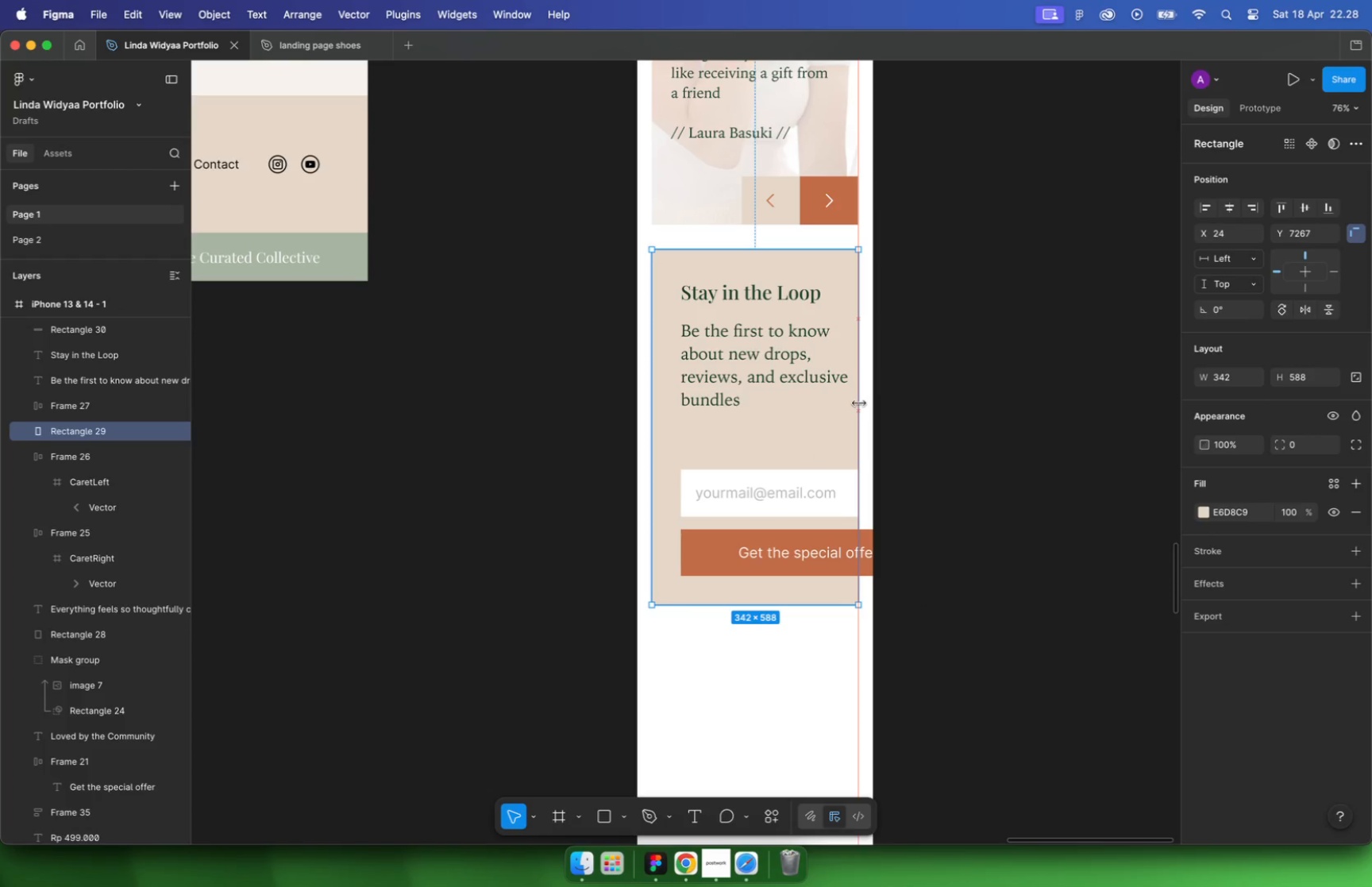 
left_click([739, 368])
 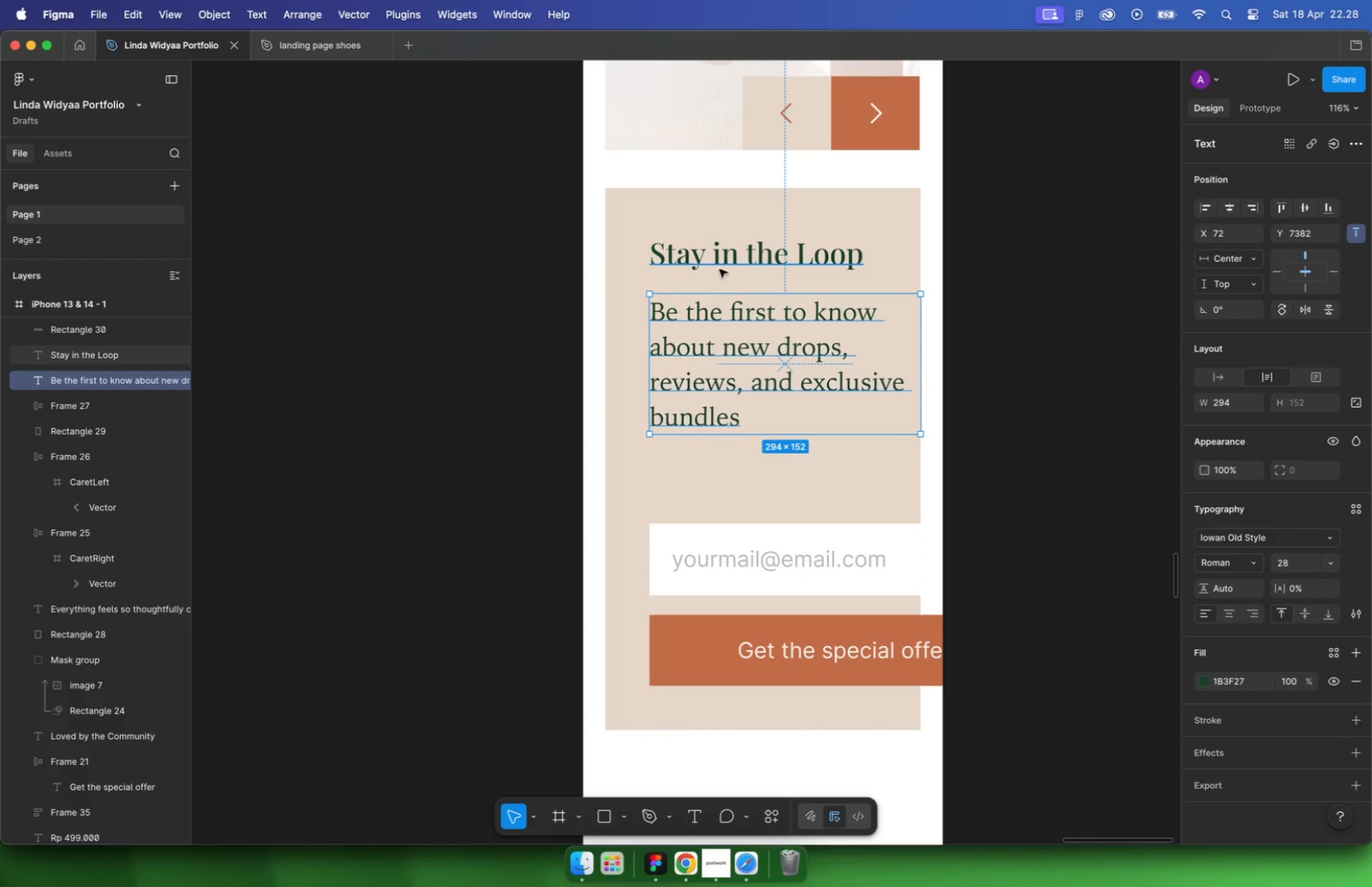 
scroll: coordinate [740, 368], scroll_direction: up, amount: 5.0
 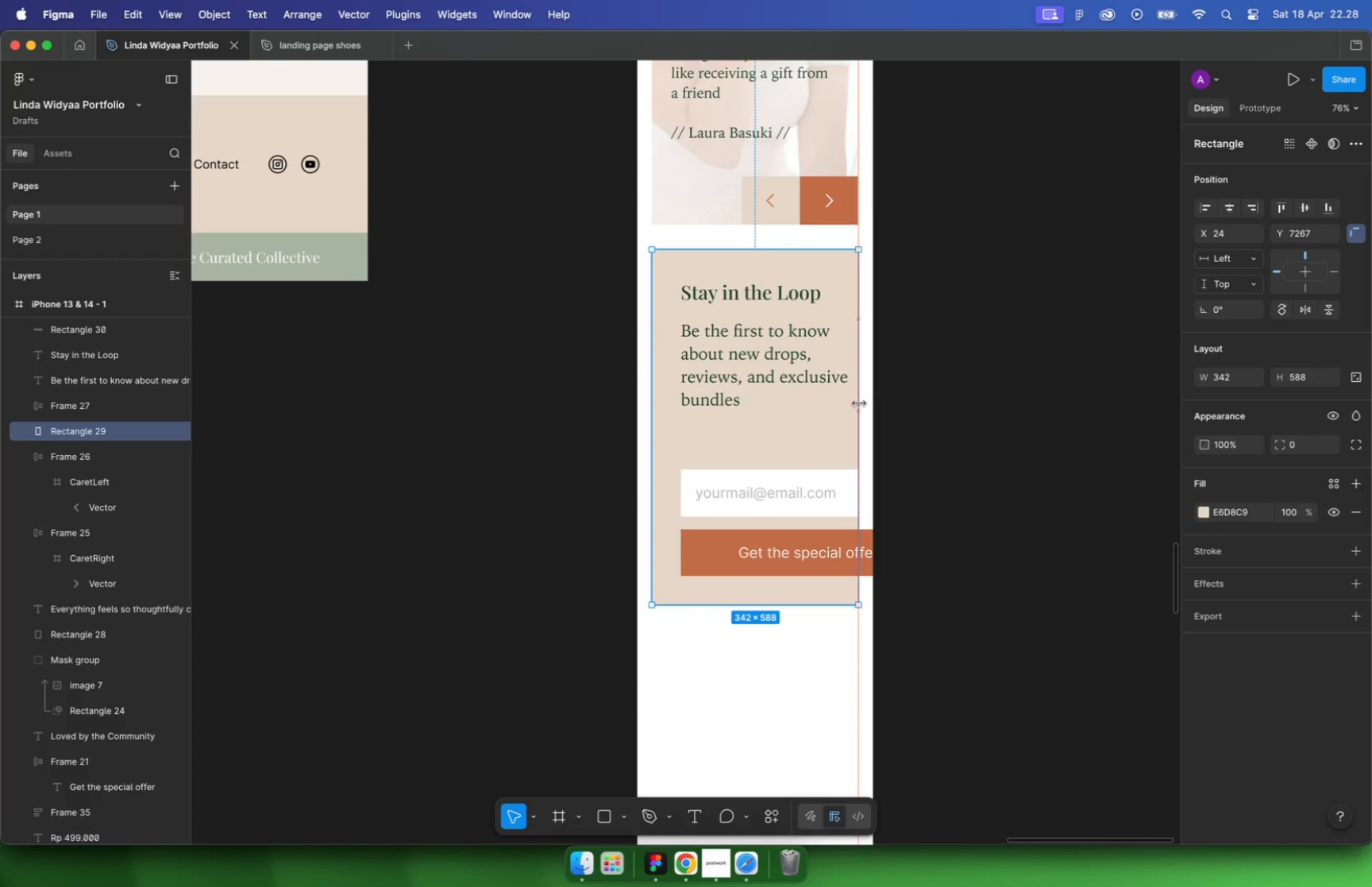 
hold_key(key=ShiftLeft, duration=0.64)
left_click([719, 265])
 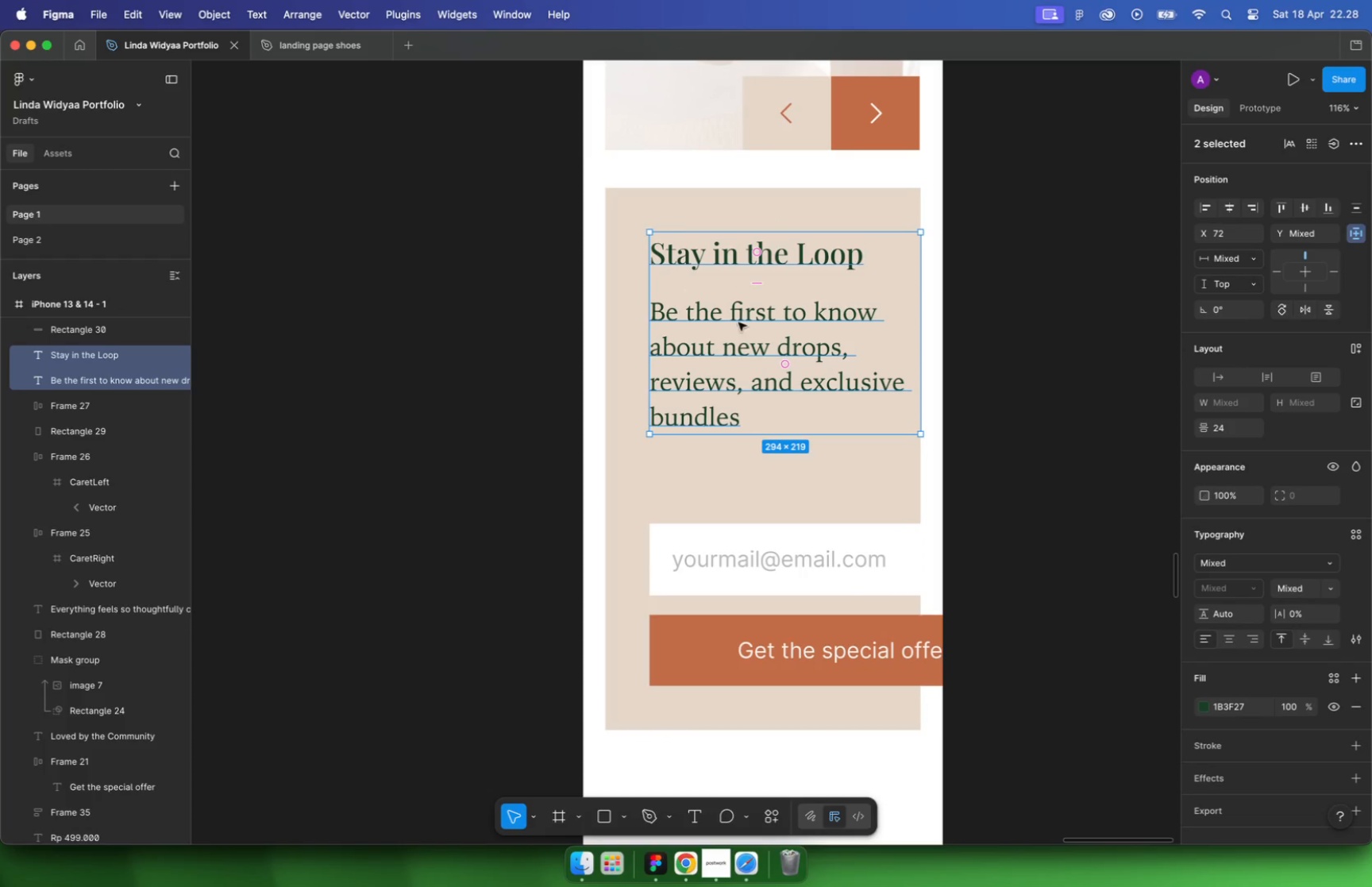 
left_click_drag(start_coordinate=[746, 337], to_coordinate=[729, 319])
 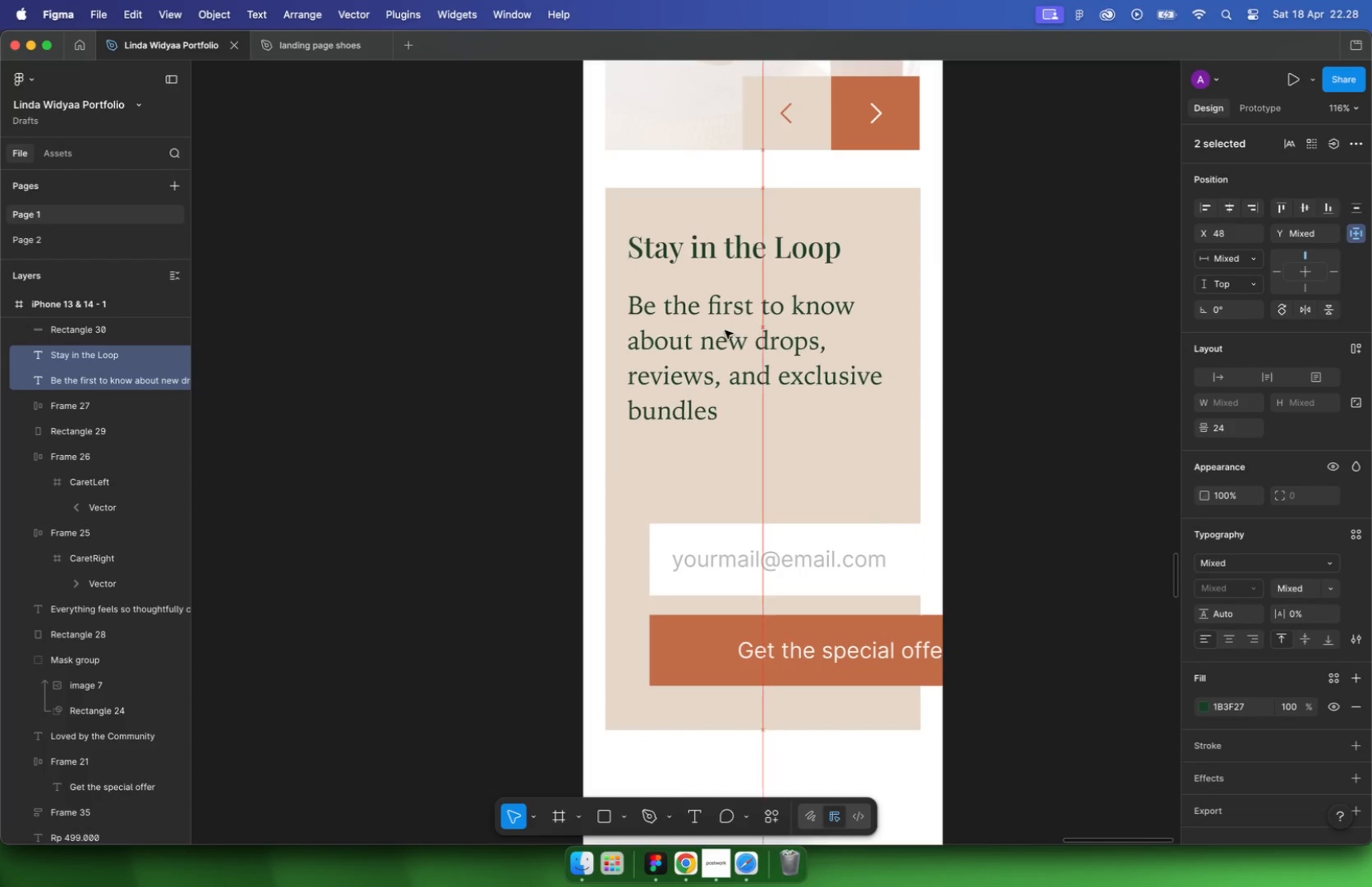 
hold_key(key=ShiftLeft, duration=0.32)
 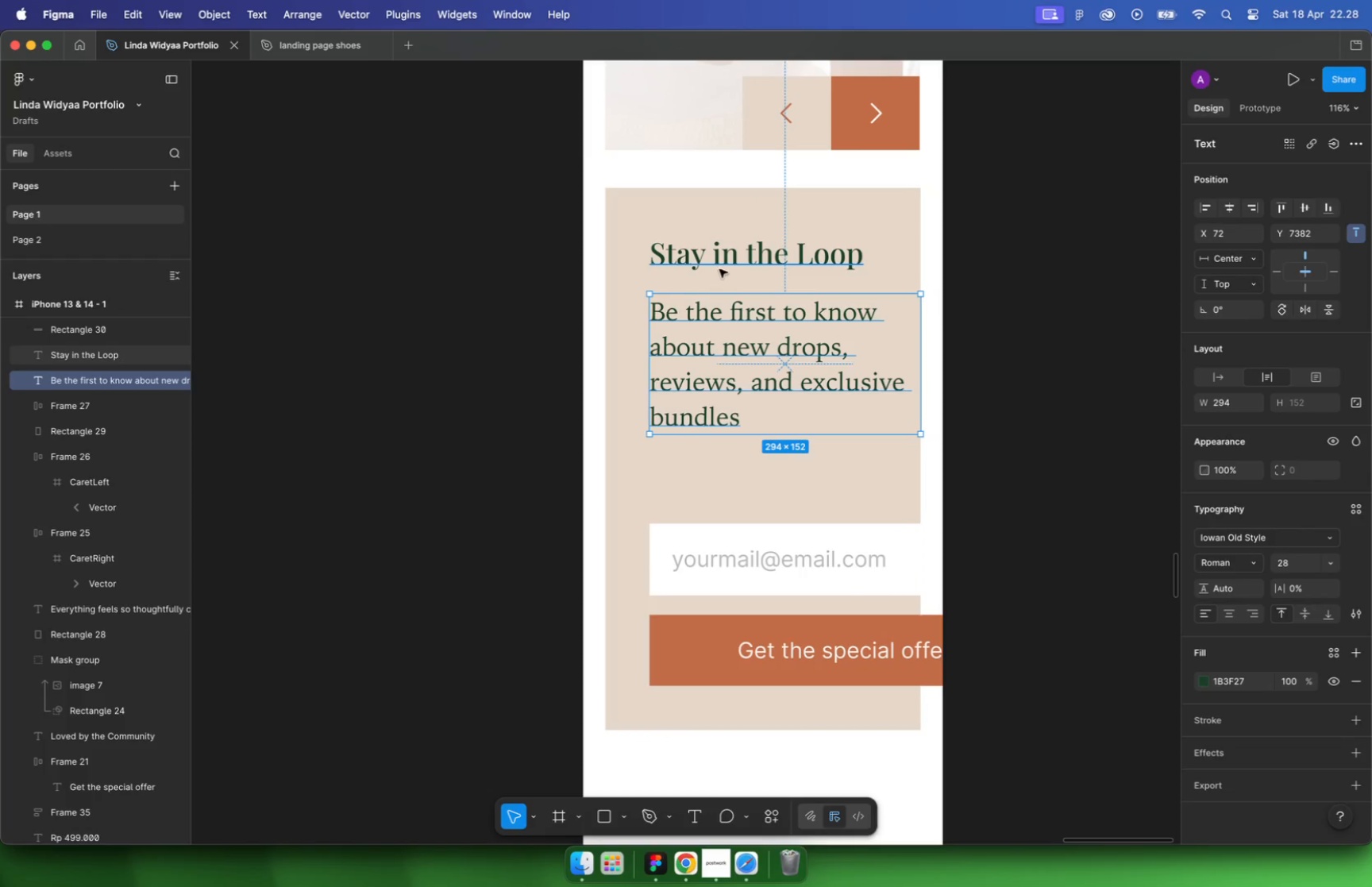 
key(Alt+ArrowLeft)
 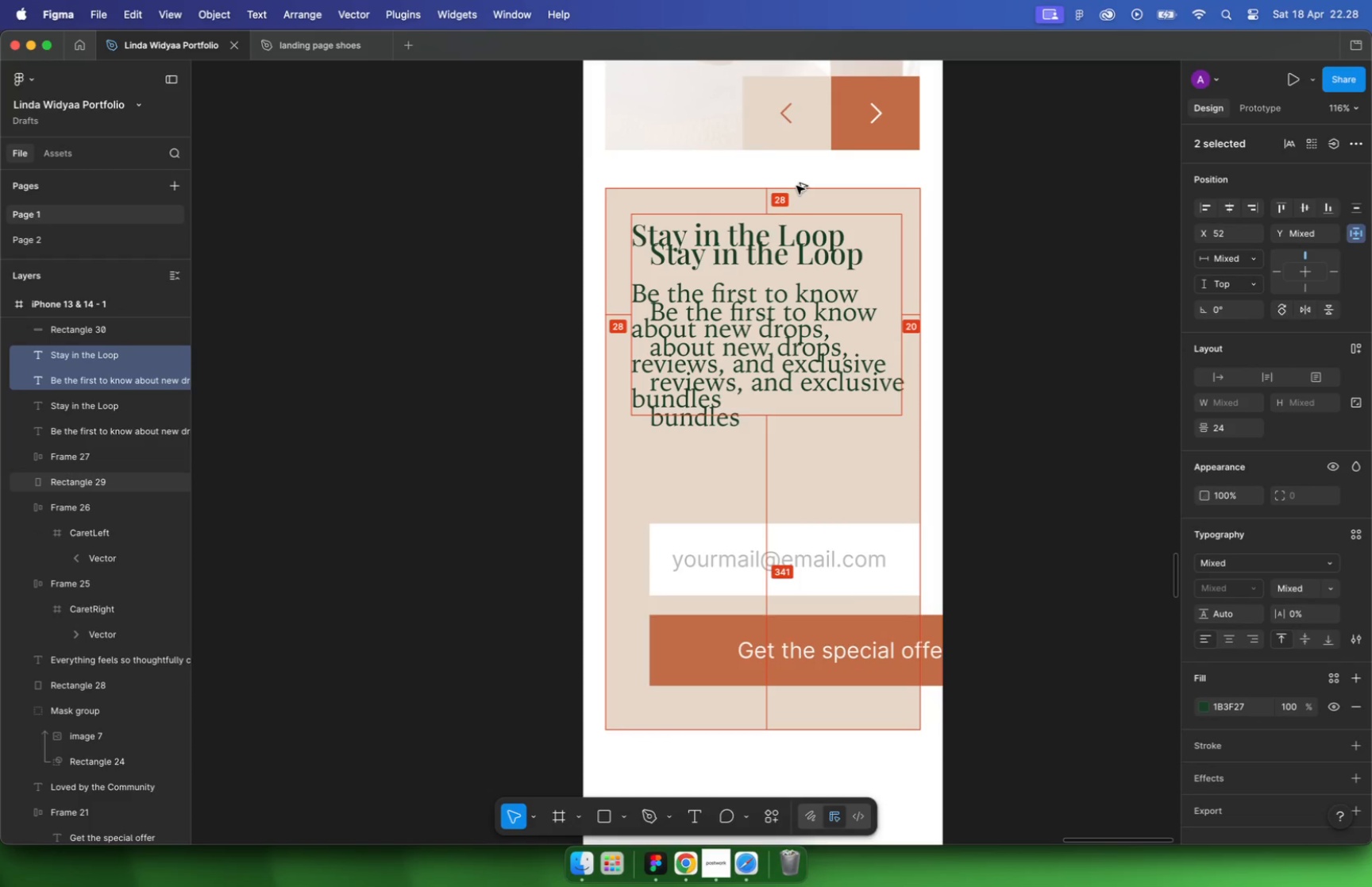 
key(Meta+Z)
 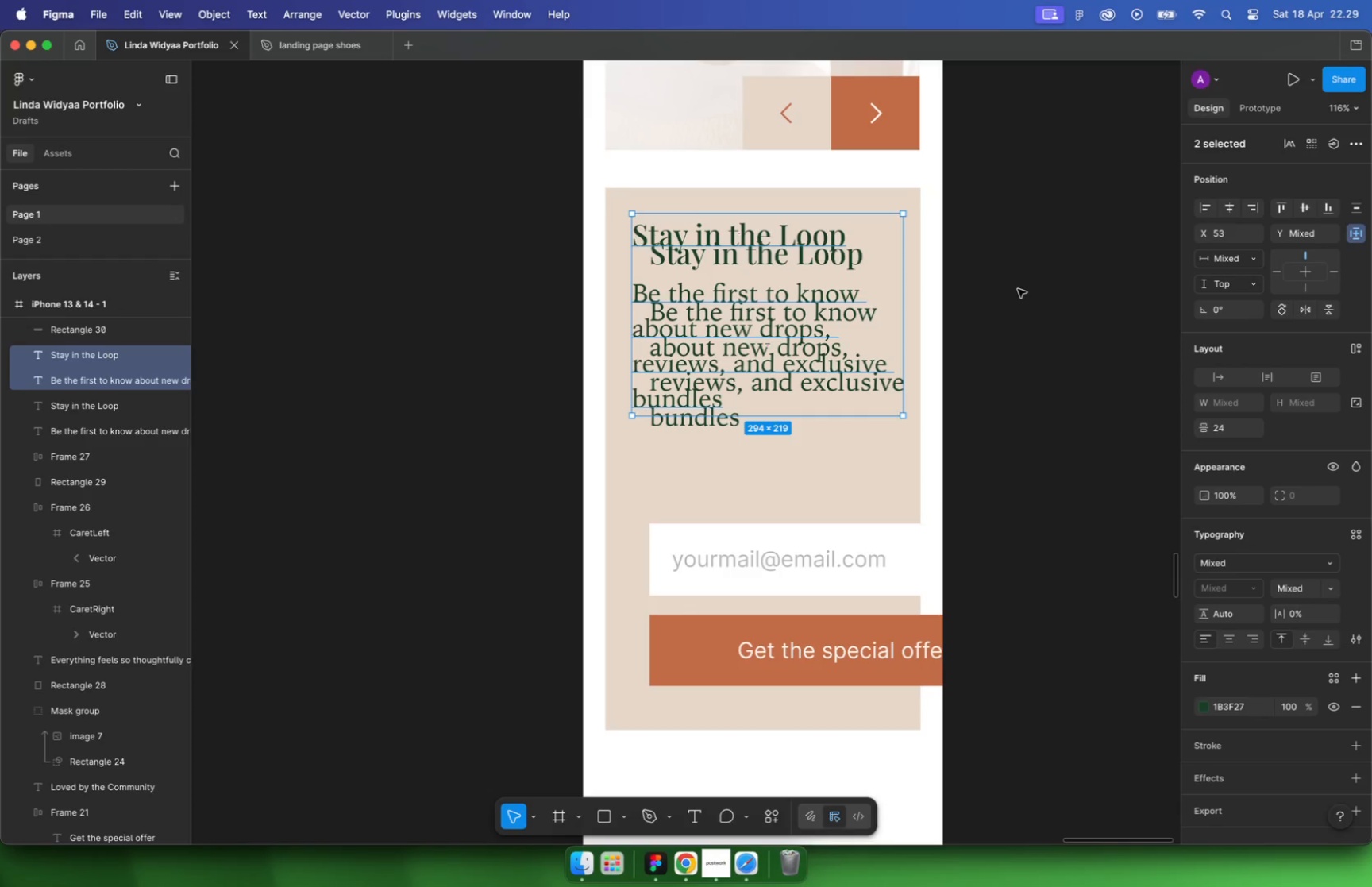 
key(Meta+Z)
 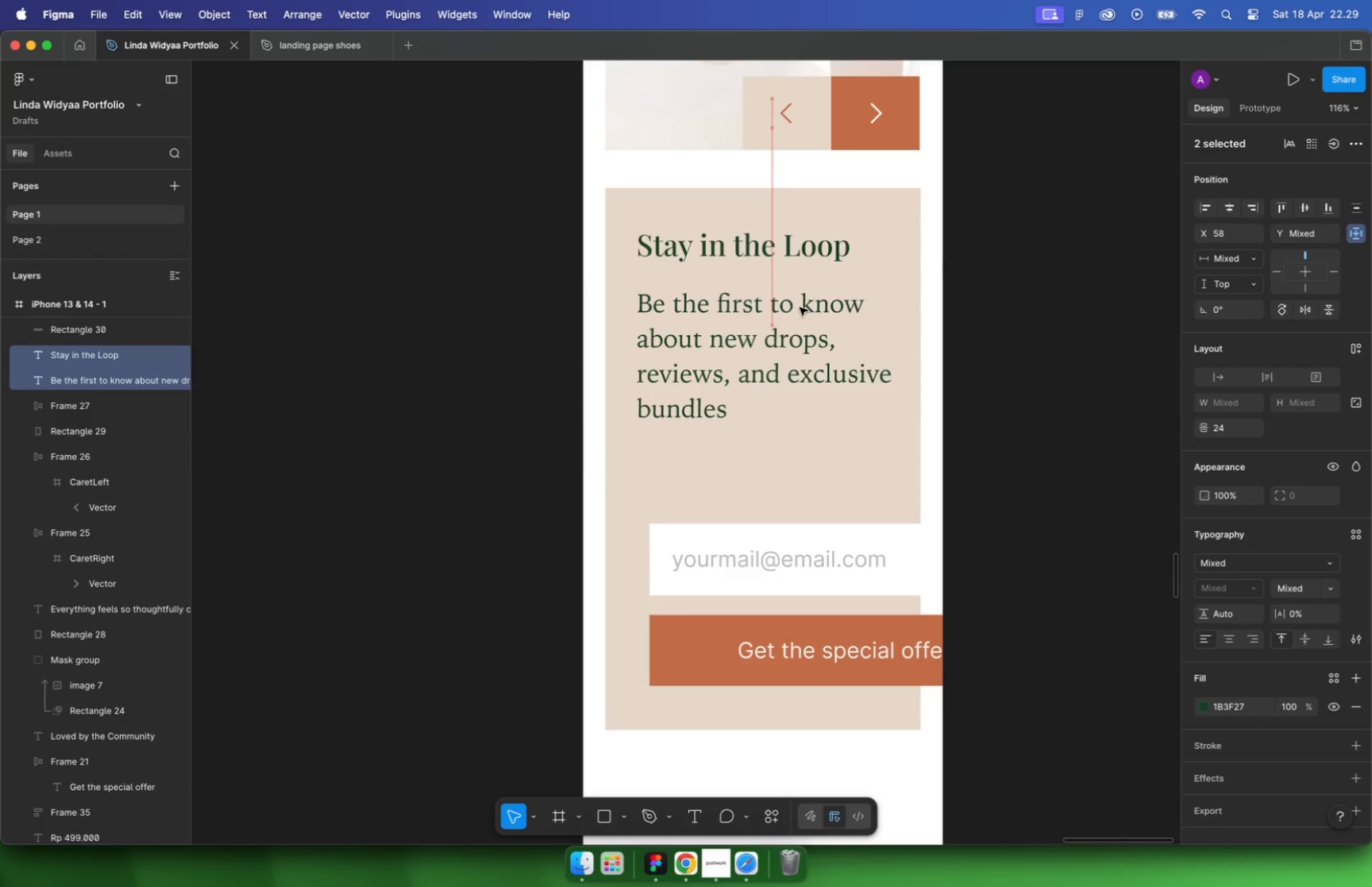 
left_click_drag(start_coordinate=[817, 314], to_coordinate=[801, 299])
 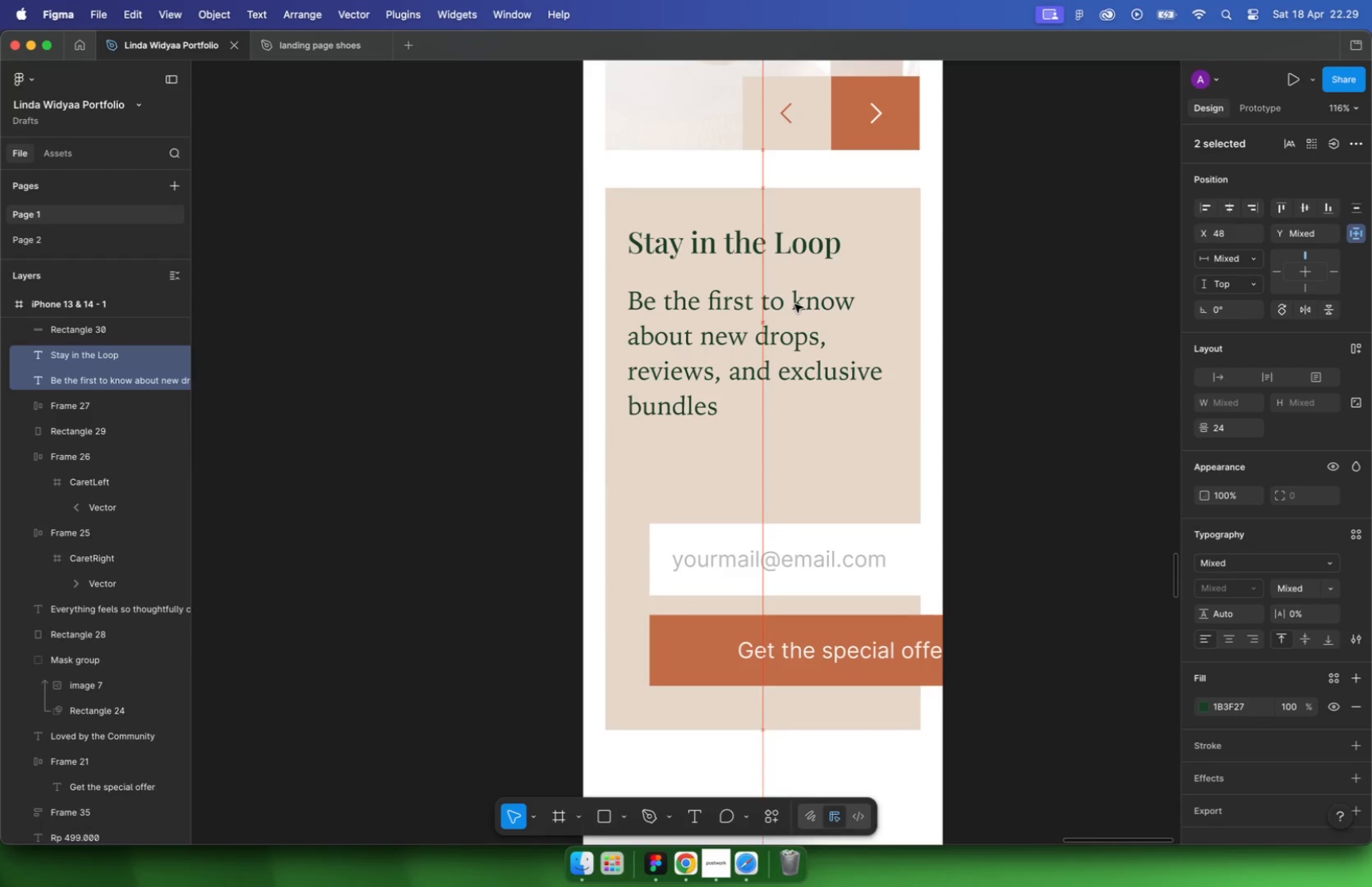 
key(Alt+OptionLeft)
 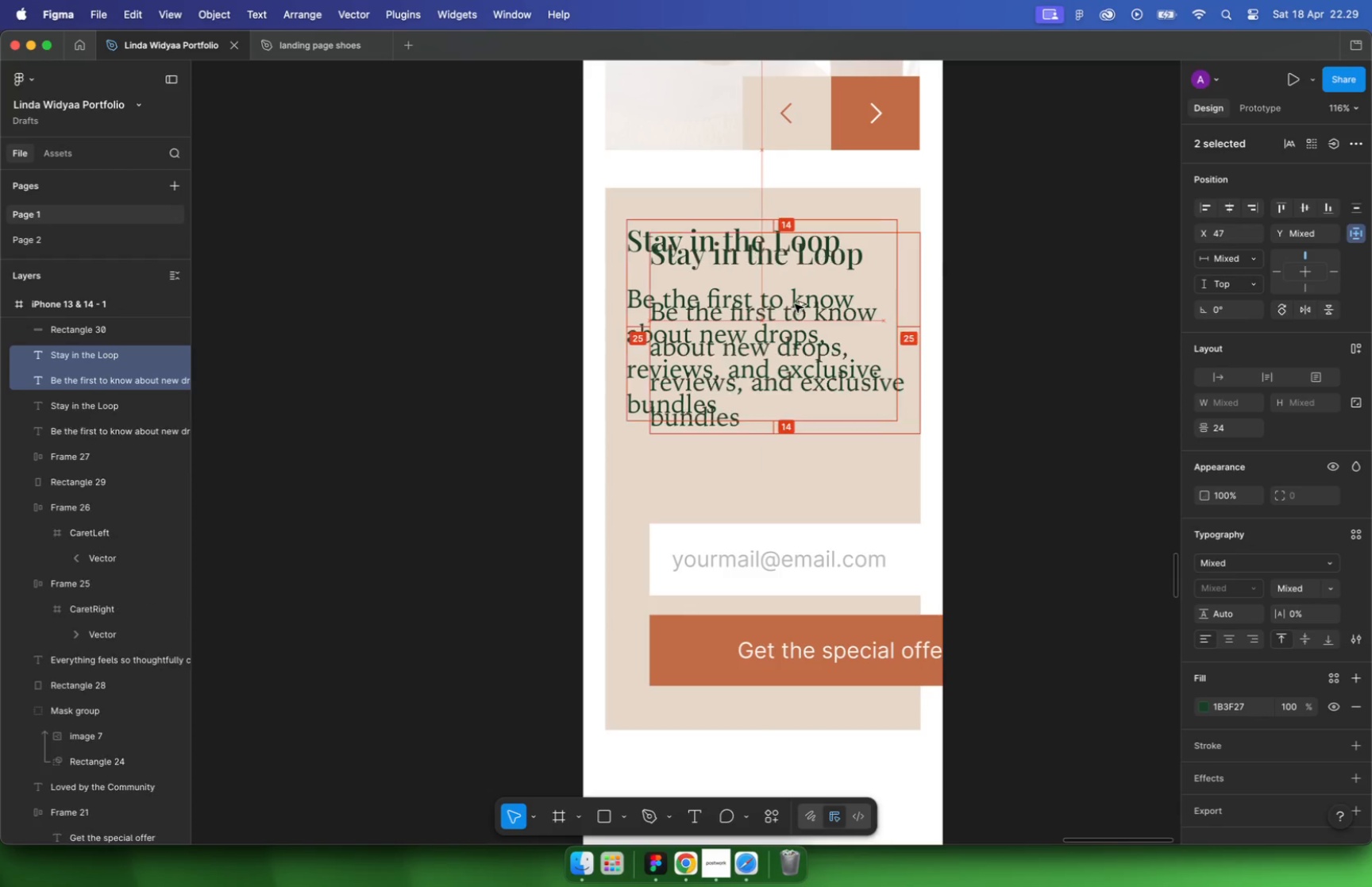 
key(Meta+CommandLeft)
 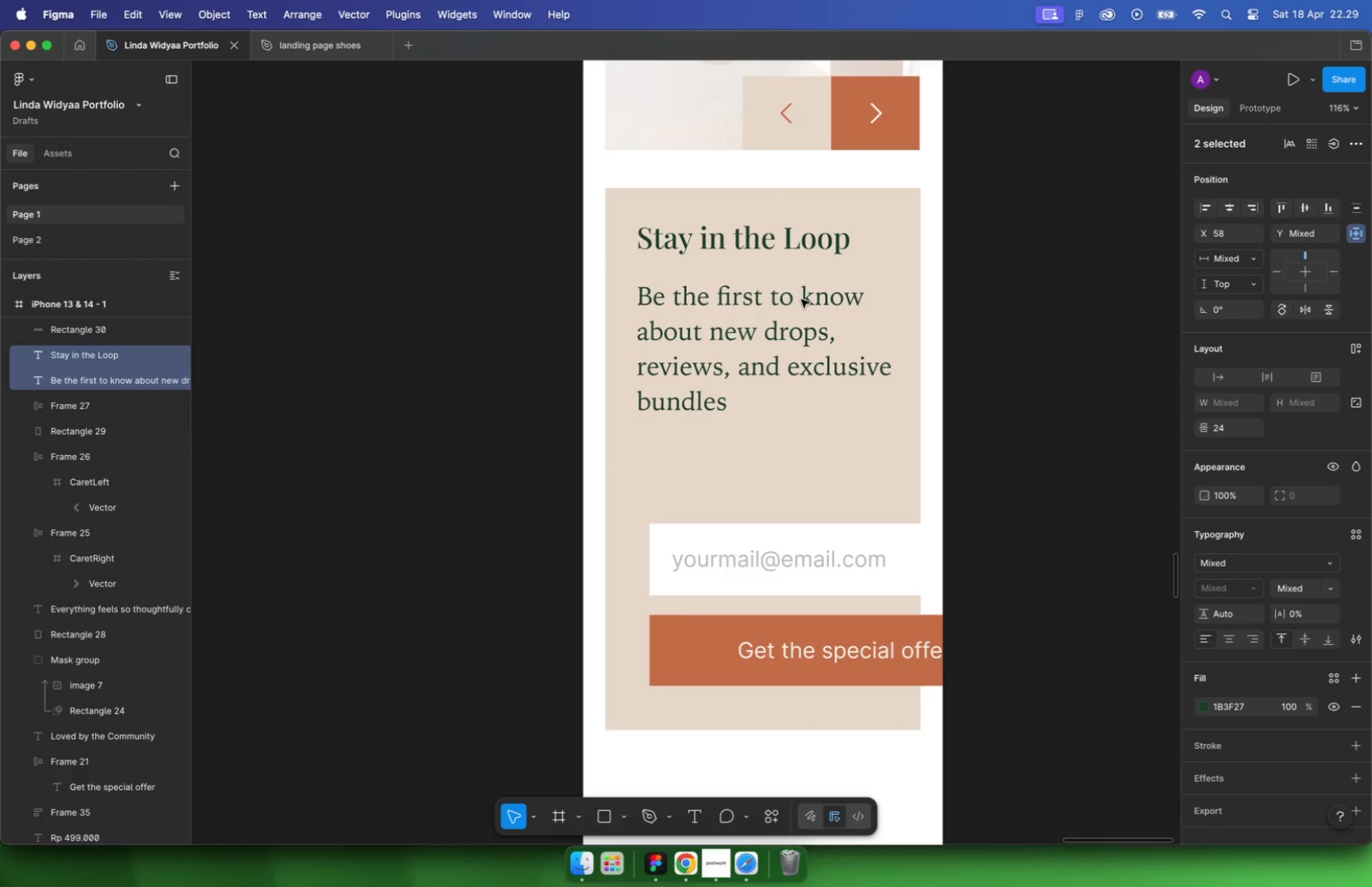 
key(Meta+Z)
 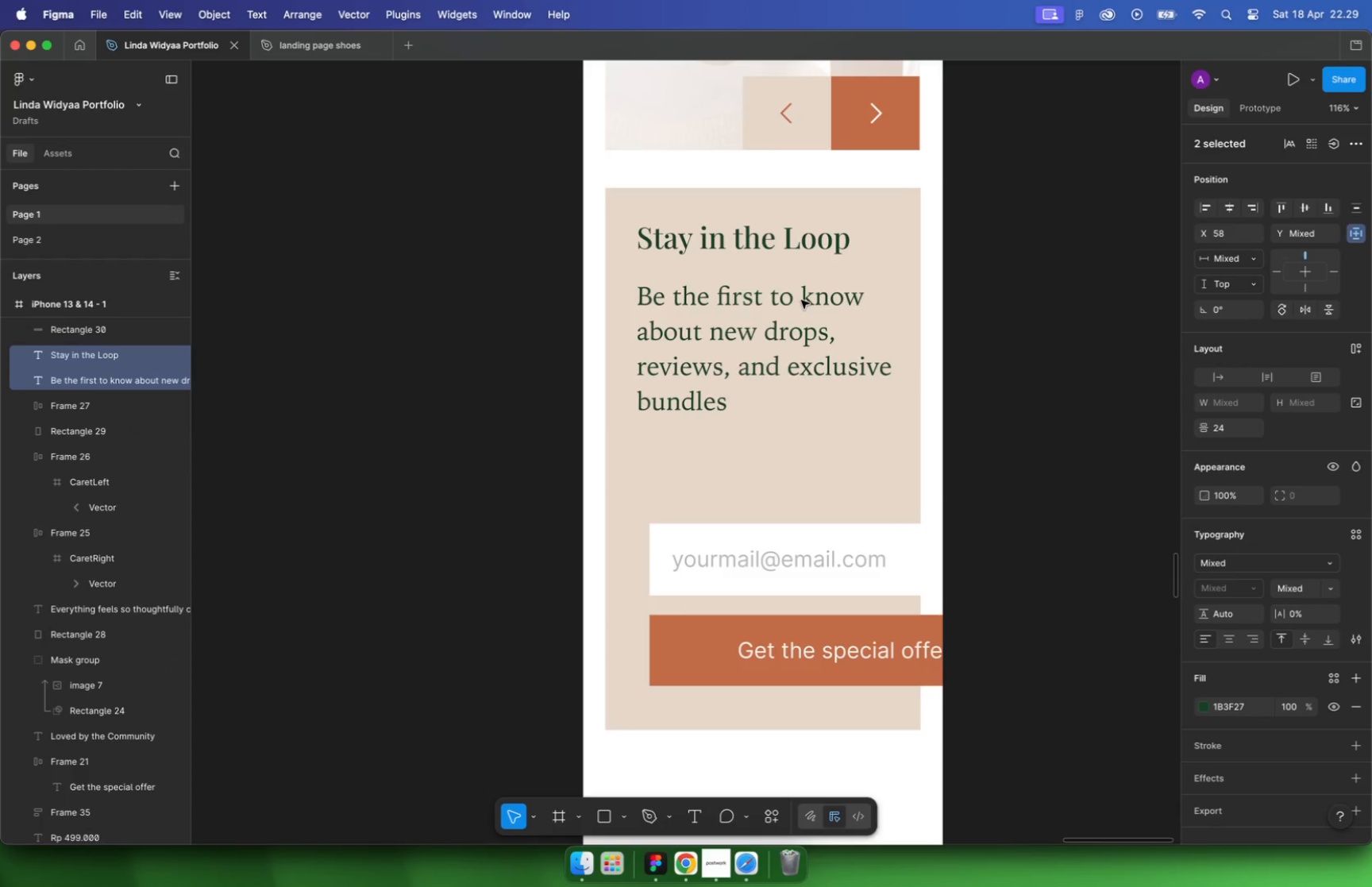 
left_click_drag(start_coordinate=[788, 330], to_coordinate=[774, 314])
 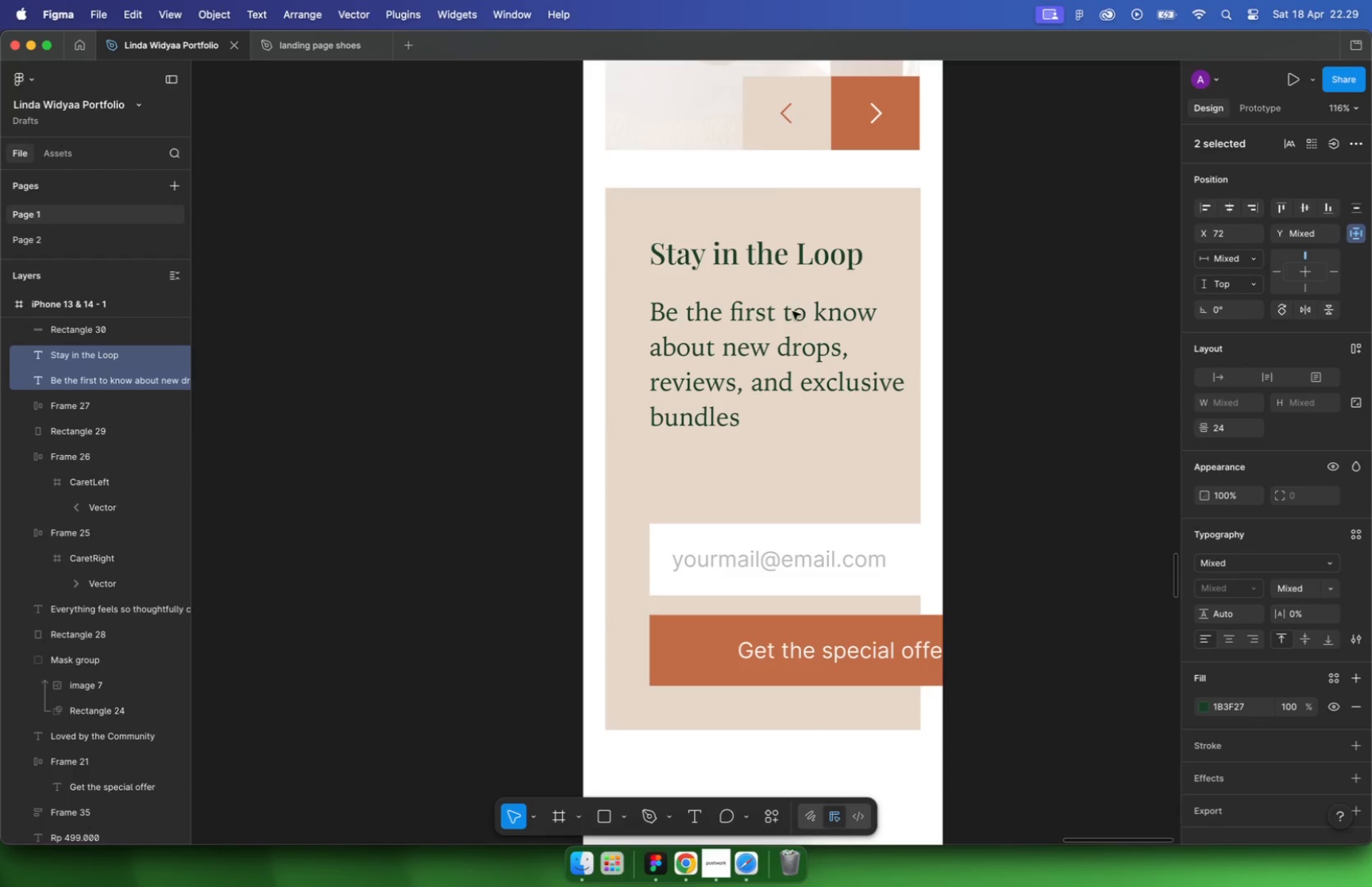 
key(Alt+ArrowLeft)
 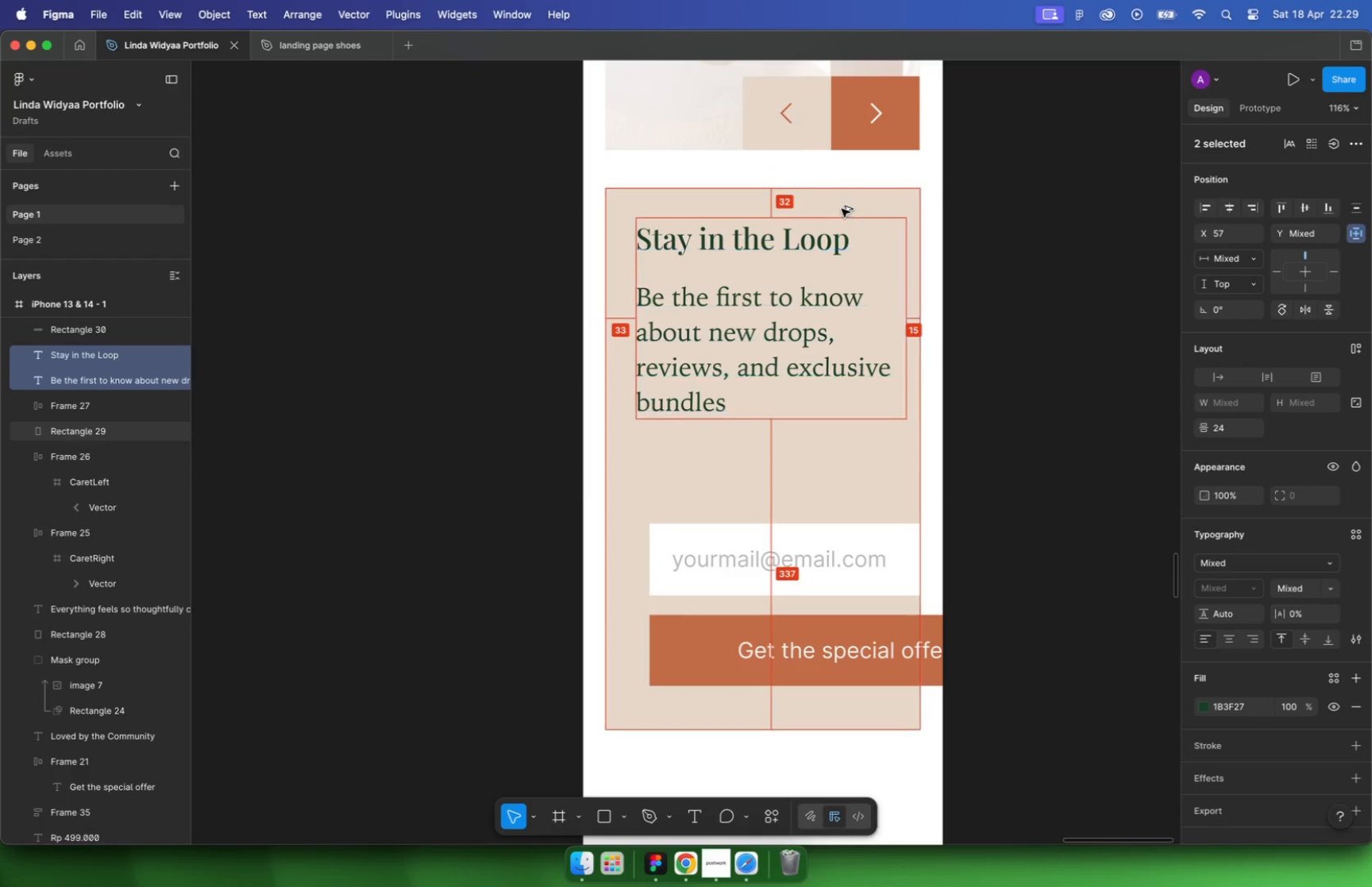 
key(Alt+ArrowLeft)
 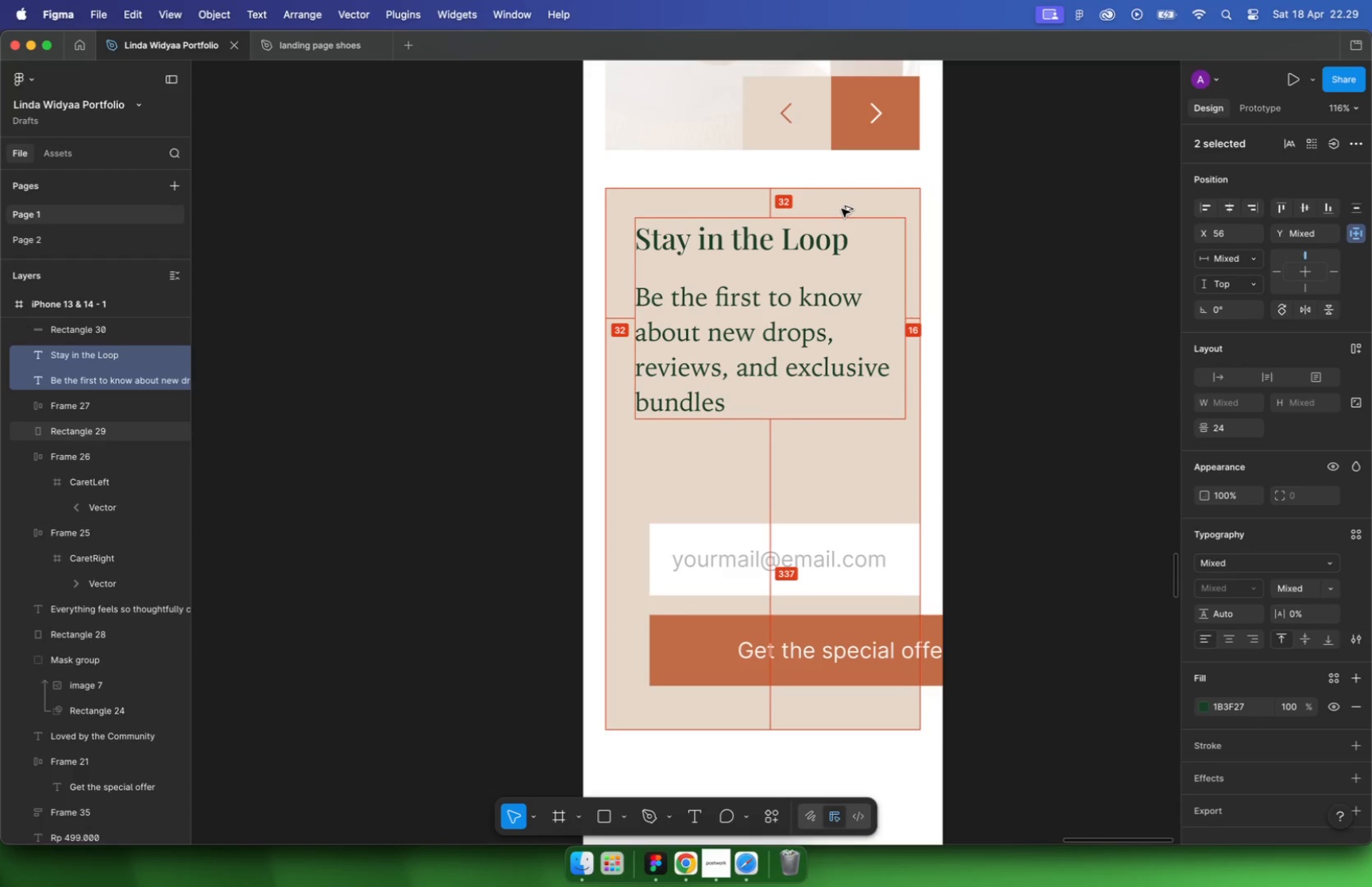 
left_click_drag(start_coordinate=[901, 341], to_coordinate=[891, 341])
 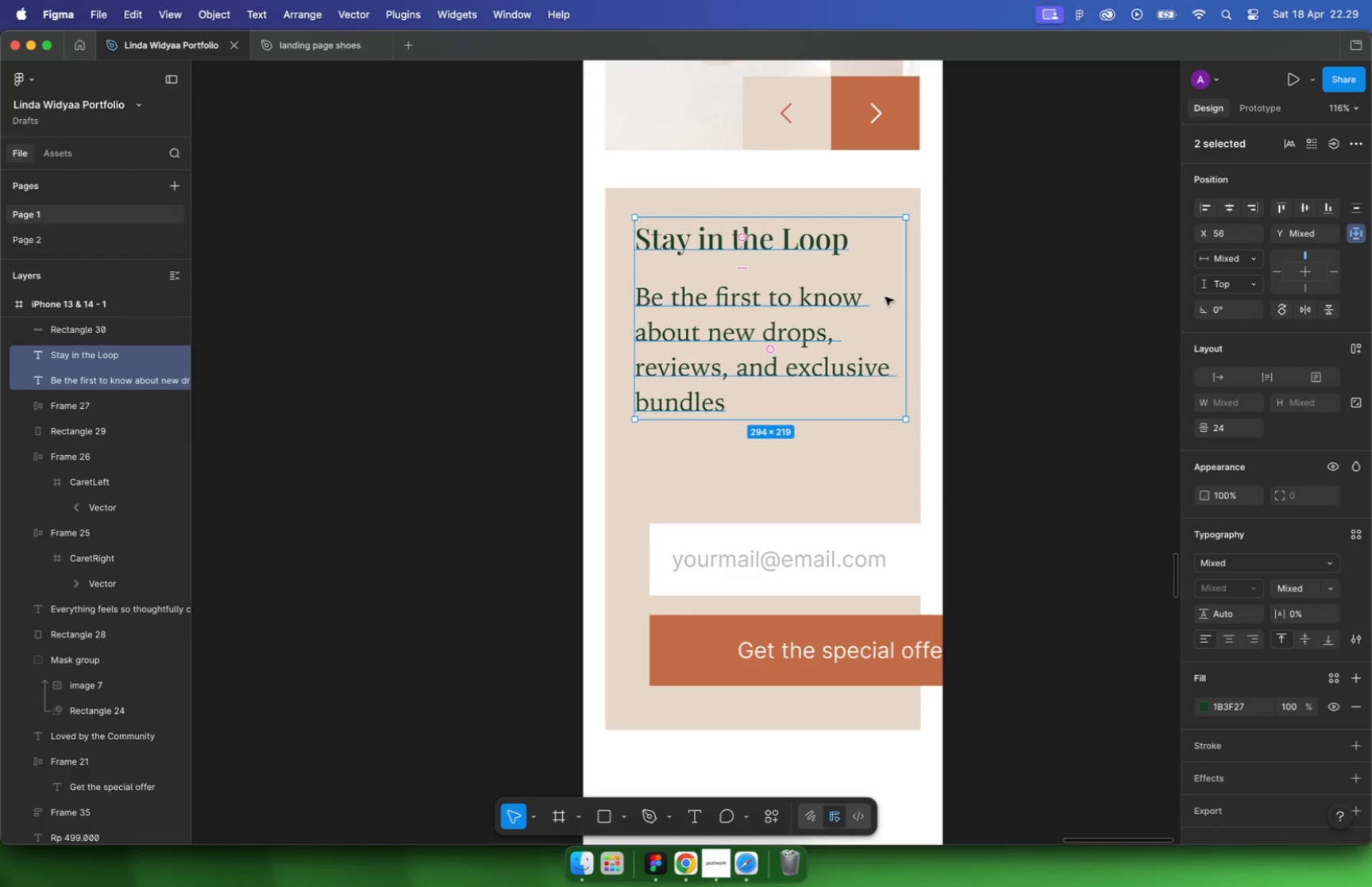 
hold_key(key=OptionLeft, duration=0.65)
 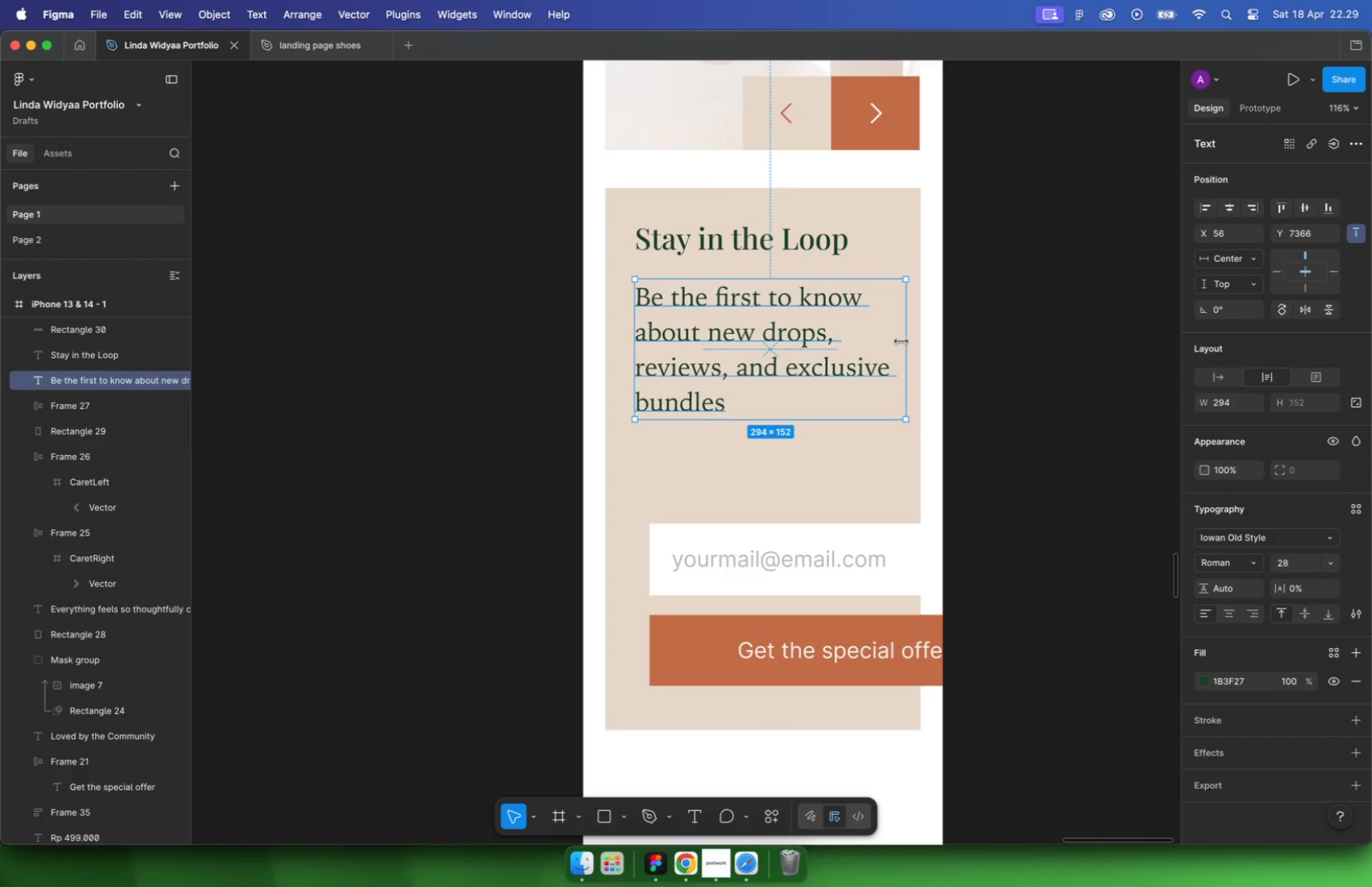 
hold_key(key=CommandLeft, duration=0.53)
scroll: coordinate [870, 337], scroll_direction: up, amount: 9.0
 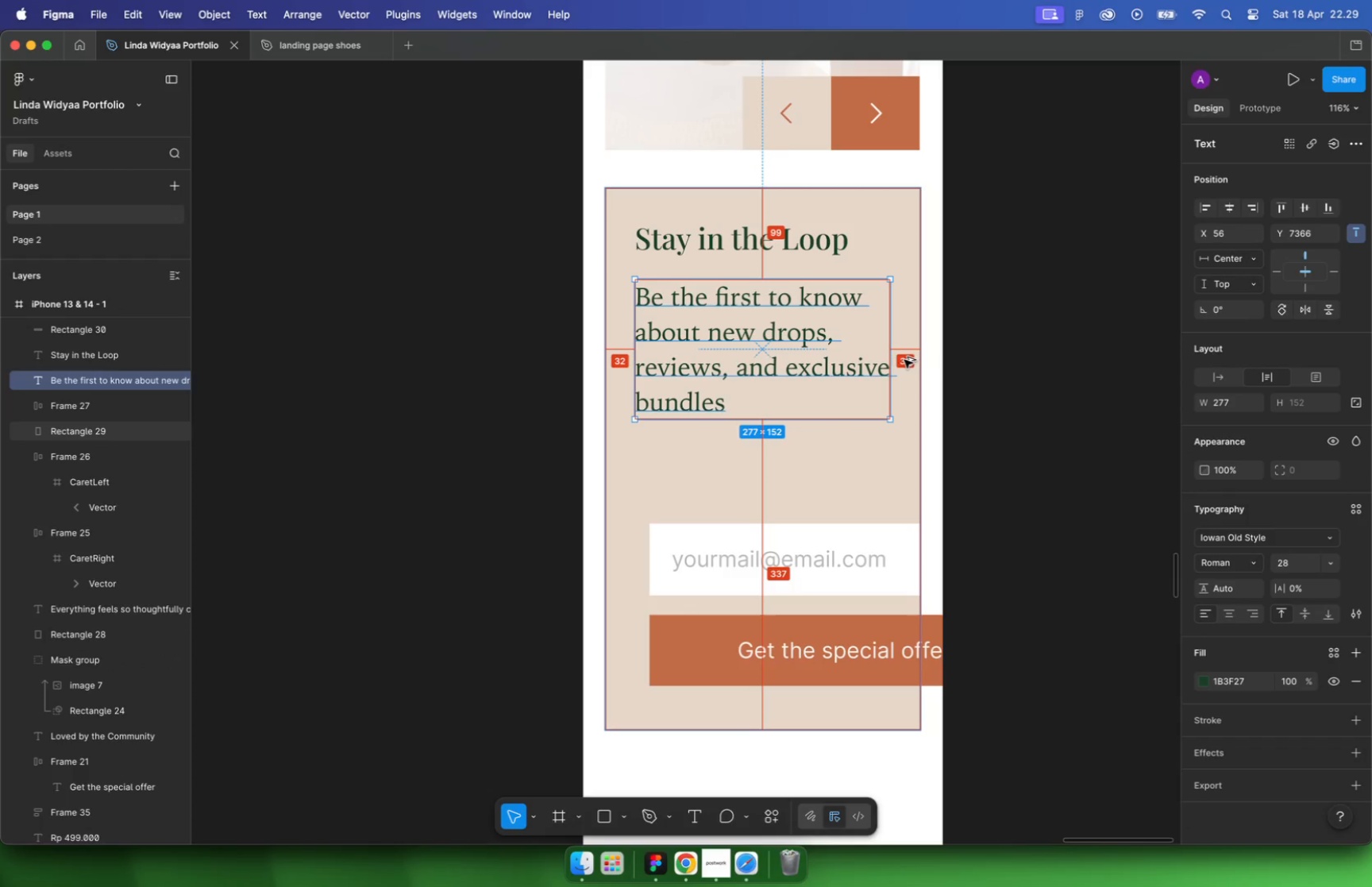 
left_click_drag(start_coordinate=[911, 371], to_coordinate=[915, 371])
 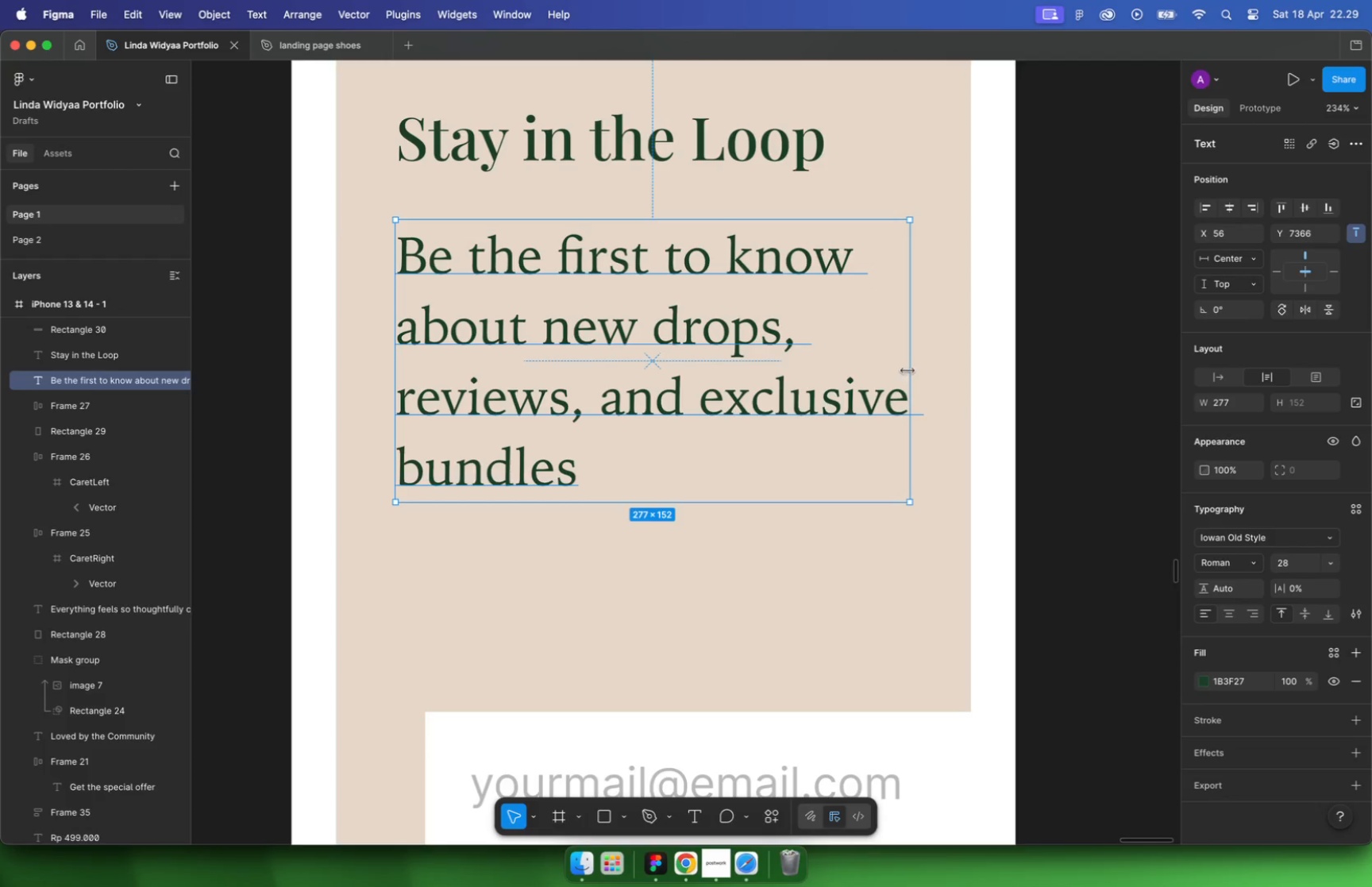 
hold_key(key=OptionLeft, duration=0.75)
 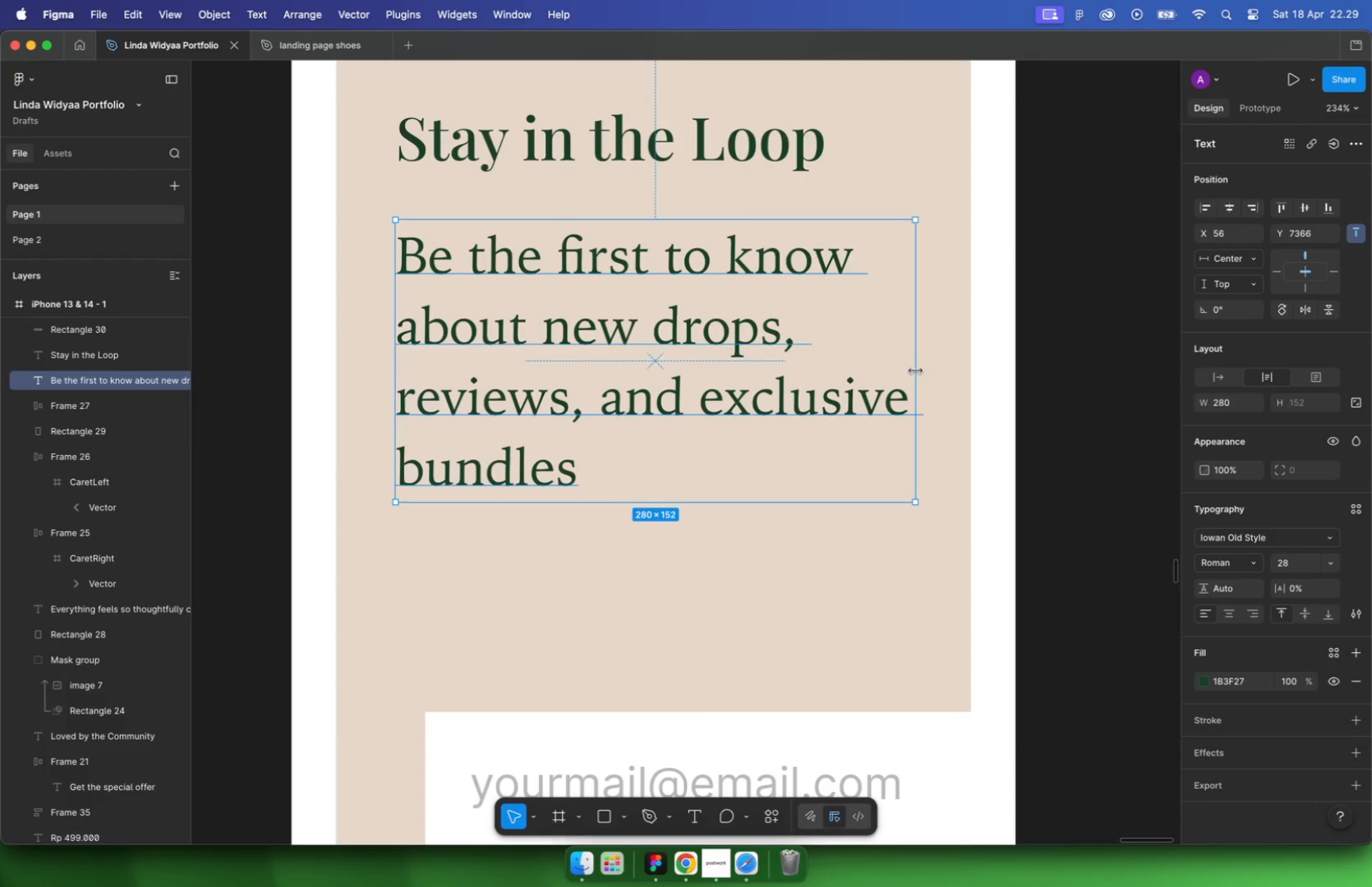 
hold_key(key=ShiftLeft, duration=0.34)
 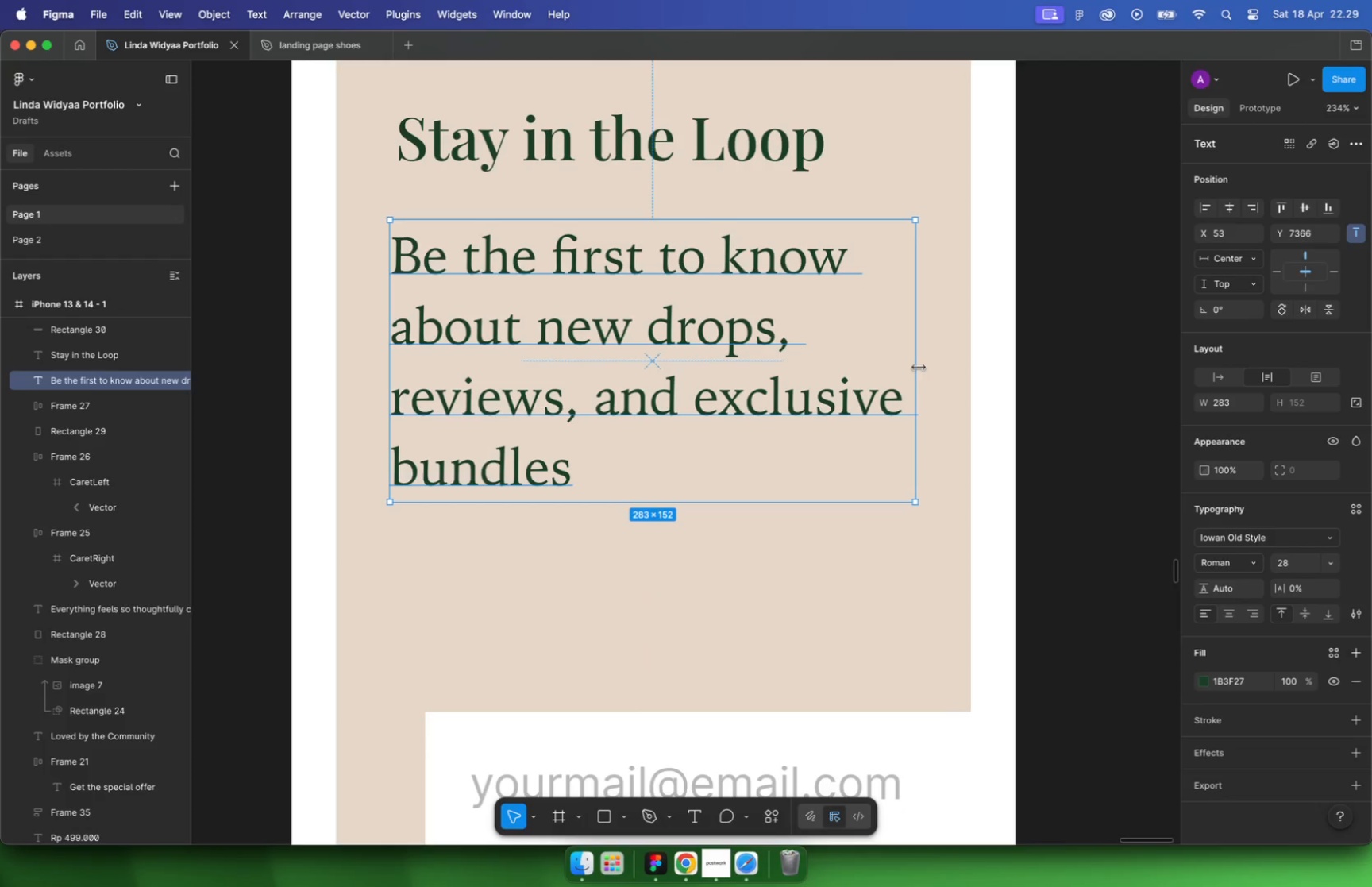 
key(Alt+ArrowRight)
 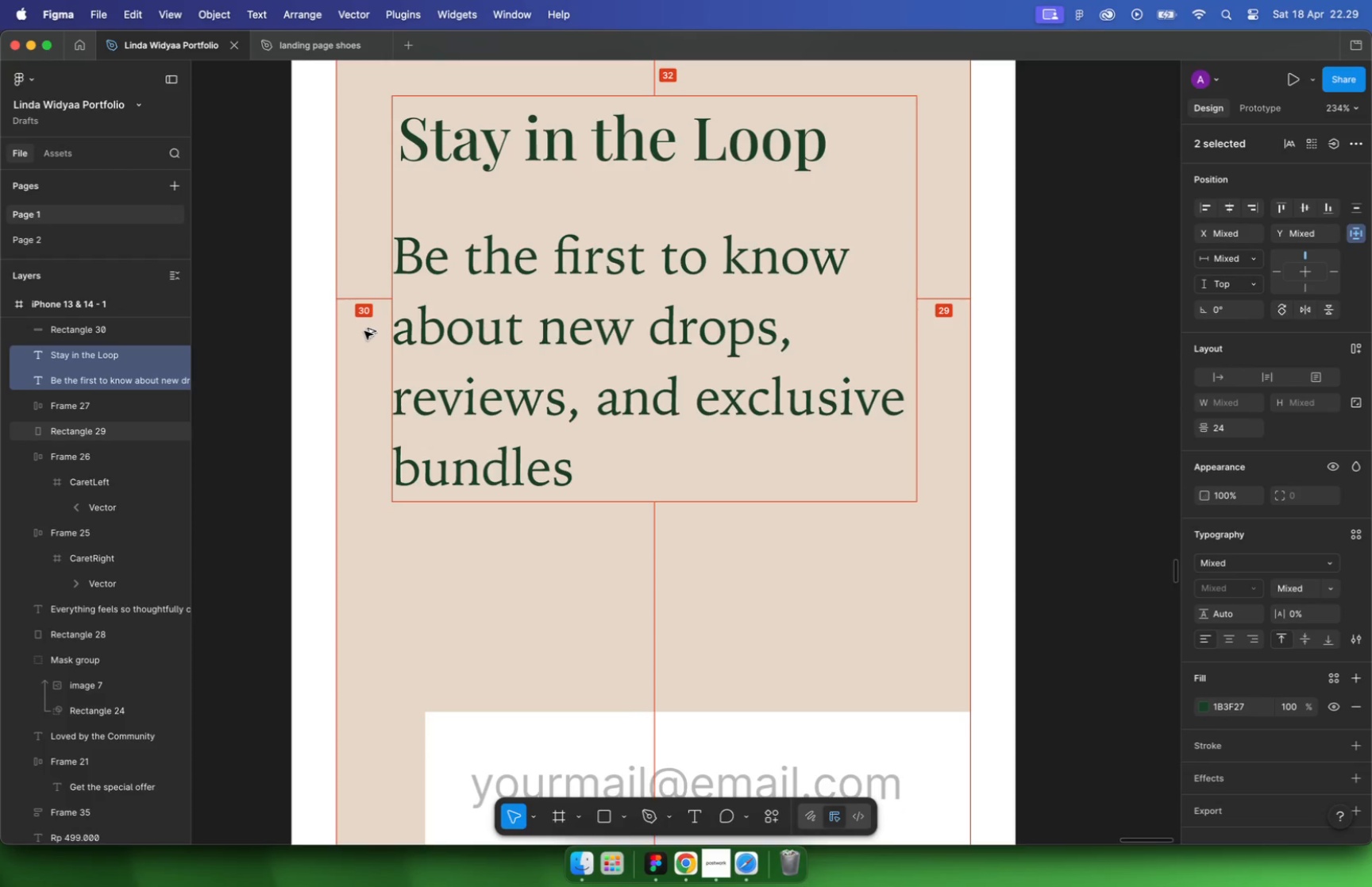 
key(Alt+ArrowRight)
 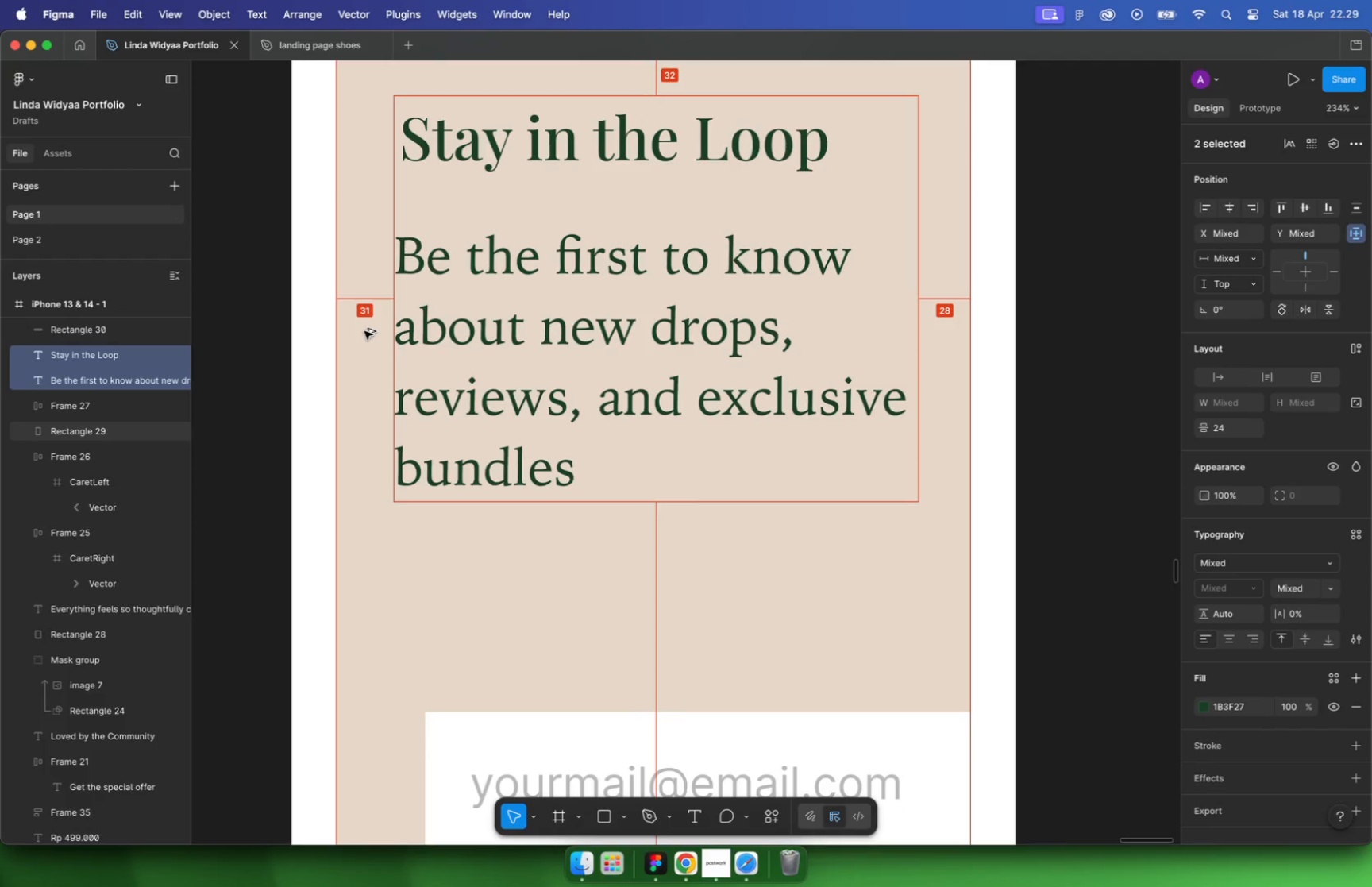 
key(Alt+ArrowRight)
 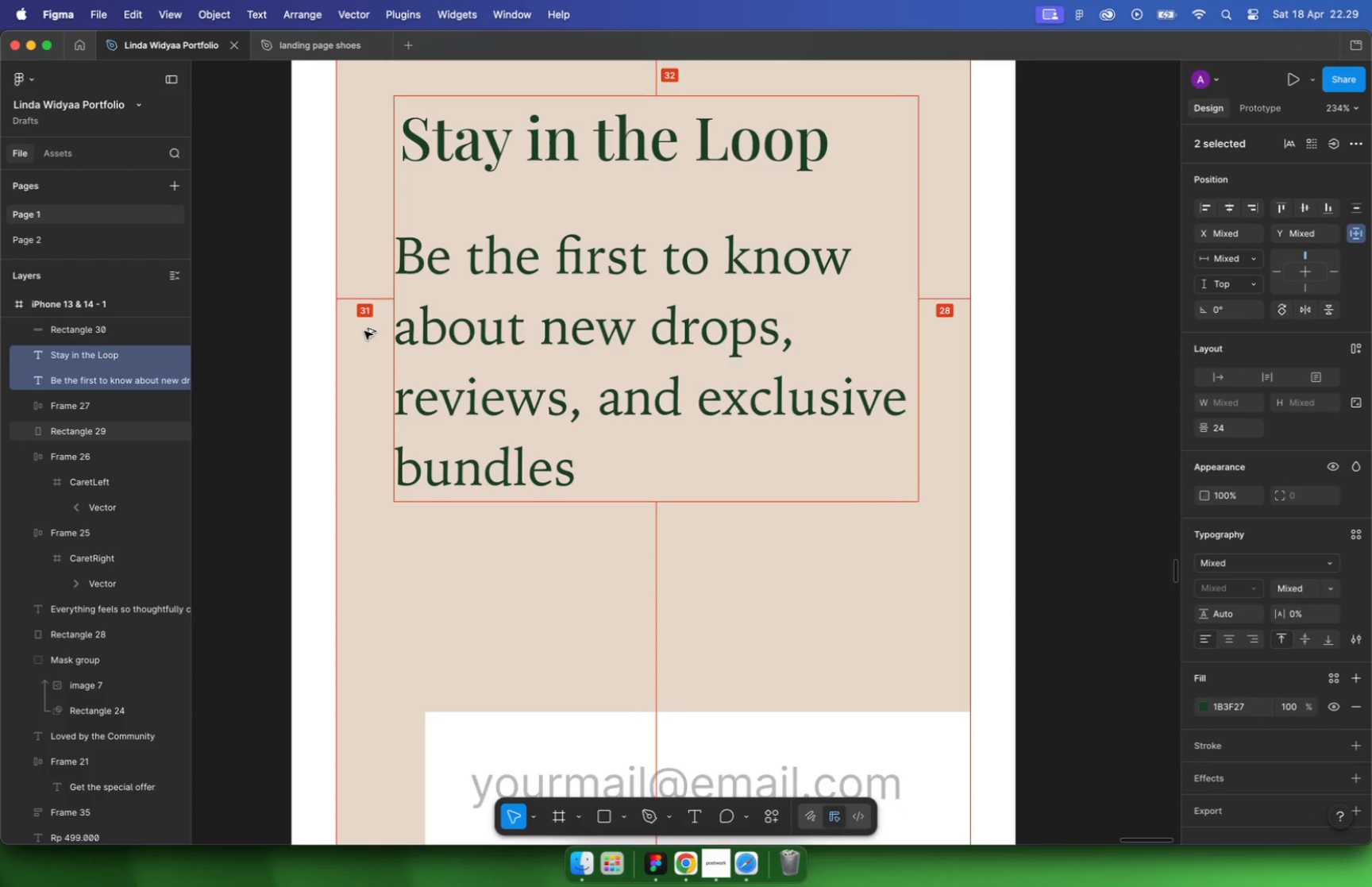 
hold_key(key=CommandLeft, duration=1.18)
 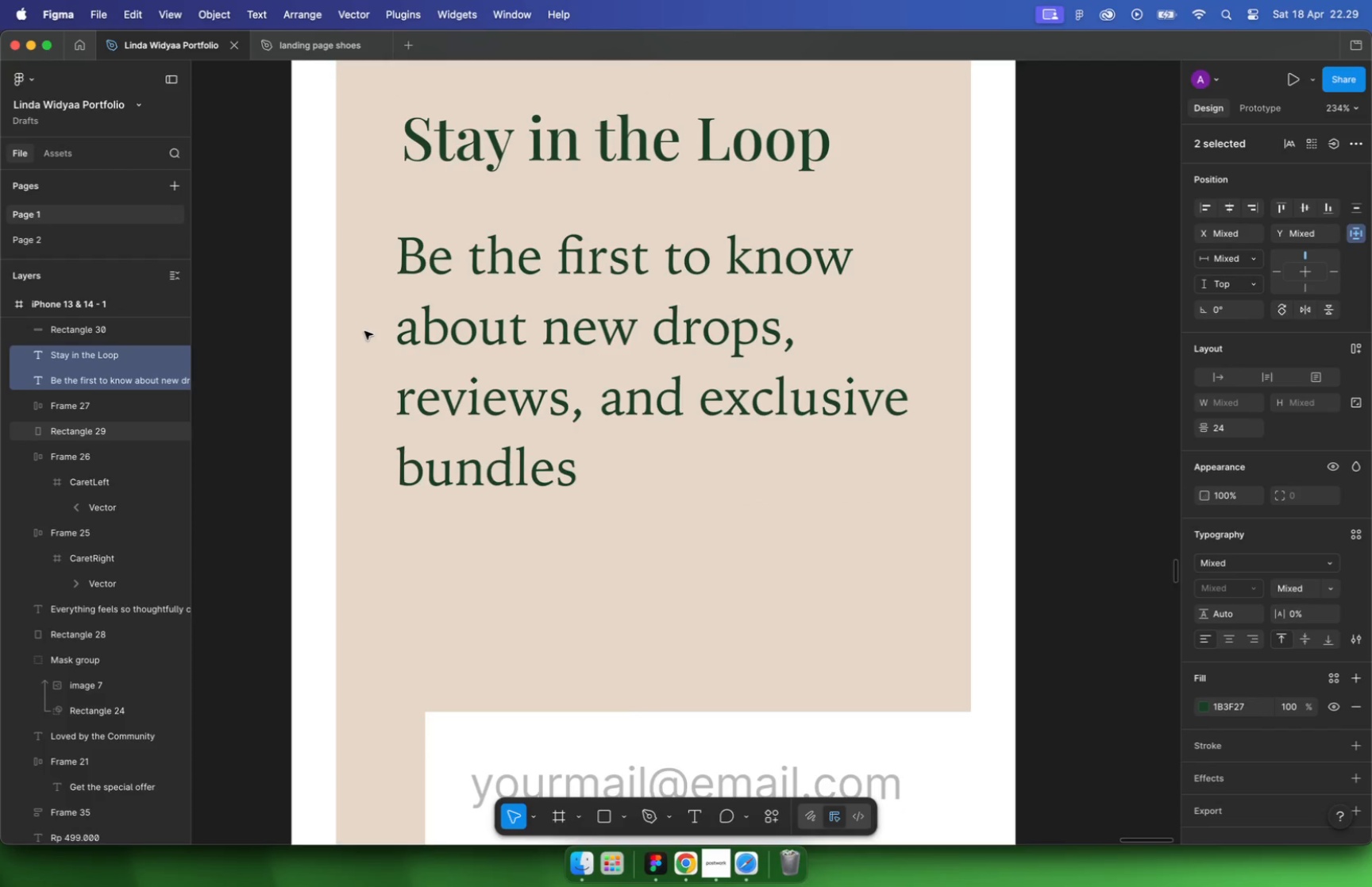 
hold_key(key=OptionLeft, duration=0.75)
 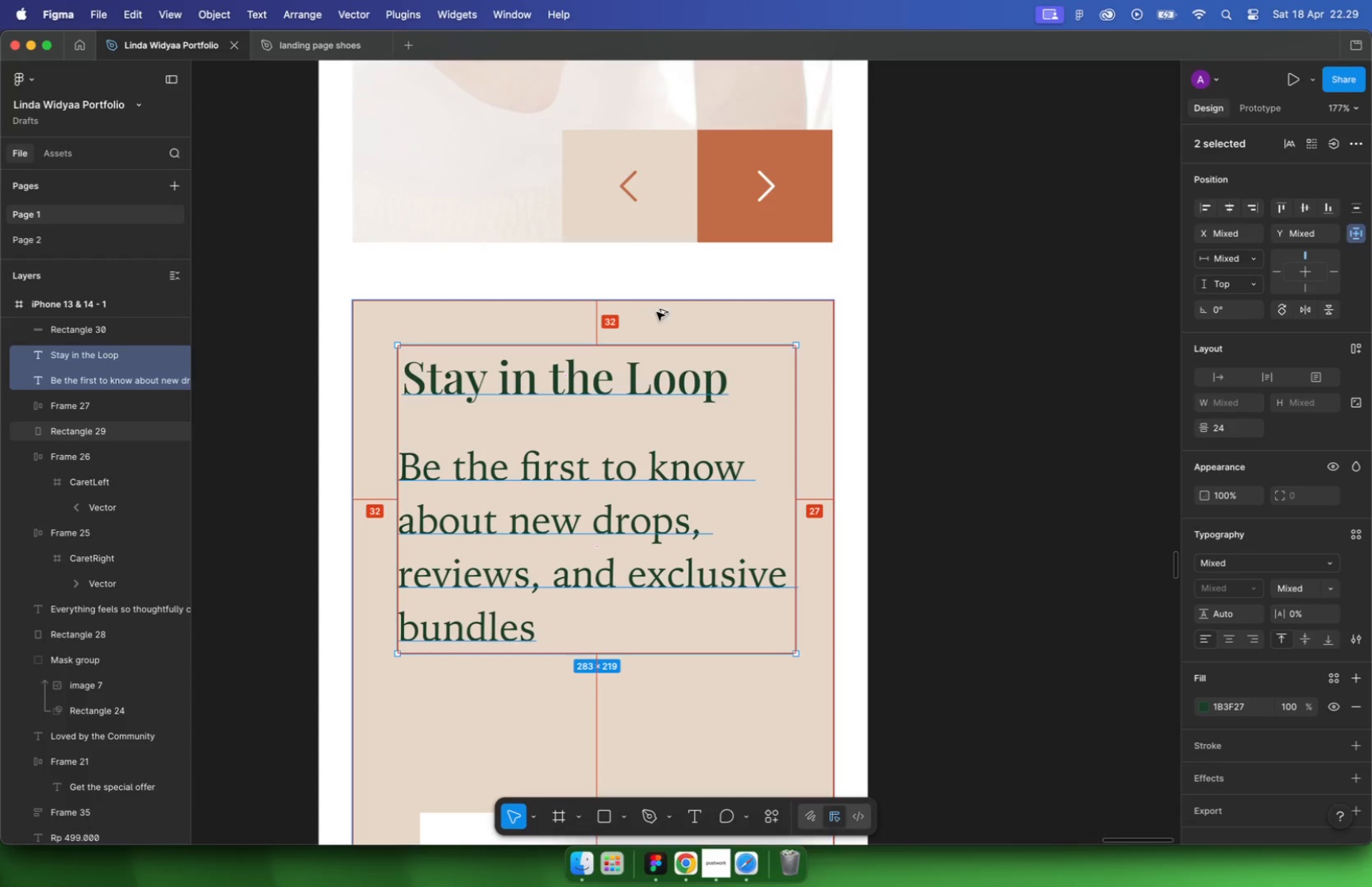 
scroll: coordinate [542, 329], scroll_direction: down, amount: 4.0
 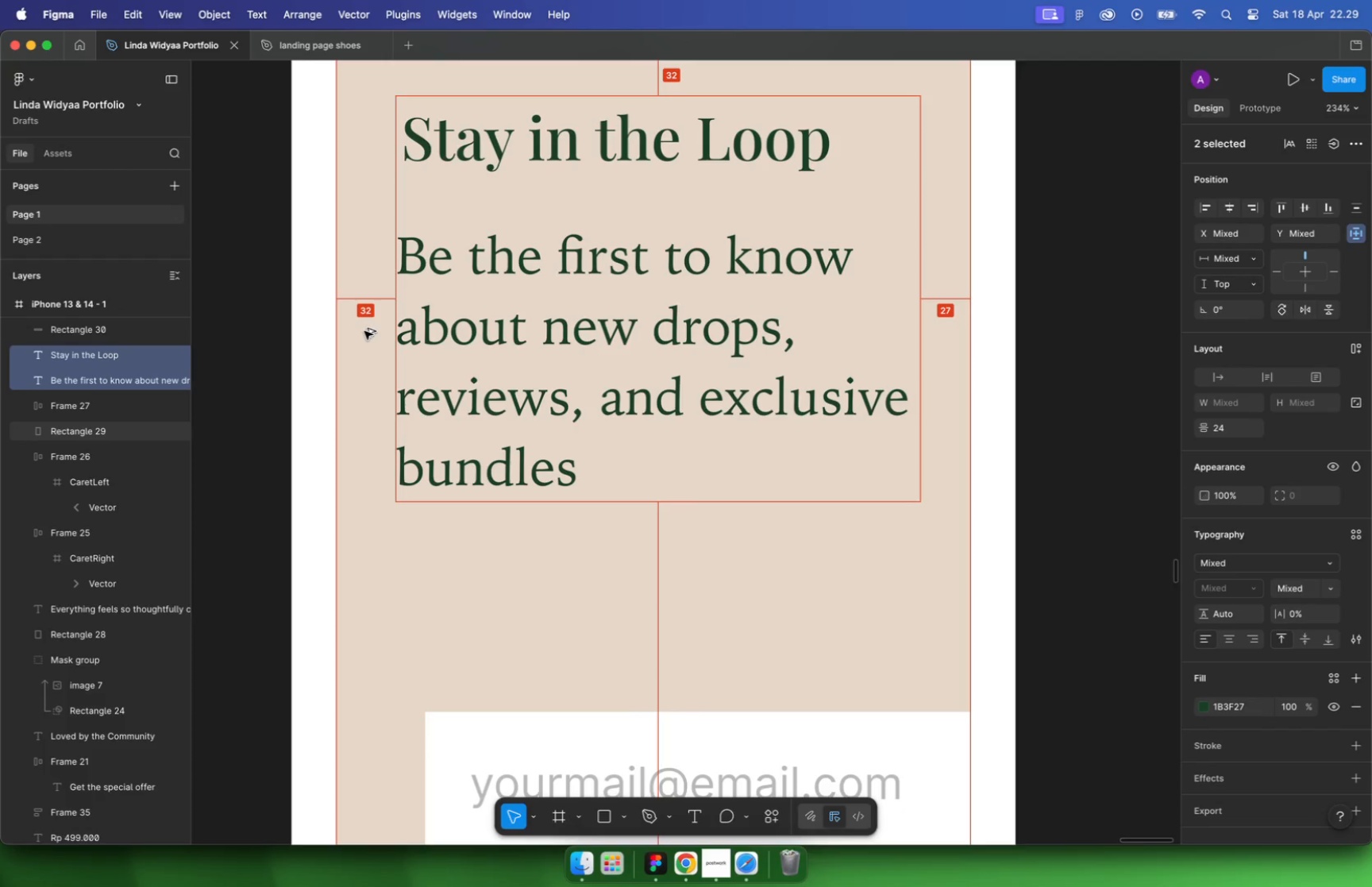 
double_click([730, 553])
 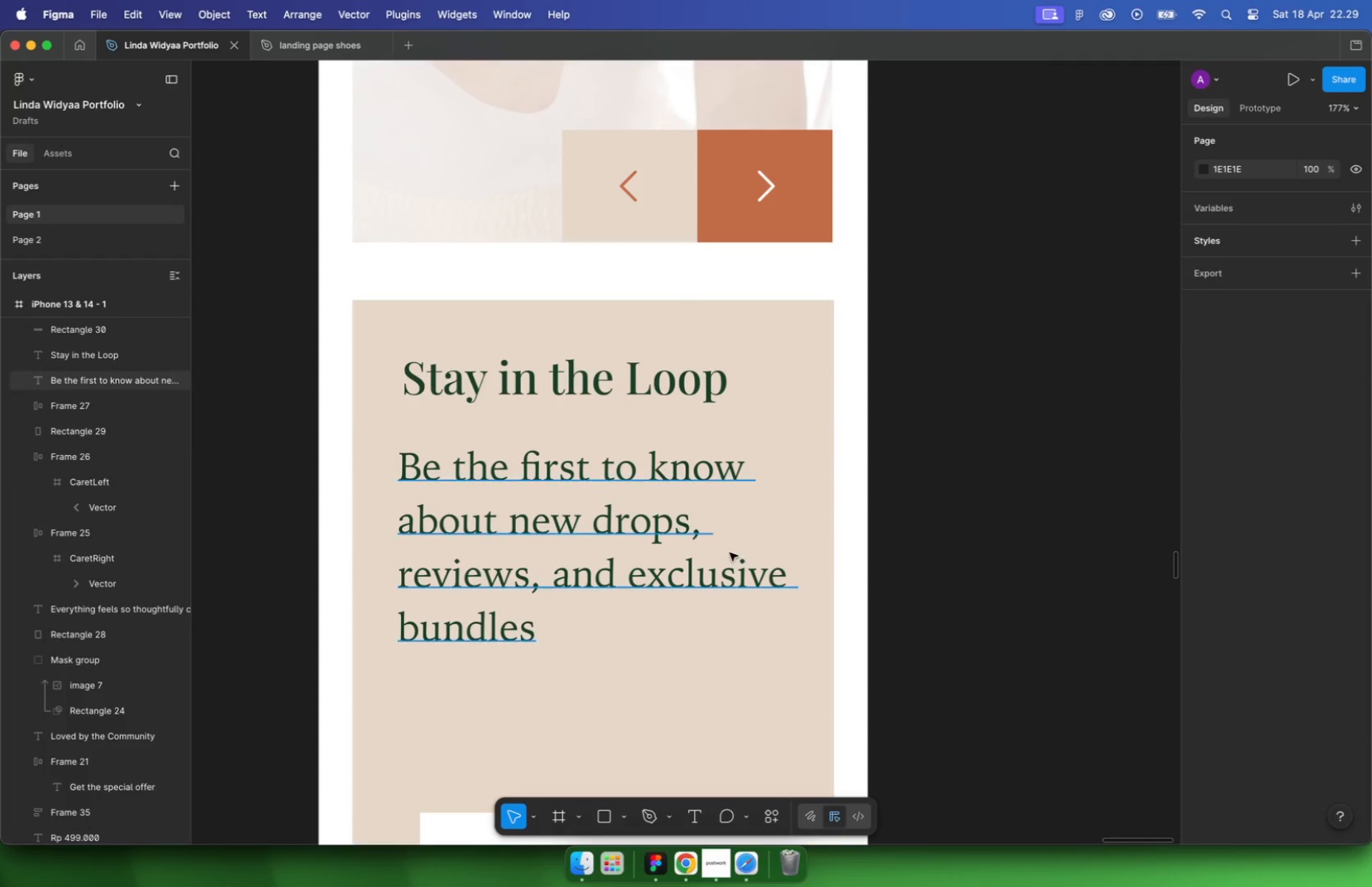 
left_click_drag(start_coordinate=[793, 549], to_coordinate=[786, 549])
 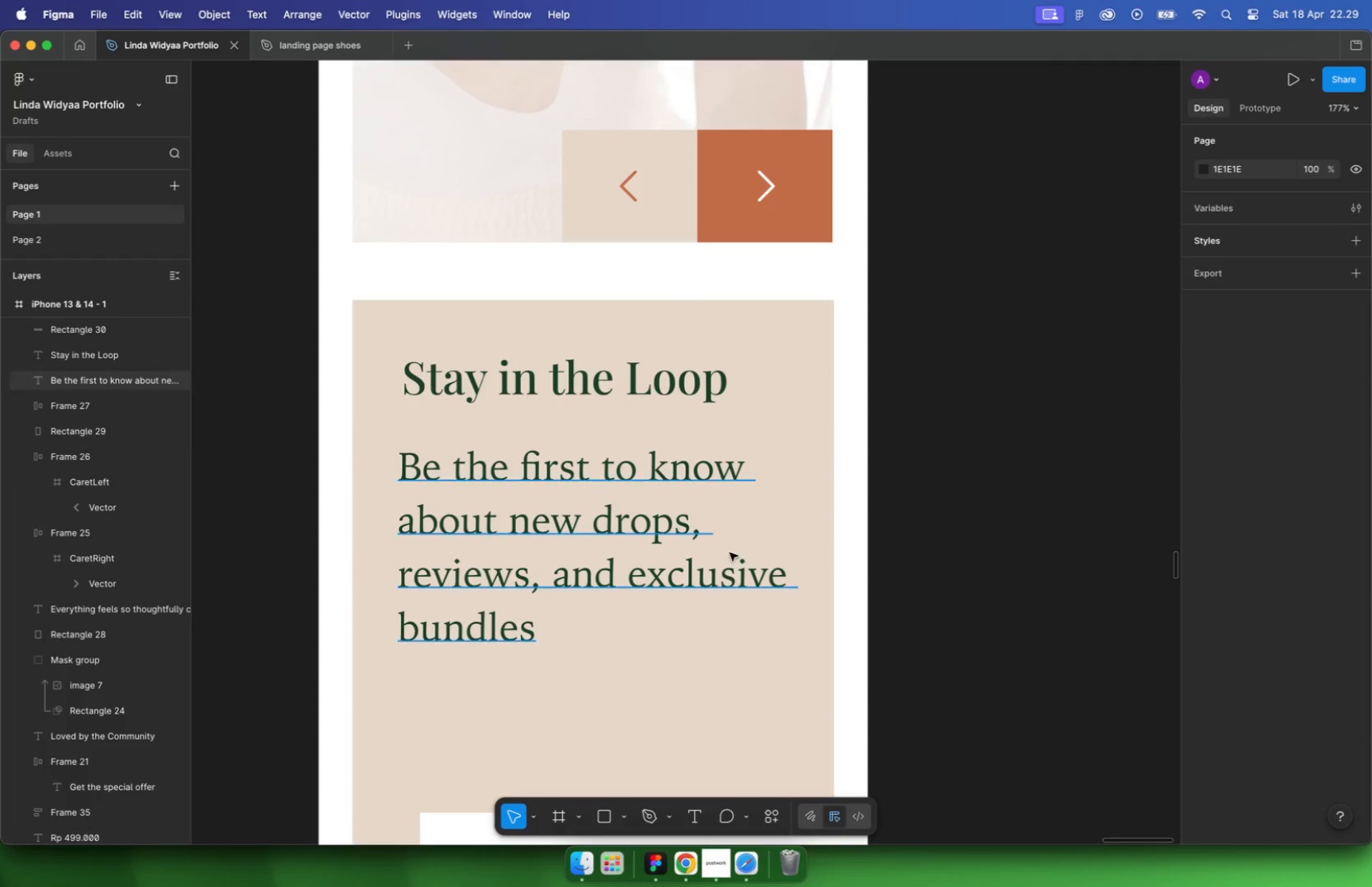 
hold_key(key=OptionLeft, duration=0.62)
 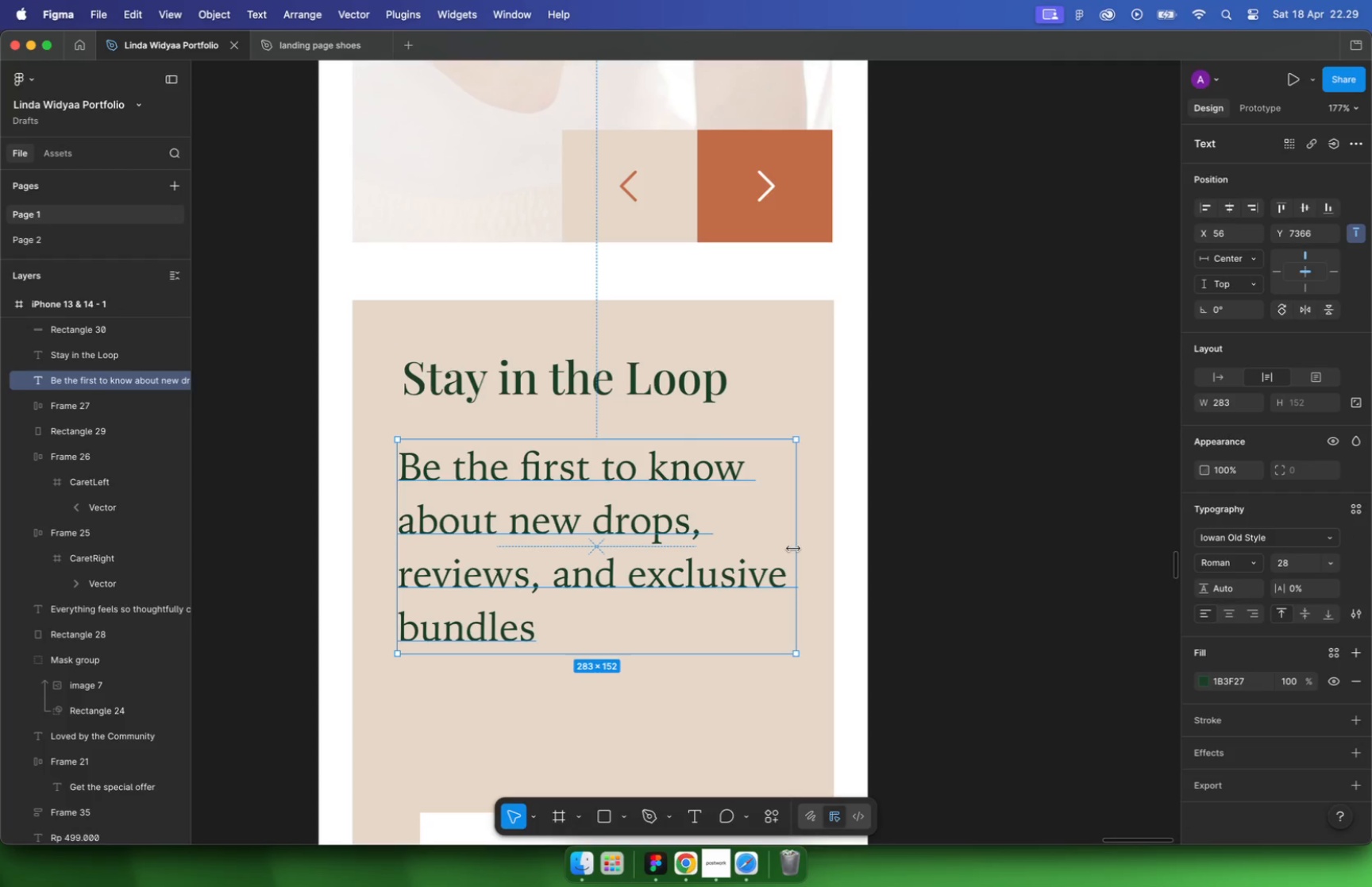 
hold_key(key=CommandLeft, duration=0.36)
 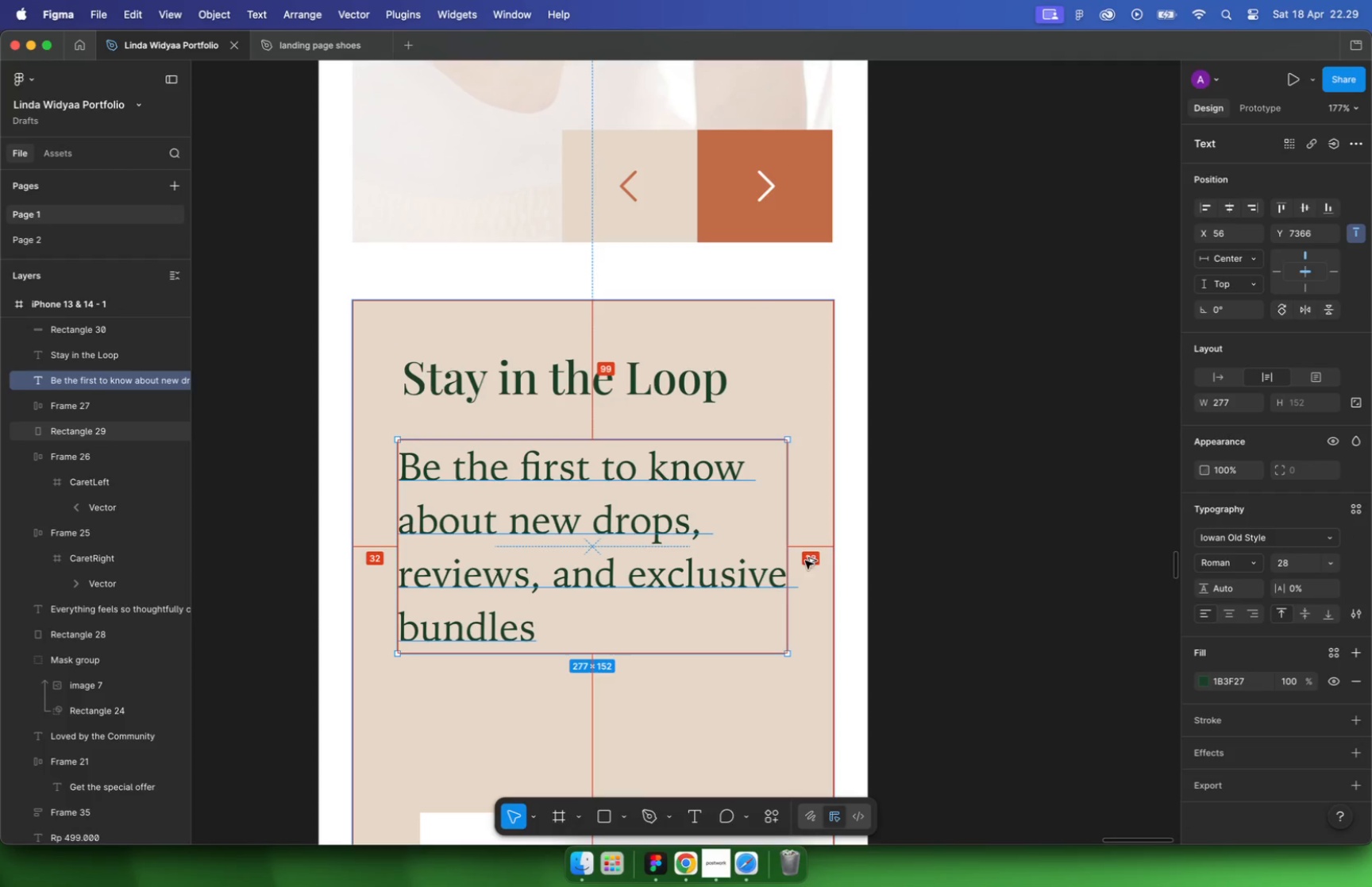 
left_click_drag(start_coordinate=[773, 542], to_coordinate=[780, 542])
 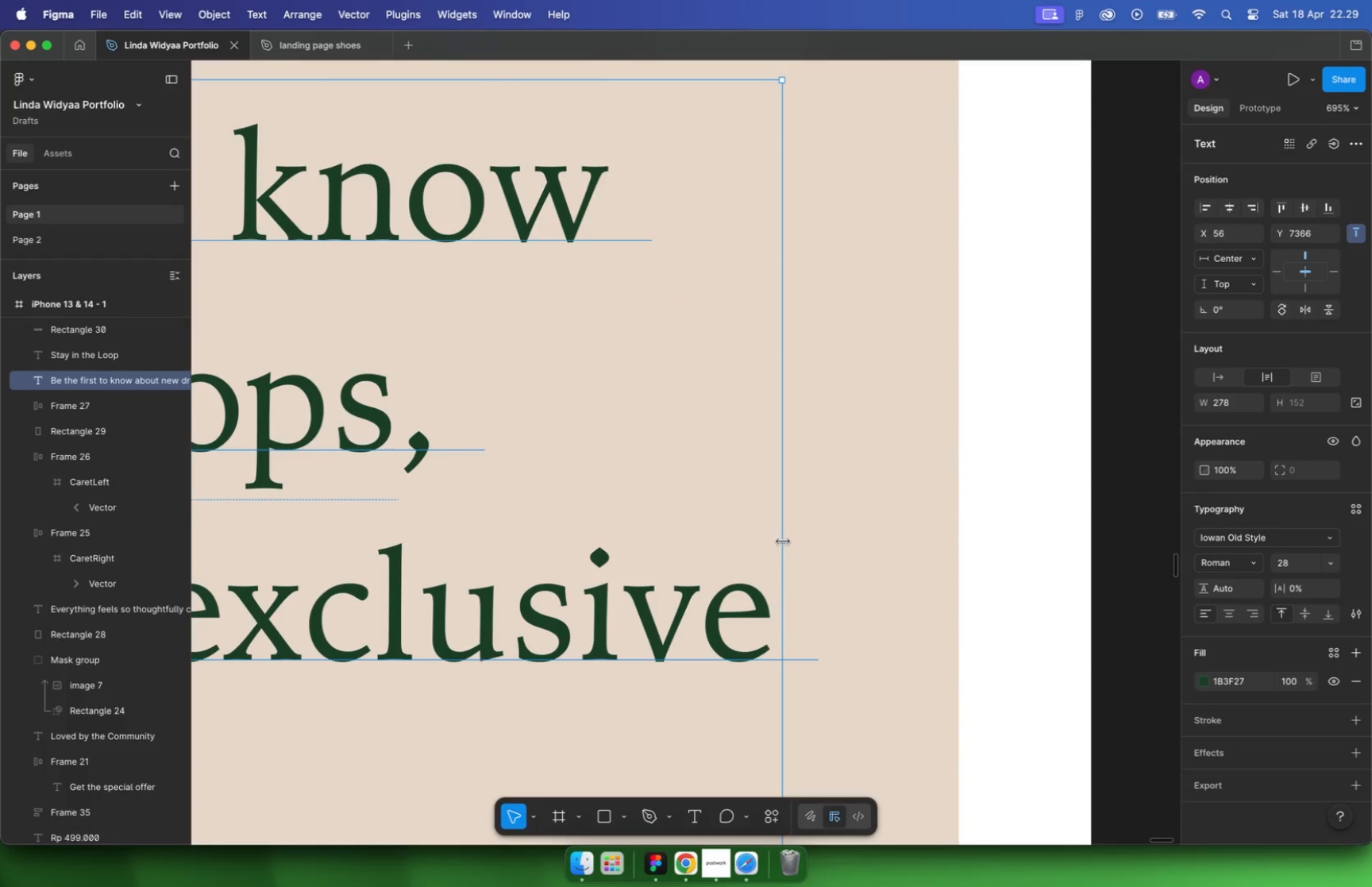 
scroll: coordinate [791, 563], scroll_direction: up, amount: 23.0
 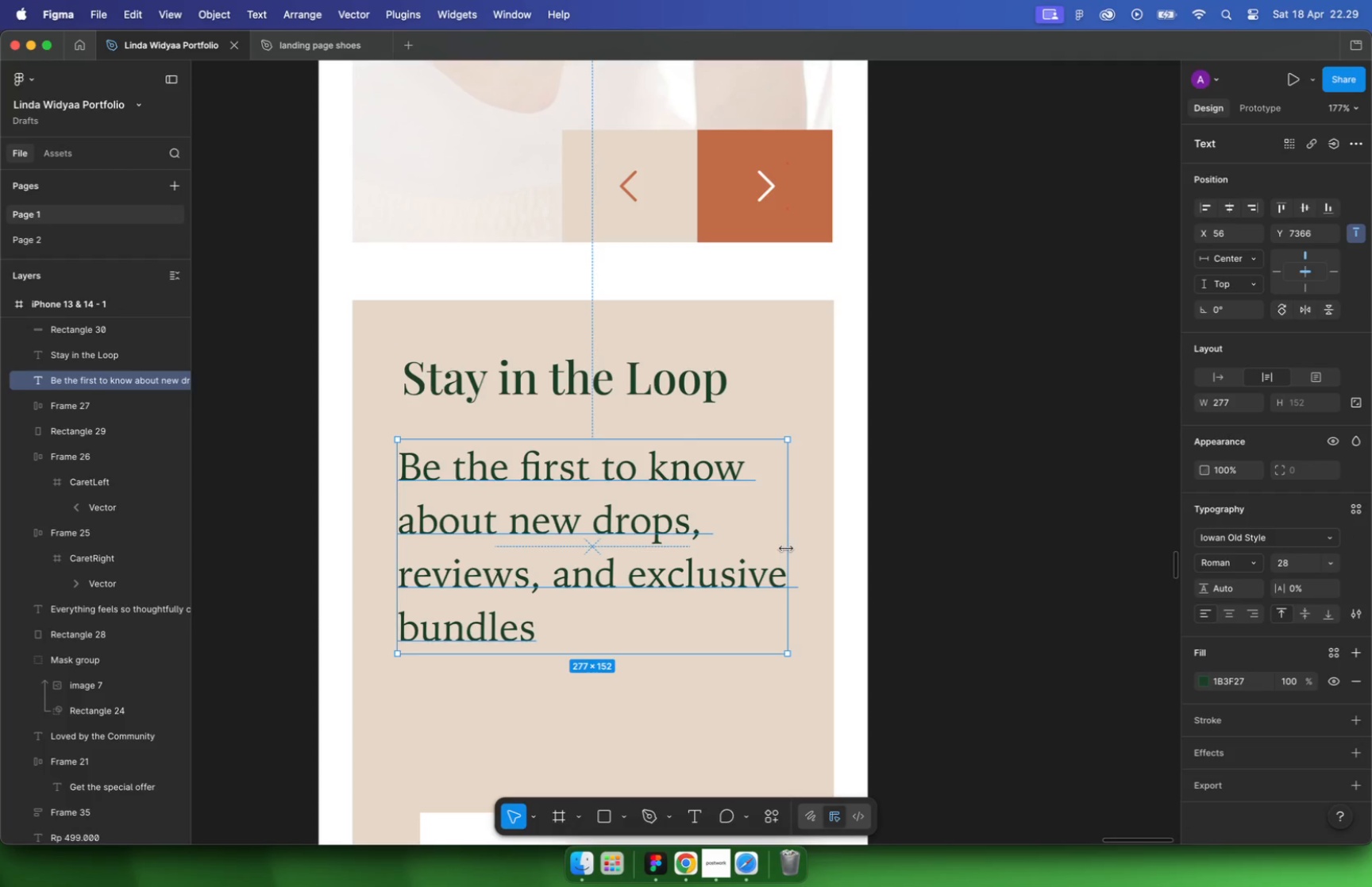 
left_click([1353, 0])
 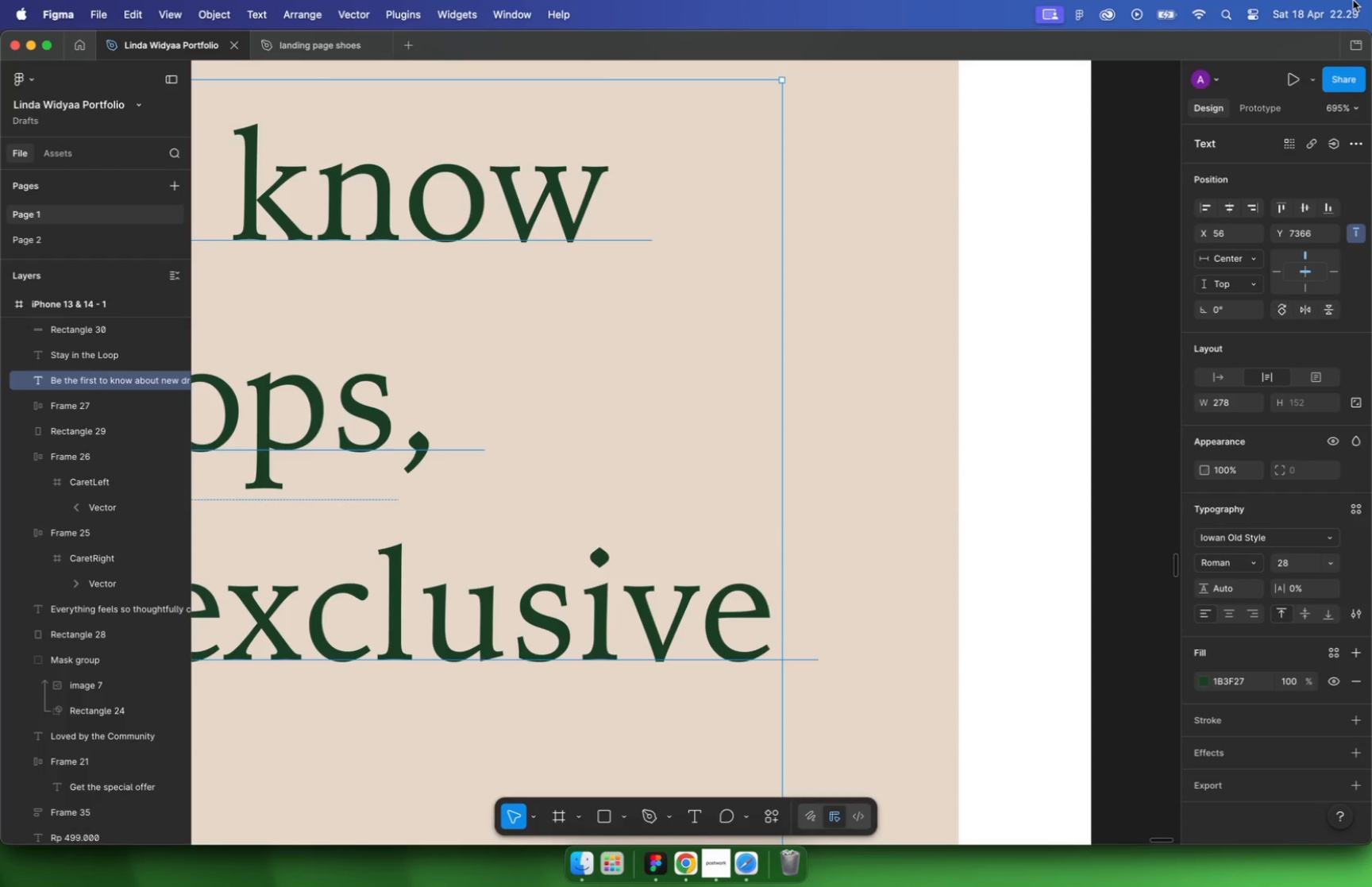 
mouse_move([1340, 11])
 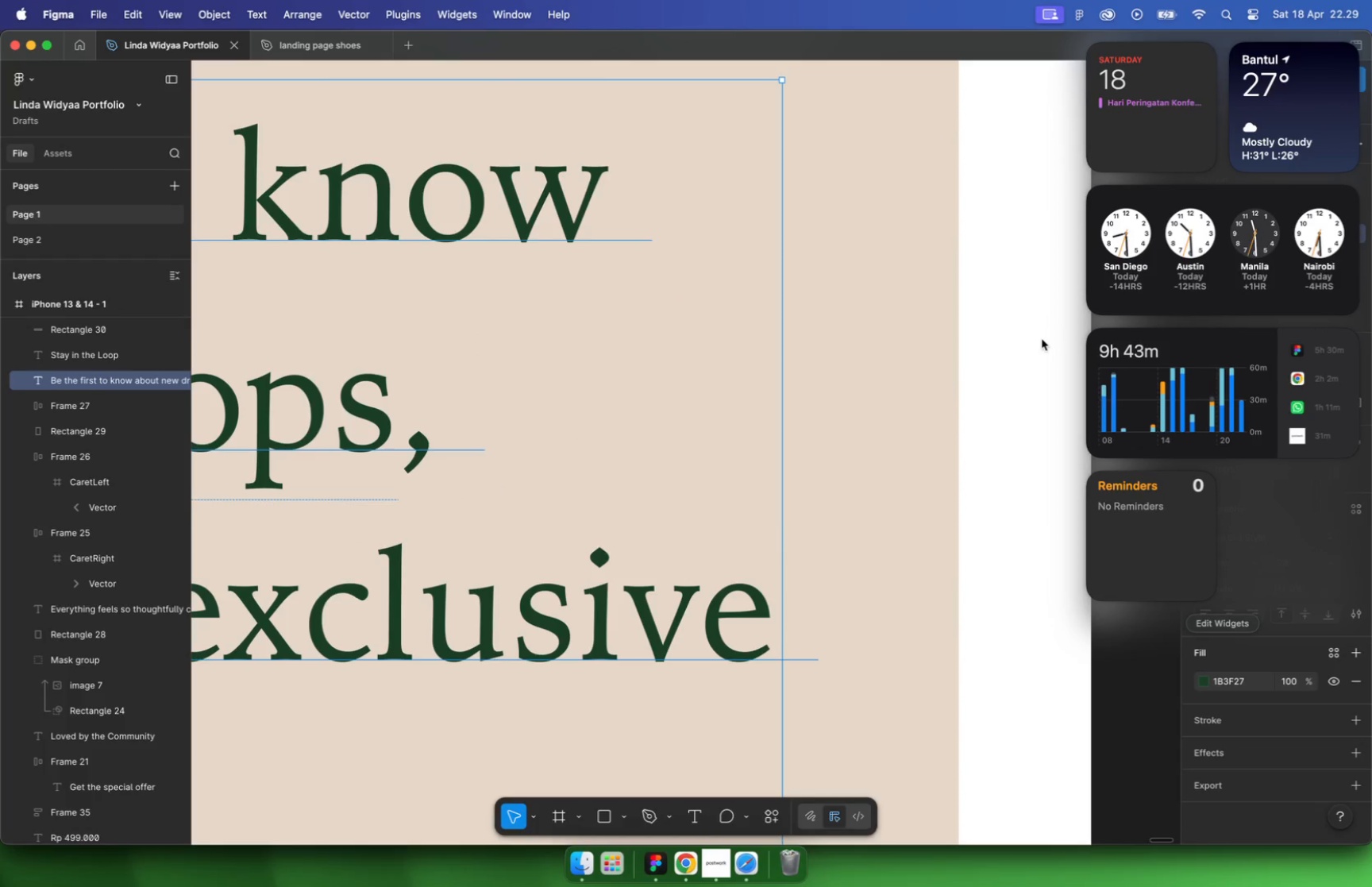 
left_click([1042, 339])
 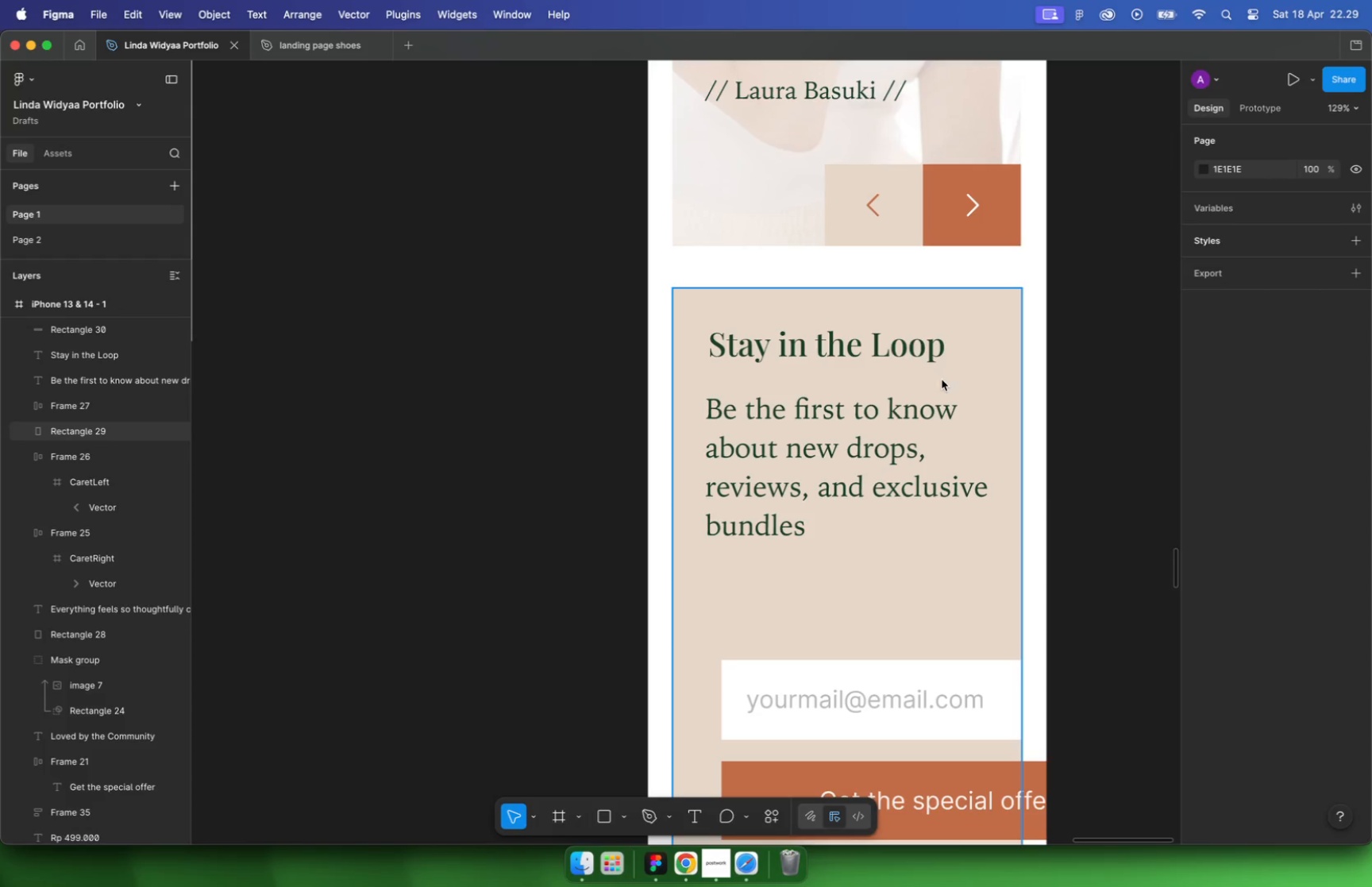 
hold_key(key=OptionLeft, duration=0.71)
hold_key(key=CommandLeft, duration=1.78)
scroll: coordinate [874, 456], scroll_direction: down, amount: 54.0
 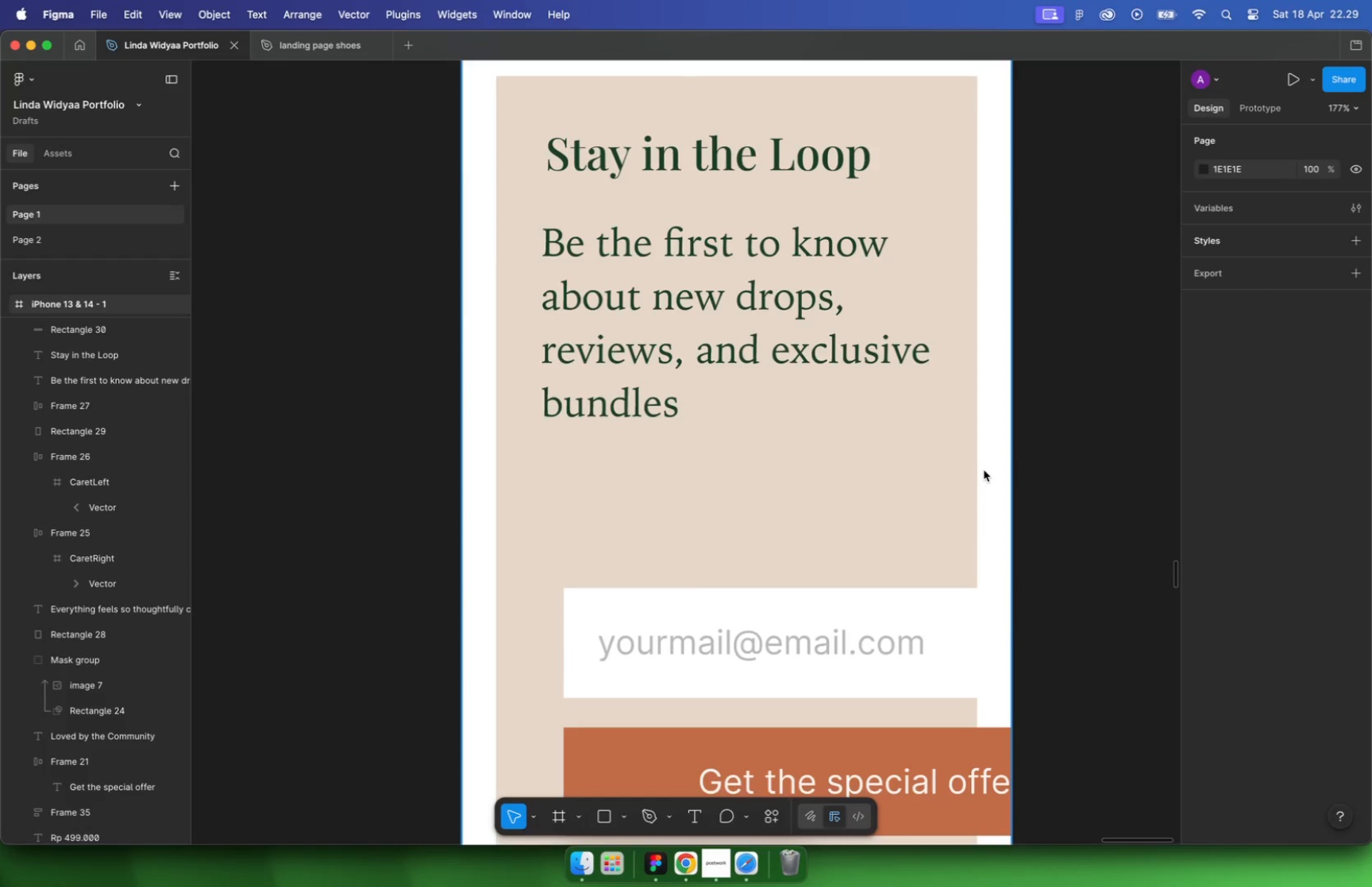 
double_click([854, 535])
 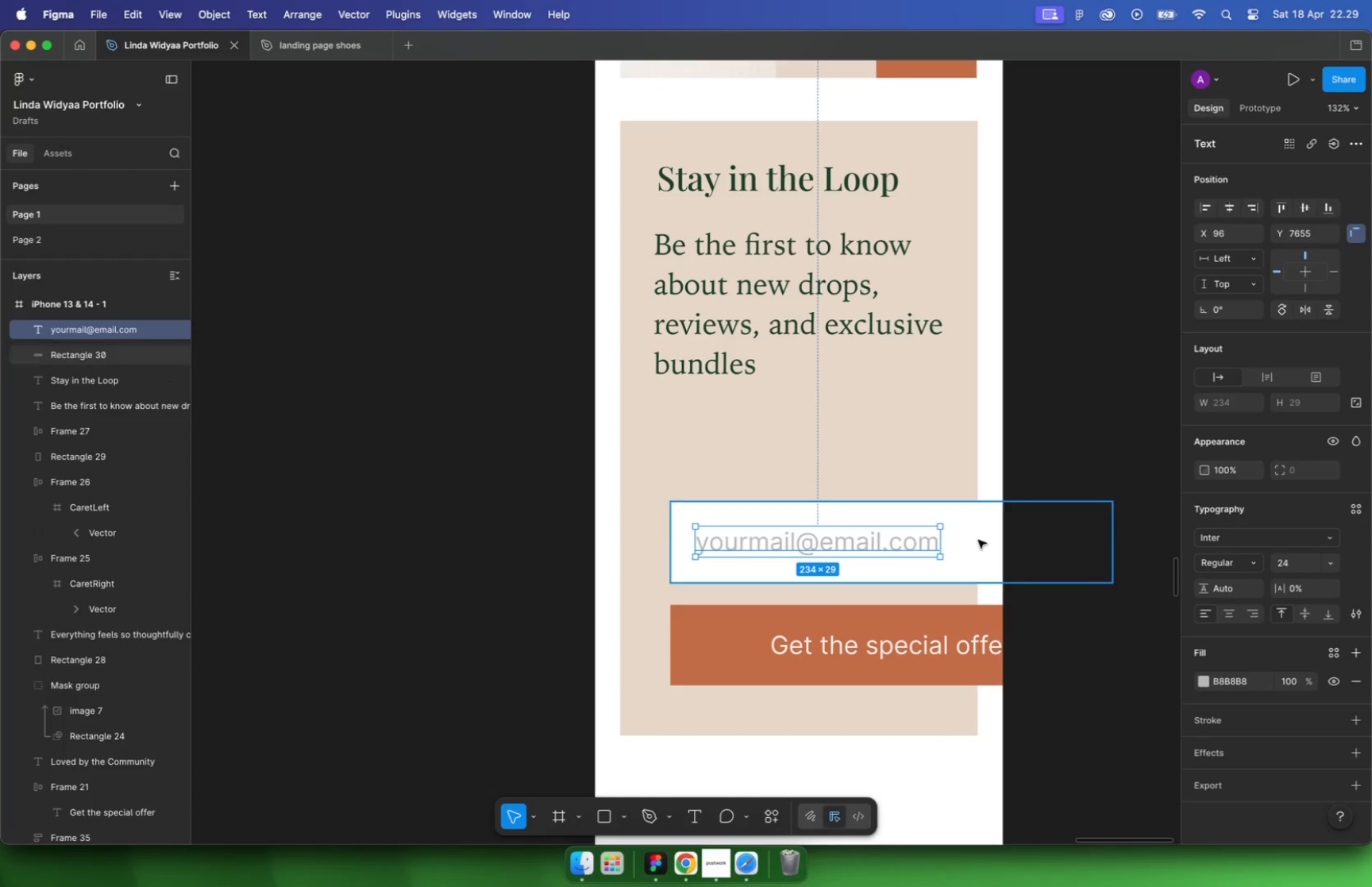 
hold_key(key=ShiftLeft, duration=0.53)
left_click([978, 540])
 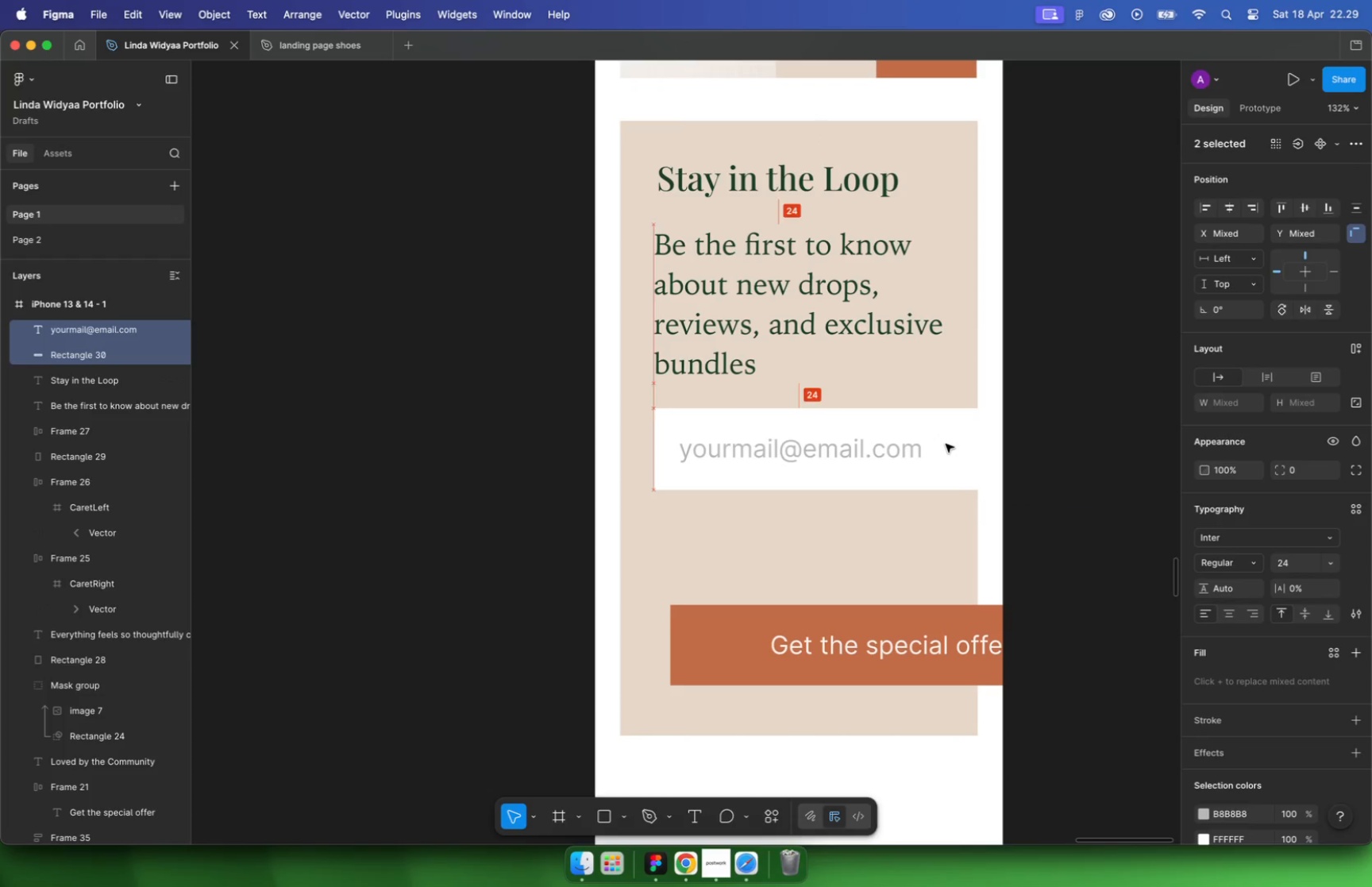 
left_click_drag(start_coordinate=[965, 535], to_coordinate=[946, 444])
 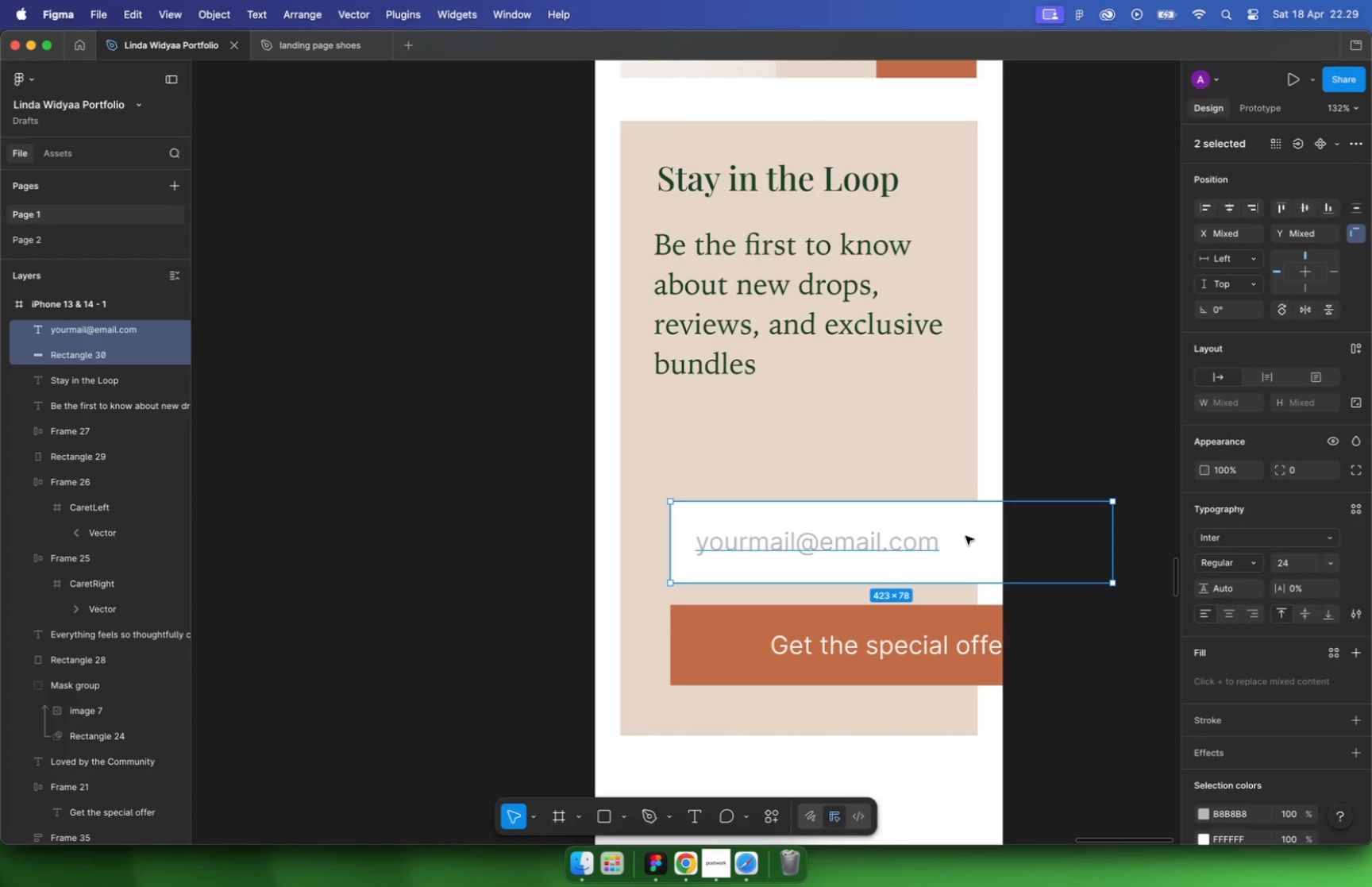 
left_click_drag(start_coordinate=[1096, 454], to_coordinate=[948, 453])
 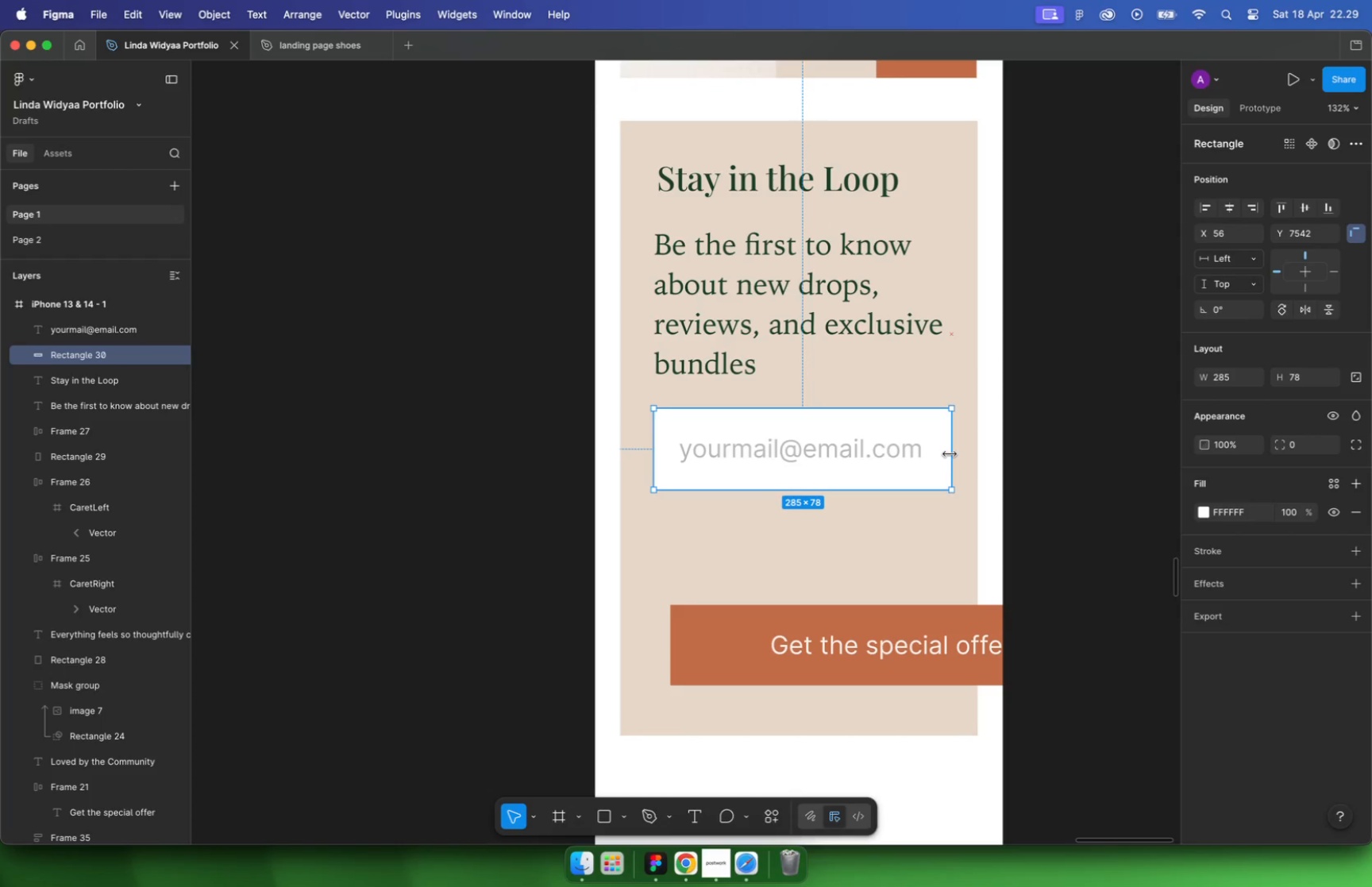 
hold_key(key=OptionLeft, duration=1.41)
 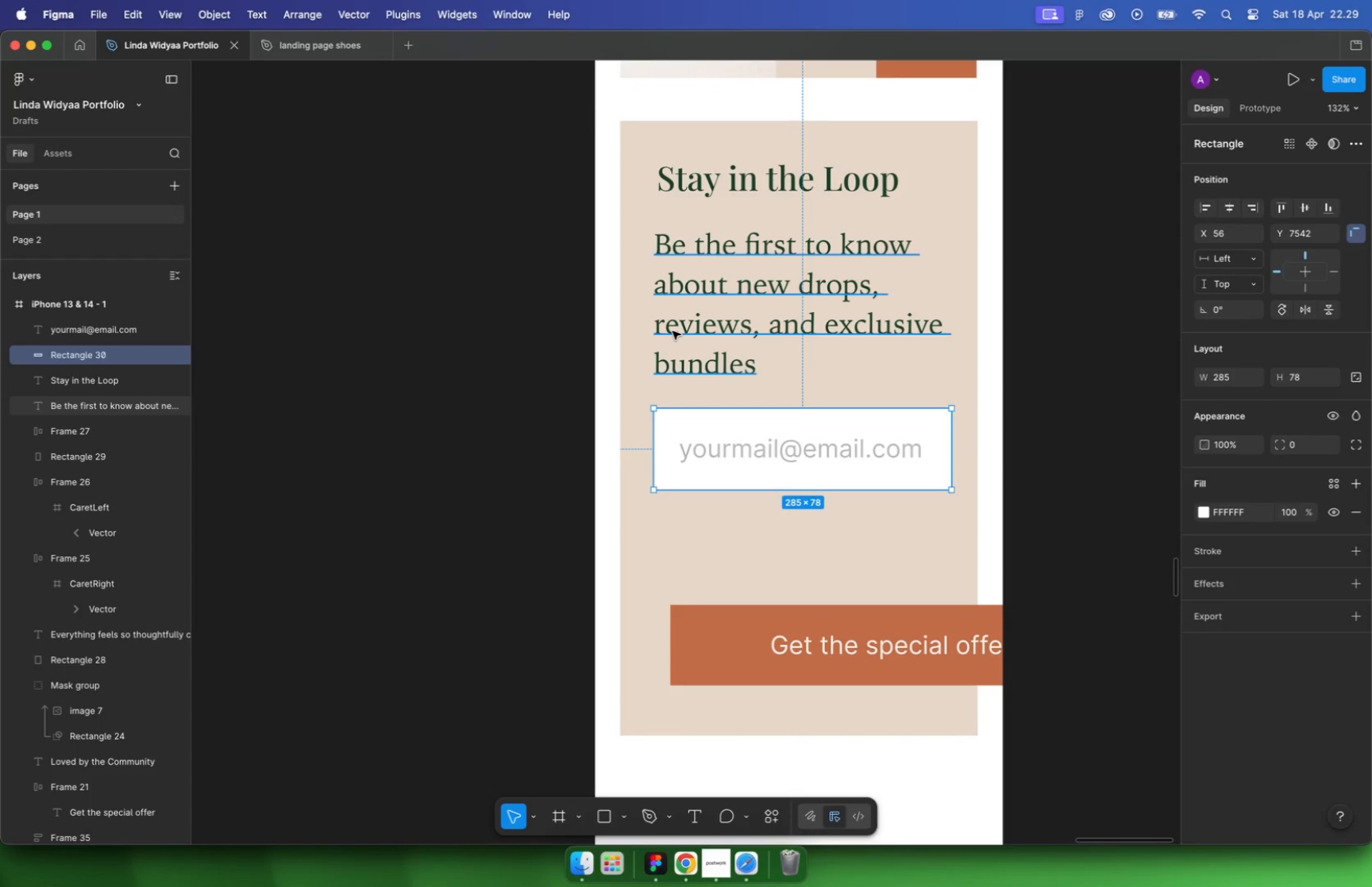 
hold_key(key=ShiftLeft, duration=0.42)
left_click([751, 181])
 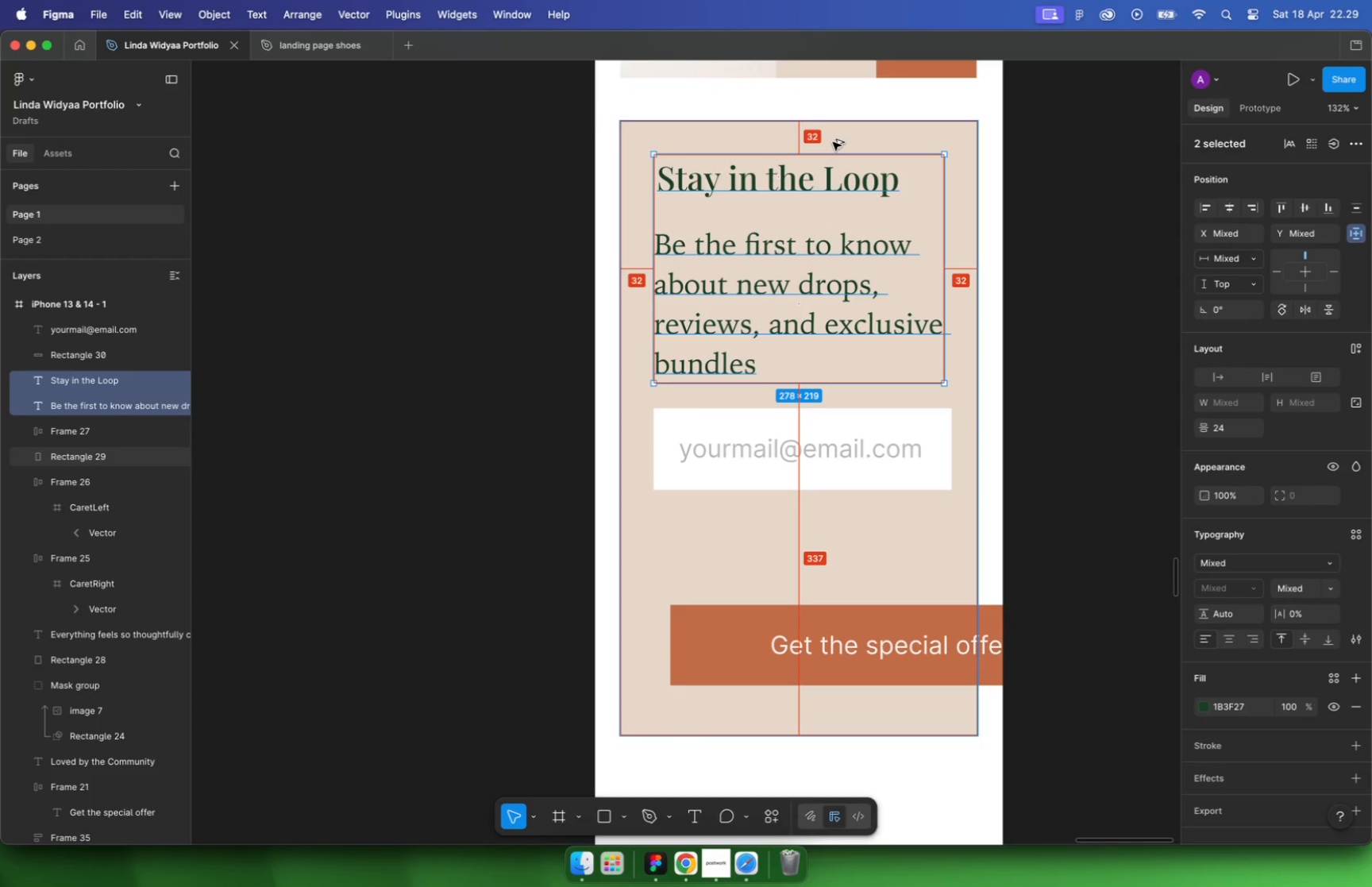 
hold_key(key=OptionLeft, duration=1.72)
 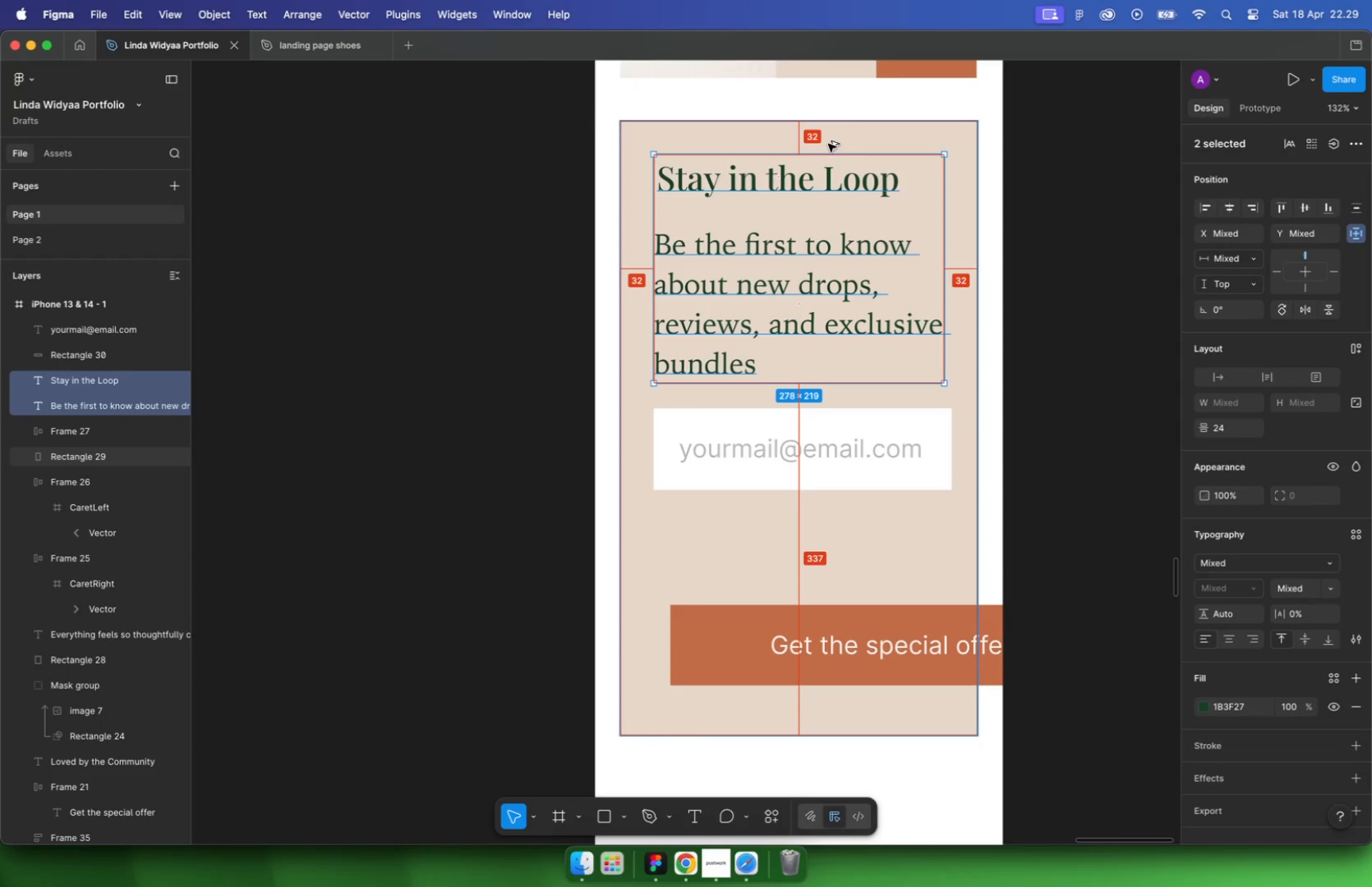 
left_click([846, 425])
 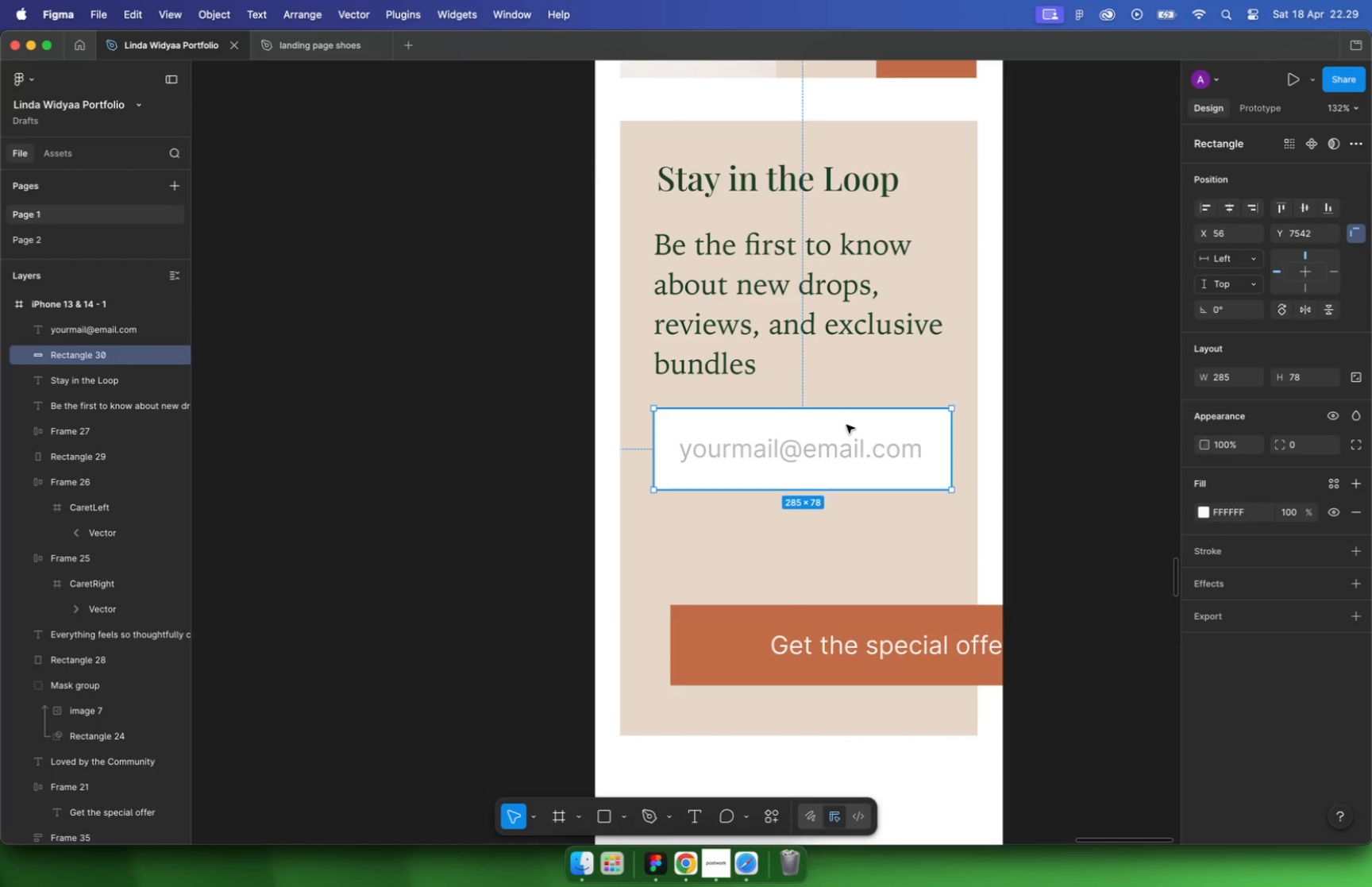 
hold_key(key=ShiftLeft, duration=0.49)
left_click([841, 427])
 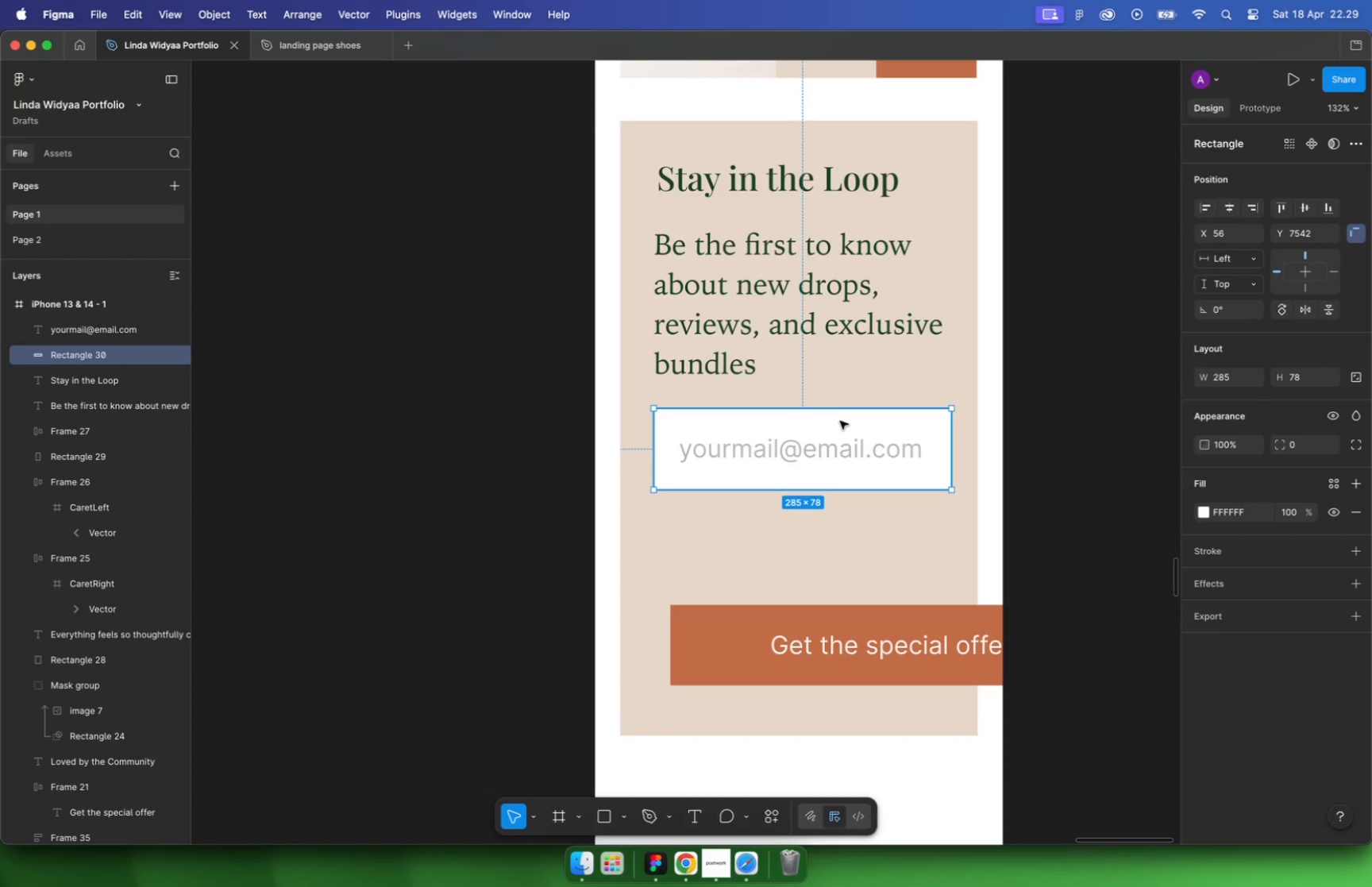 
hold_key(key=ShiftLeft, duration=0.42)
left_click([737, 183])
 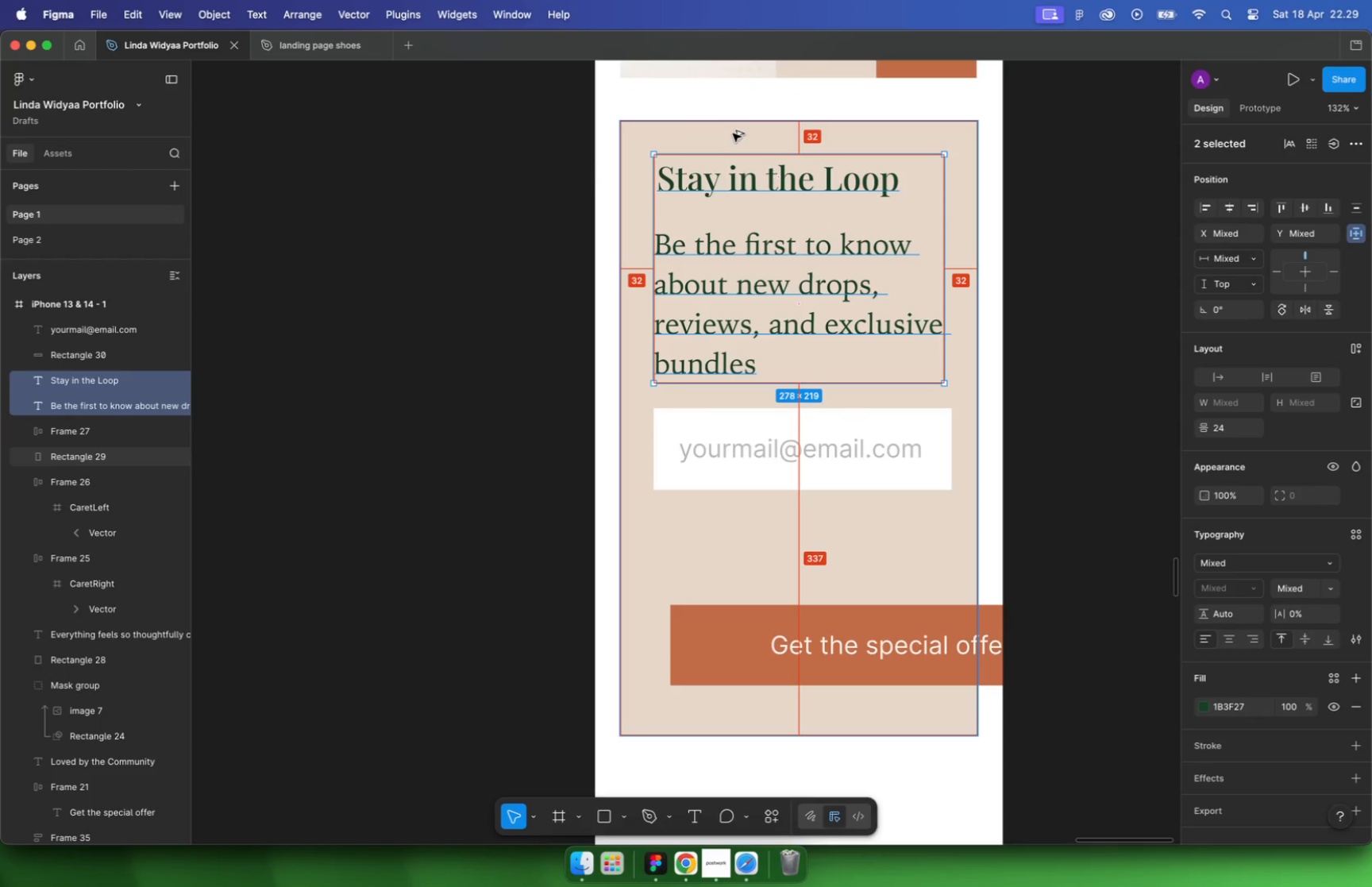 
key(Alt+Shift+ArrowLeft)
 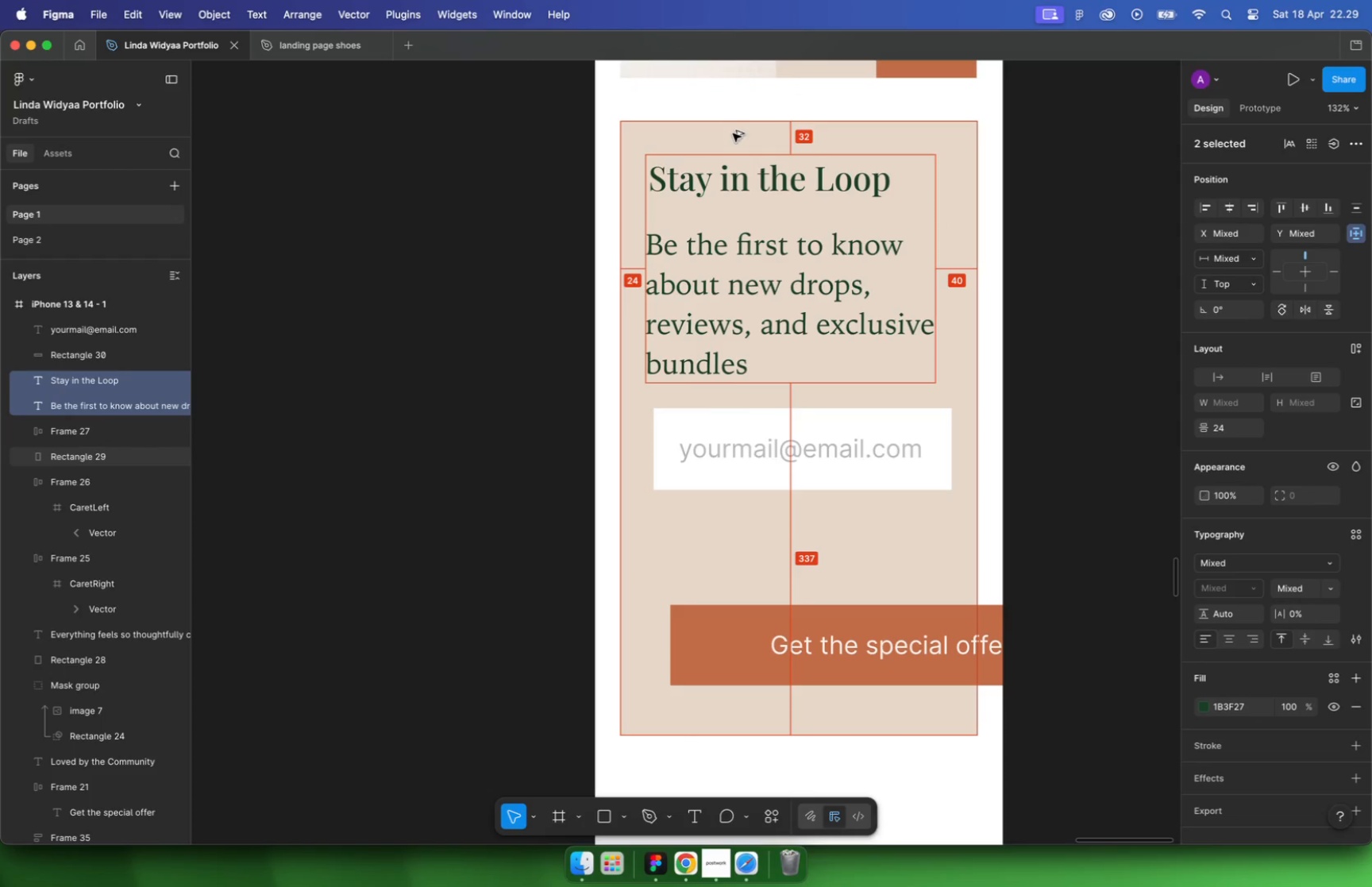 
key(Alt+Shift+ArrowUp)
 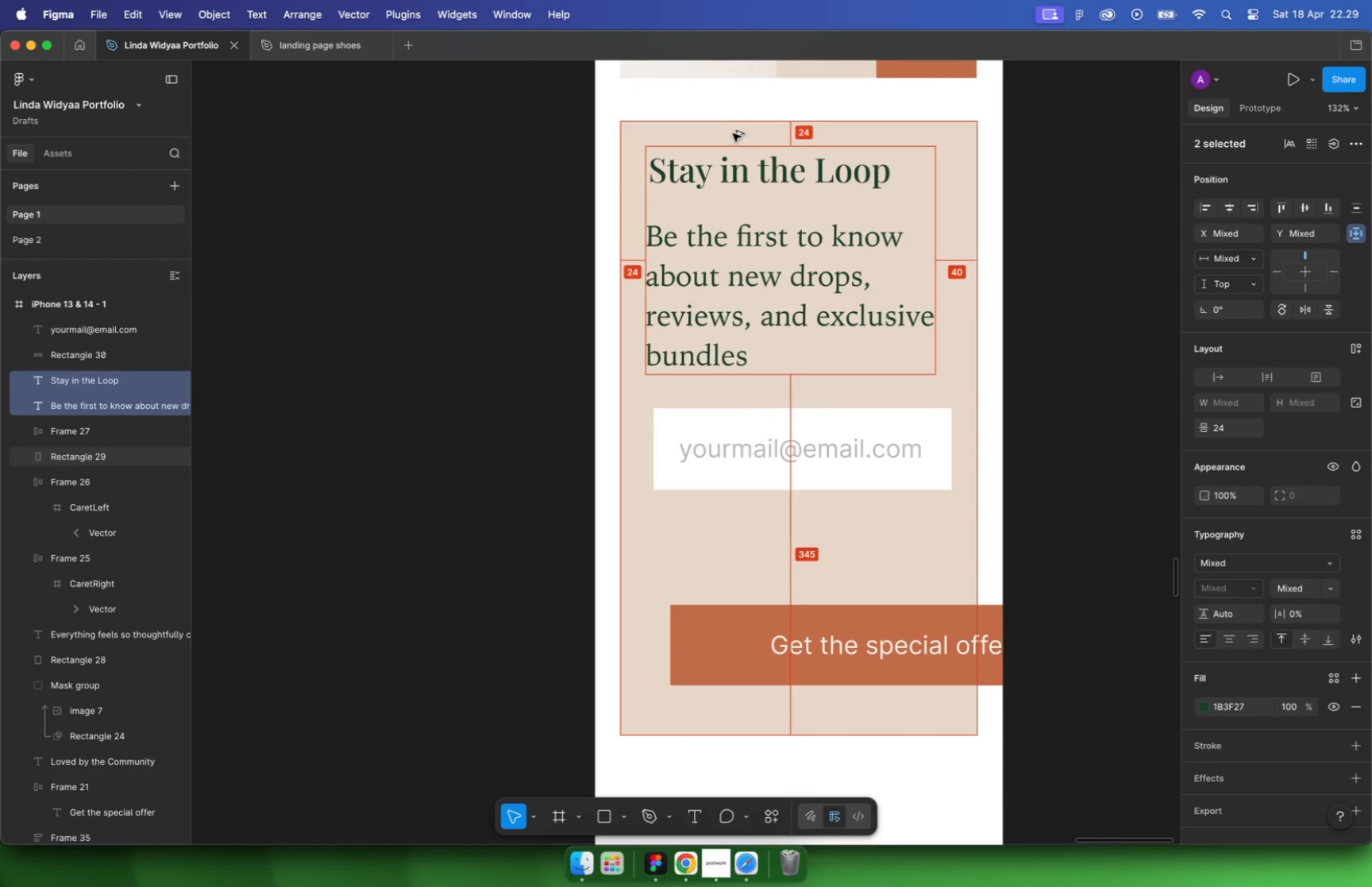 
left_click([852, 416])
 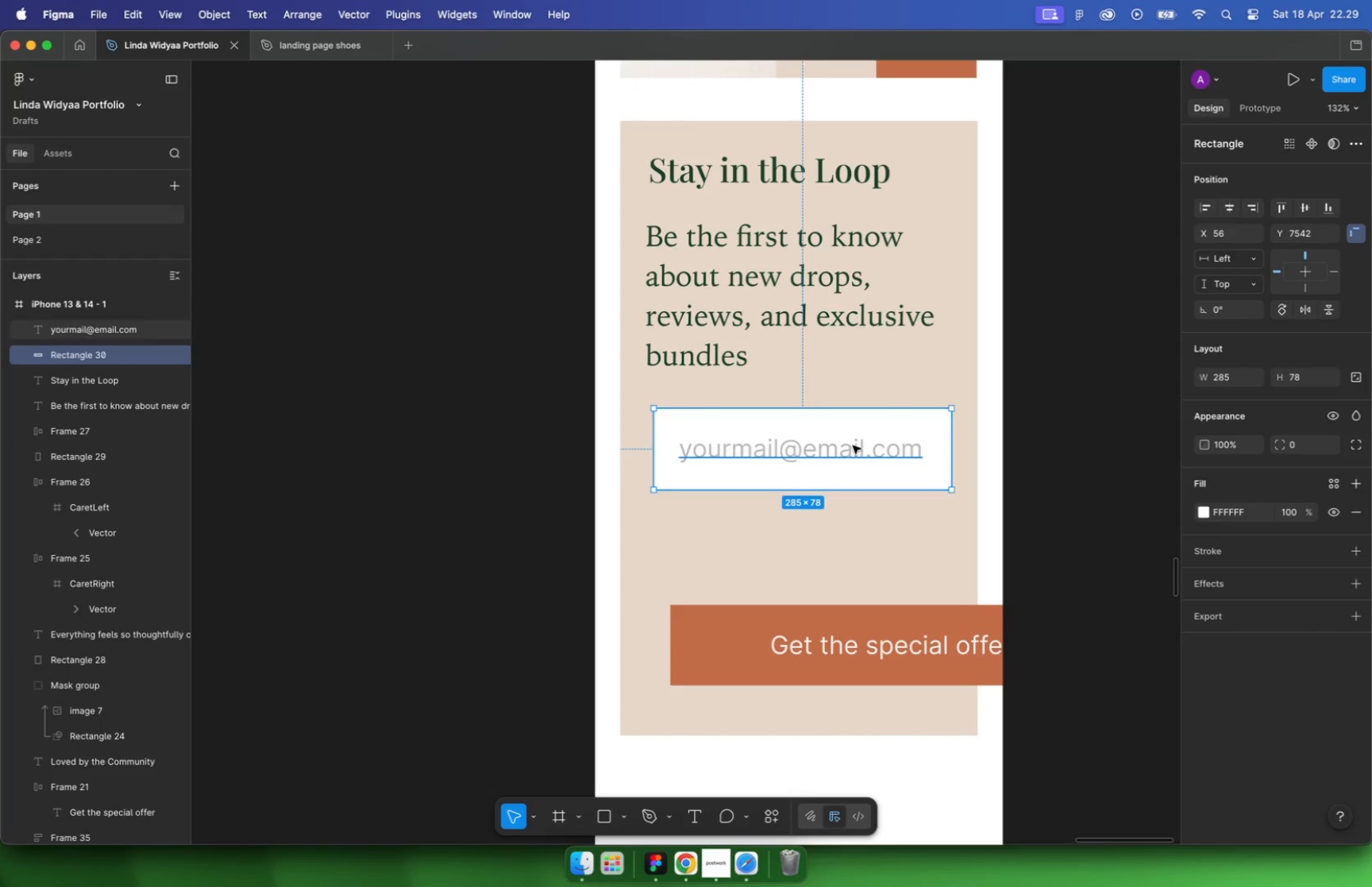 
hold_key(key=ShiftLeft, duration=0.34)
double_click([854, 449])
 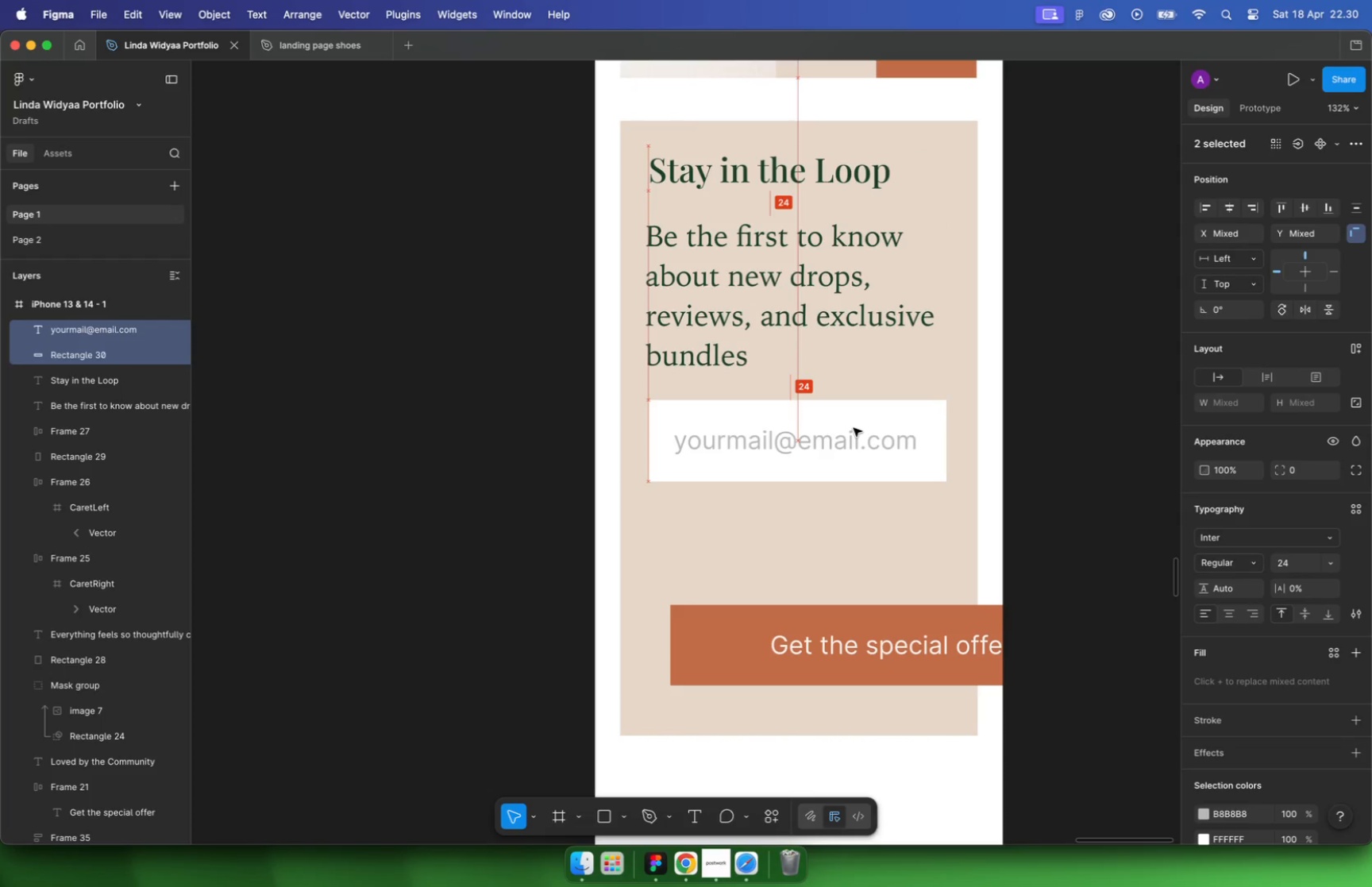 
left_click_drag(start_coordinate=[860, 434], to_coordinate=[853, 426])
 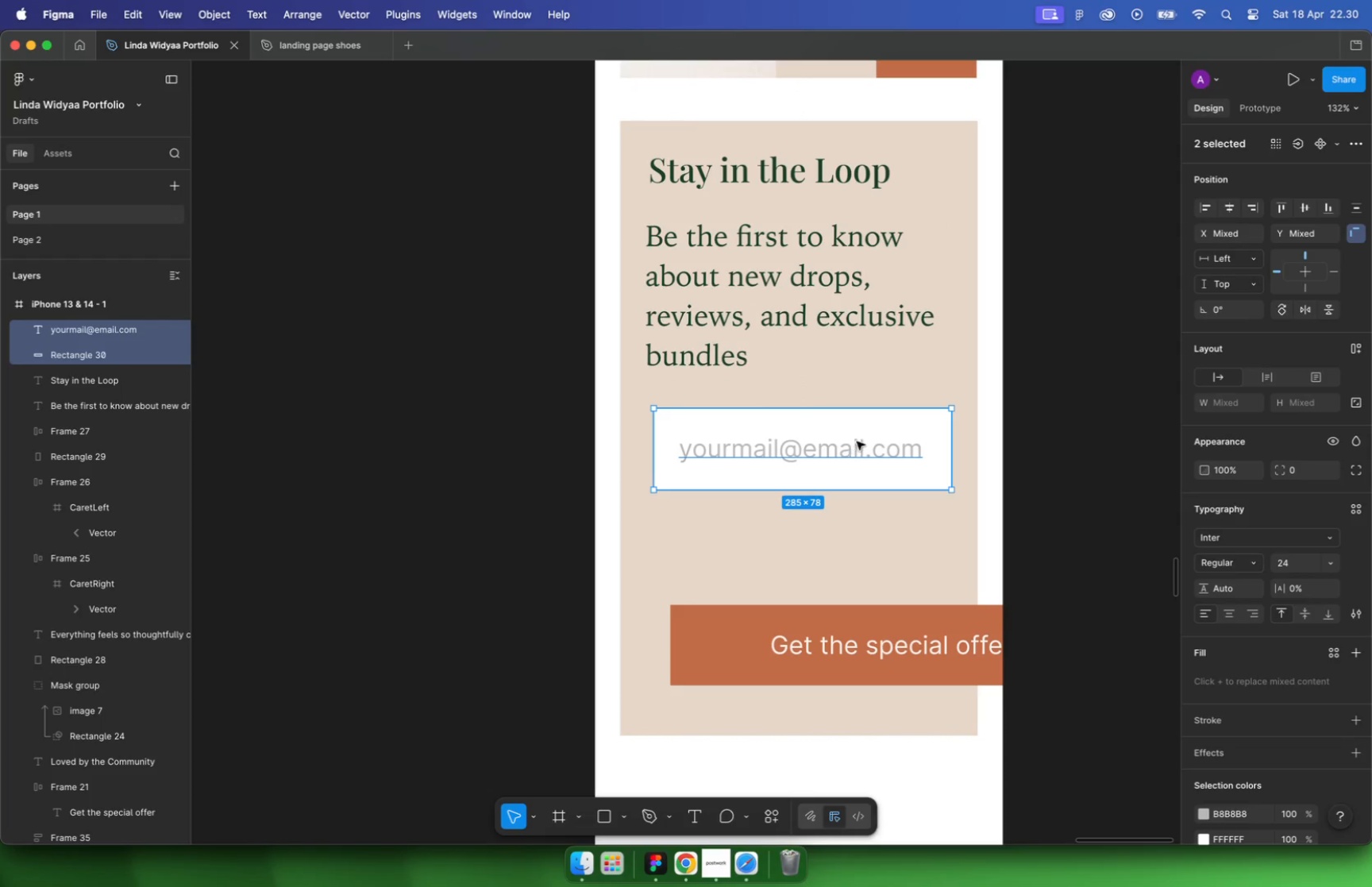 
left_click([1066, 462])
 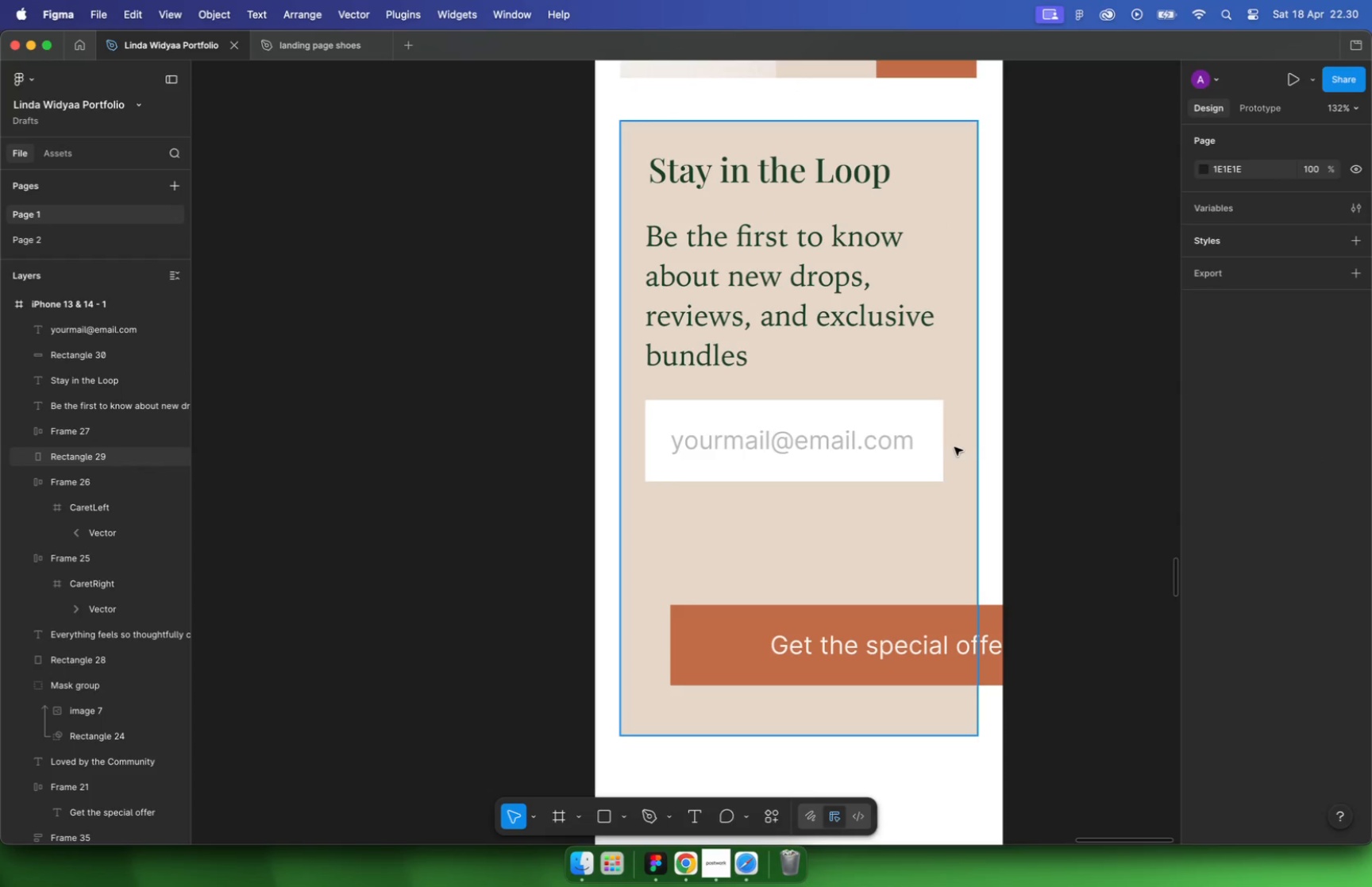 
left_click([942, 442])
 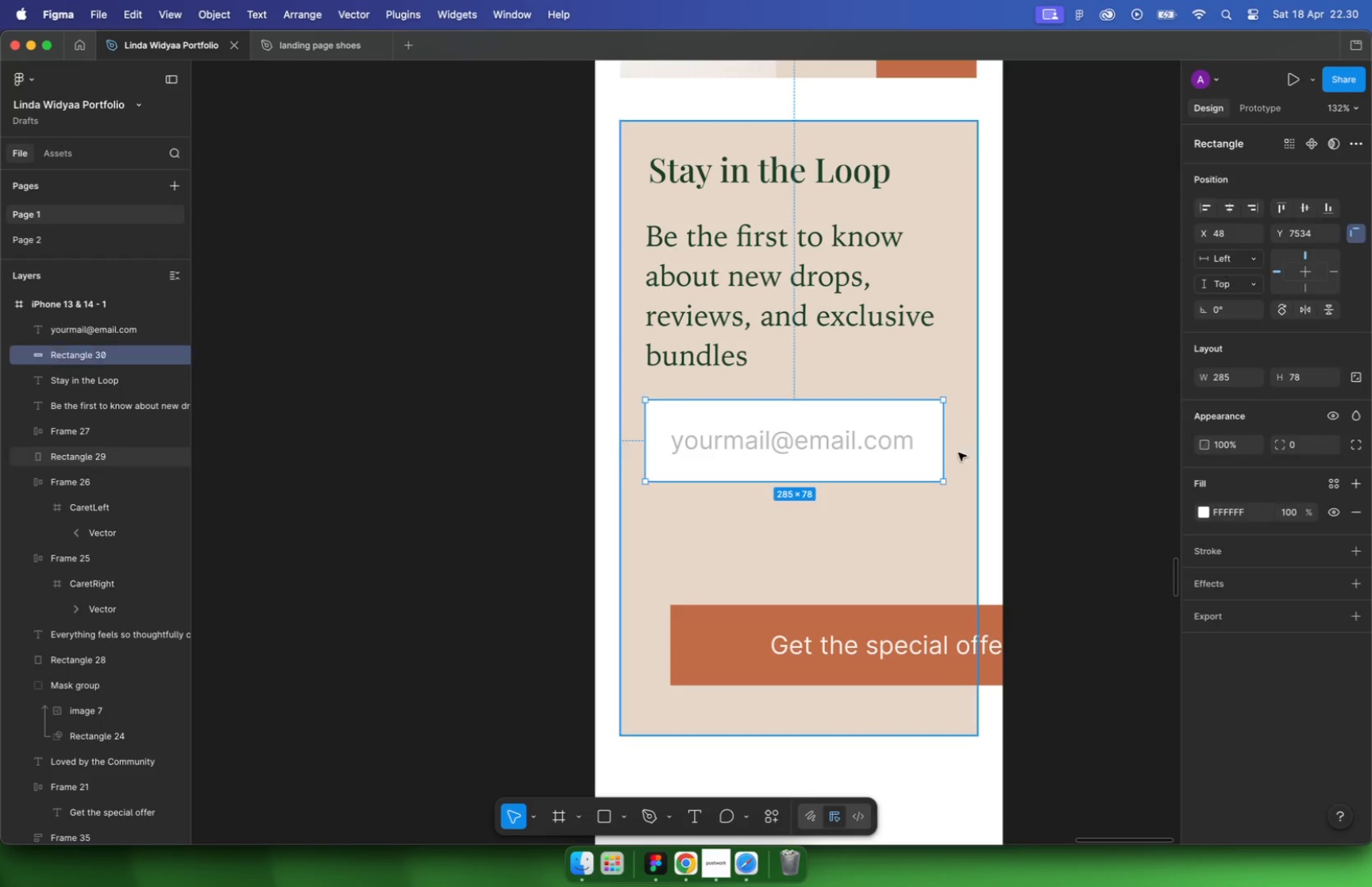 
hold_key(key=OptionLeft, duration=0.82)
 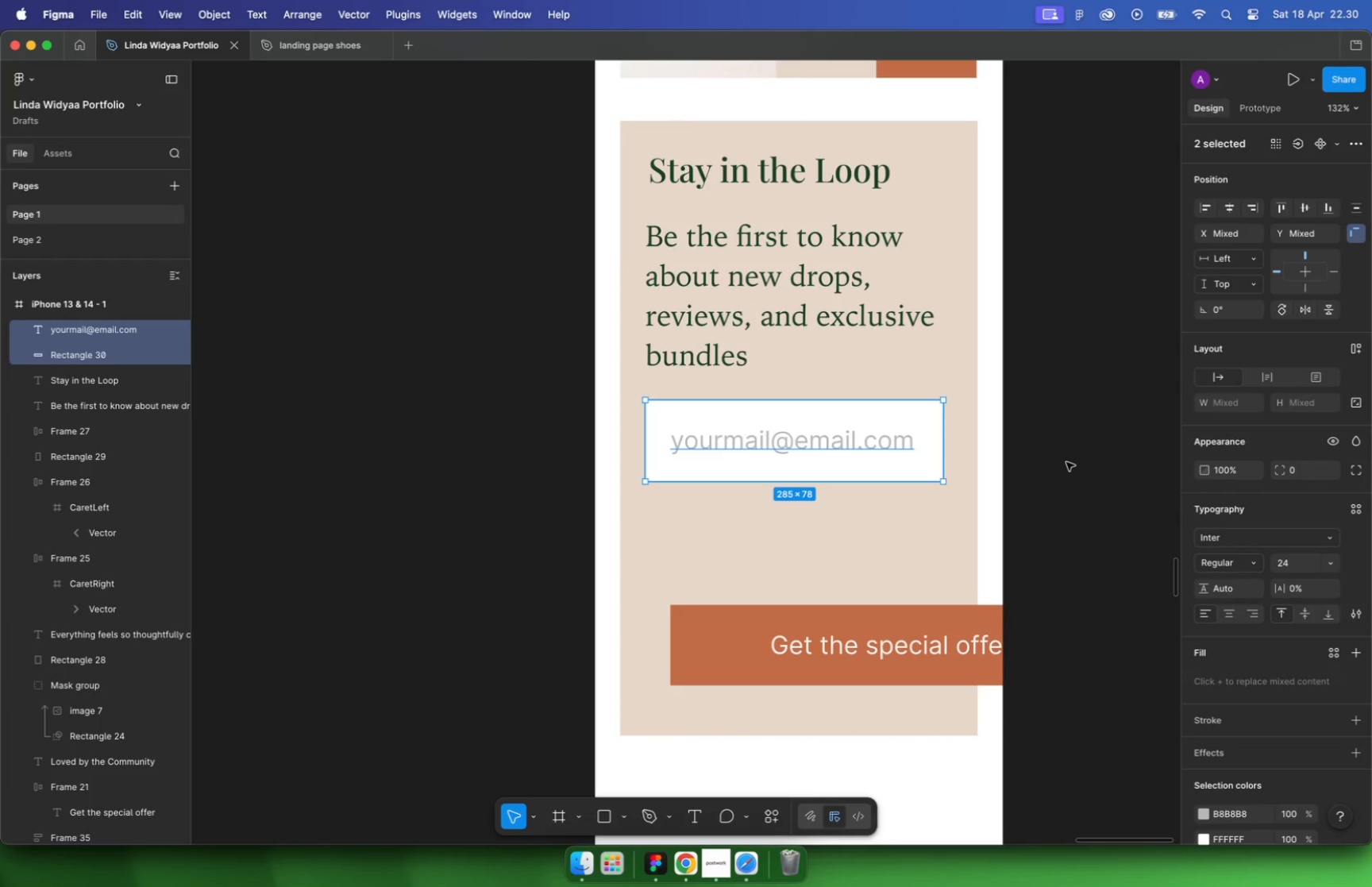 
key(Meta+CommandLeft)
 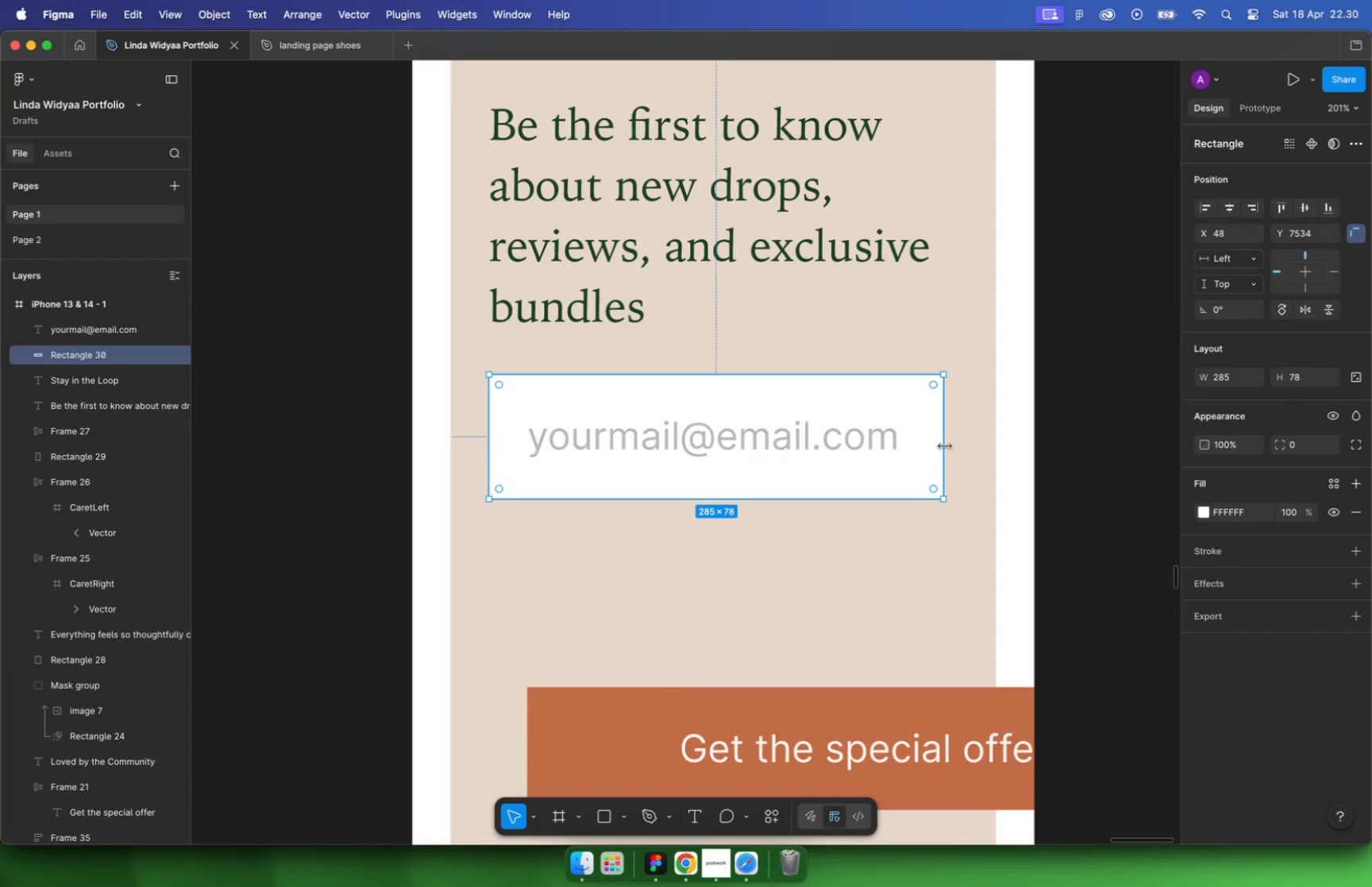 
left_click_drag(start_coordinate=[946, 445], to_coordinate=[951, 446])
 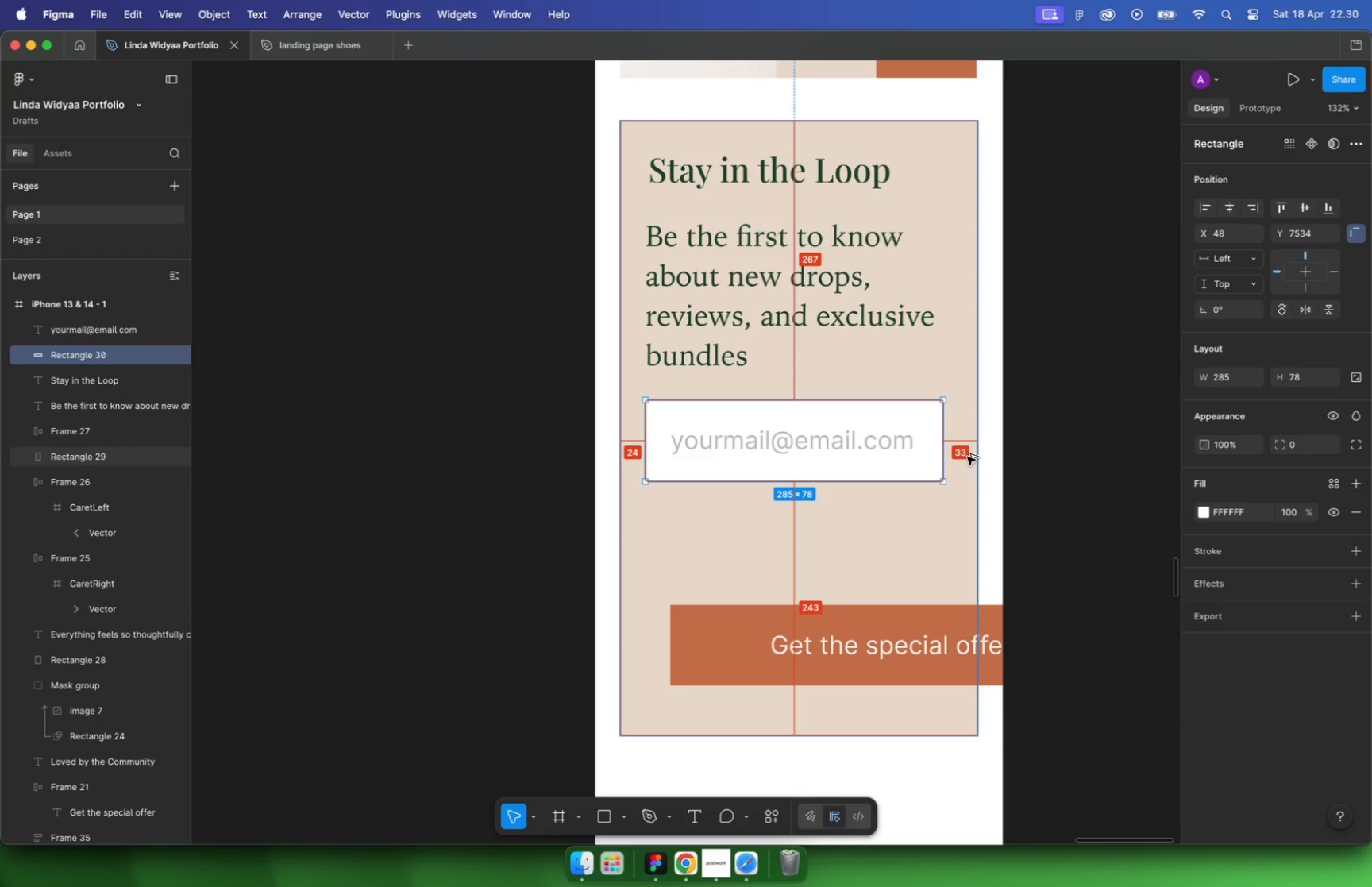 
scroll: coordinate [942, 447], scroll_direction: up, amount: 5.0
 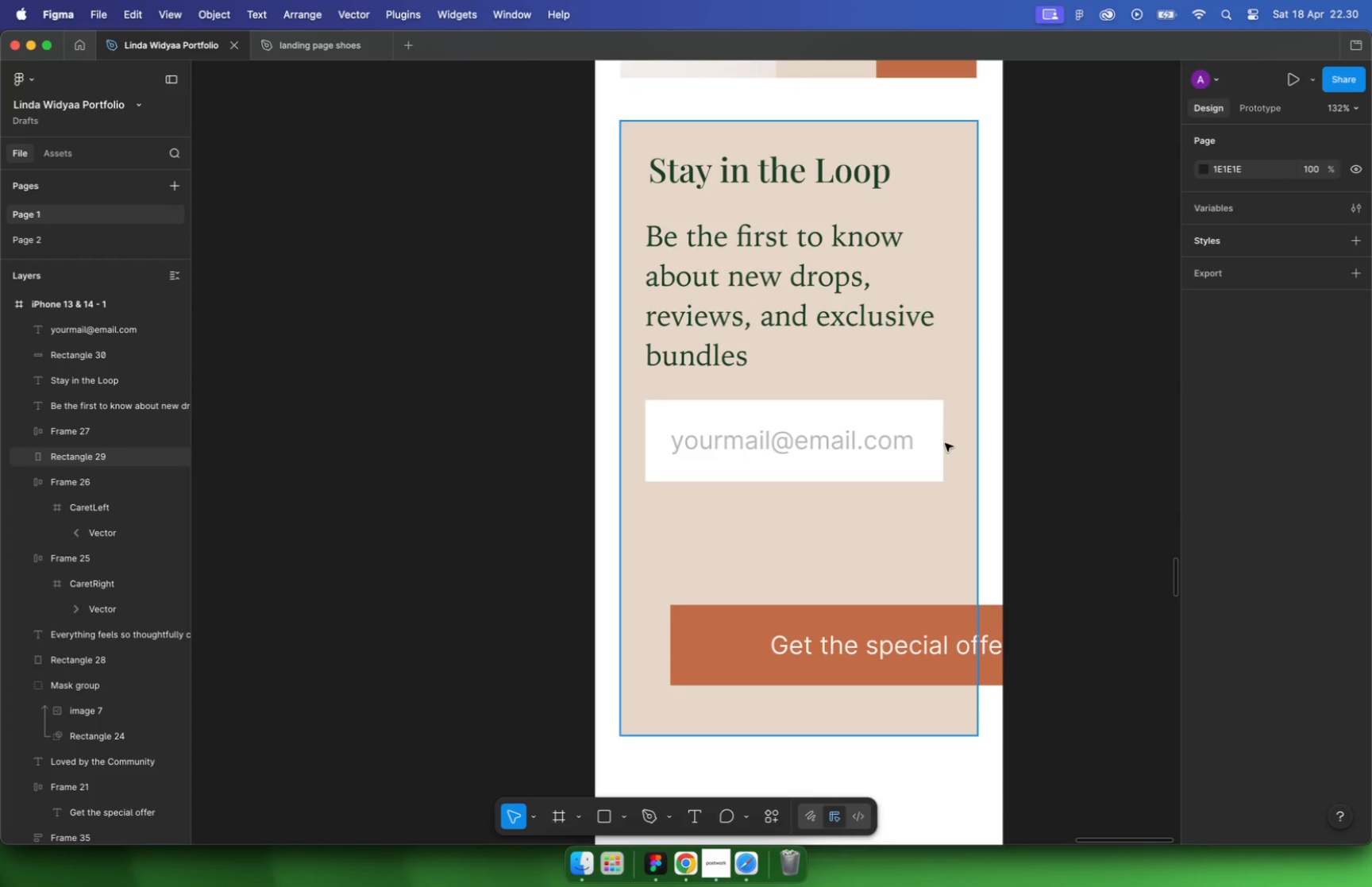 
hold_key(key=OptionLeft, duration=0.71)
 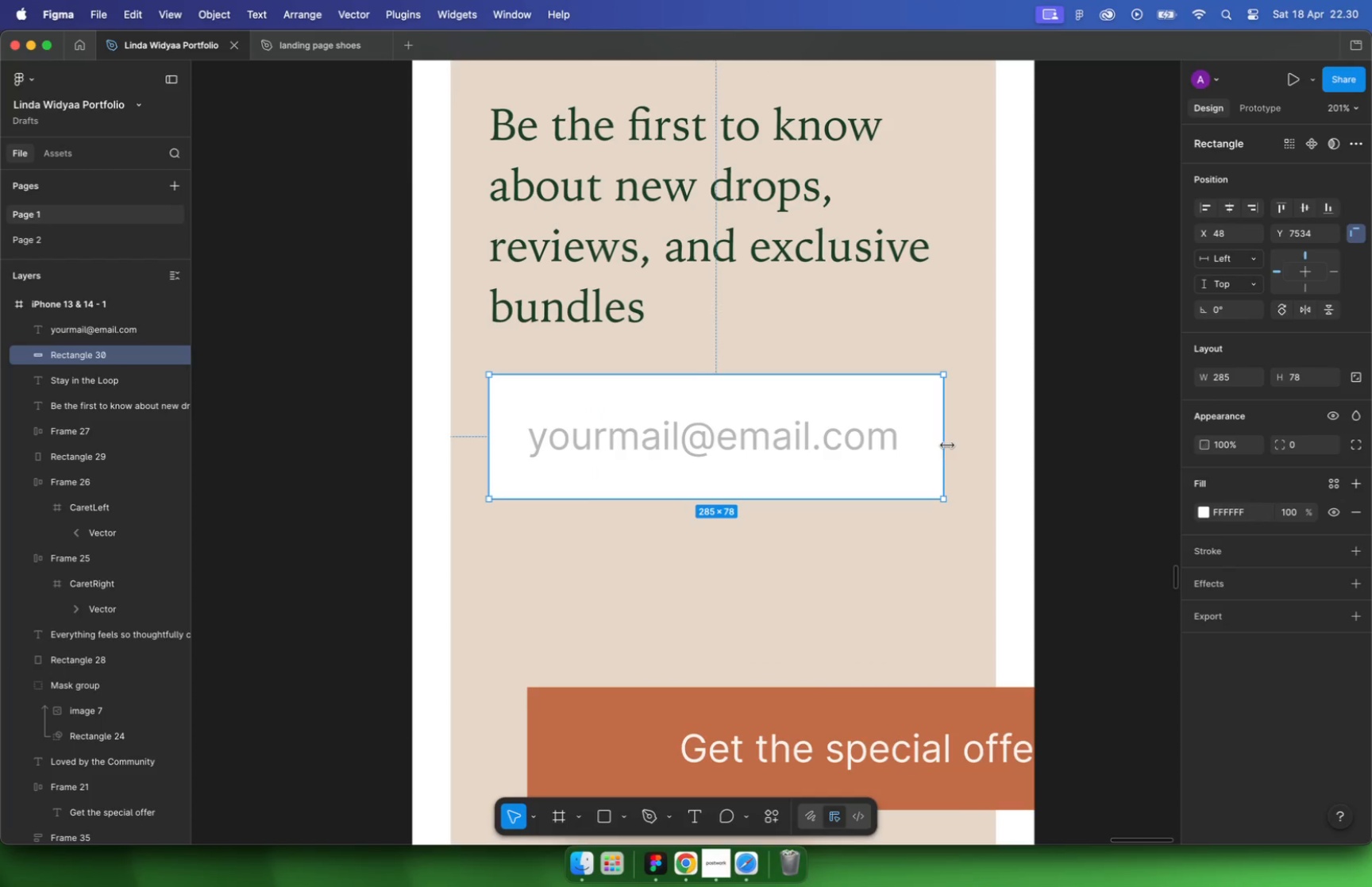 
left_click_drag(start_coordinate=[953, 445], to_coordinate=[959, 445])
 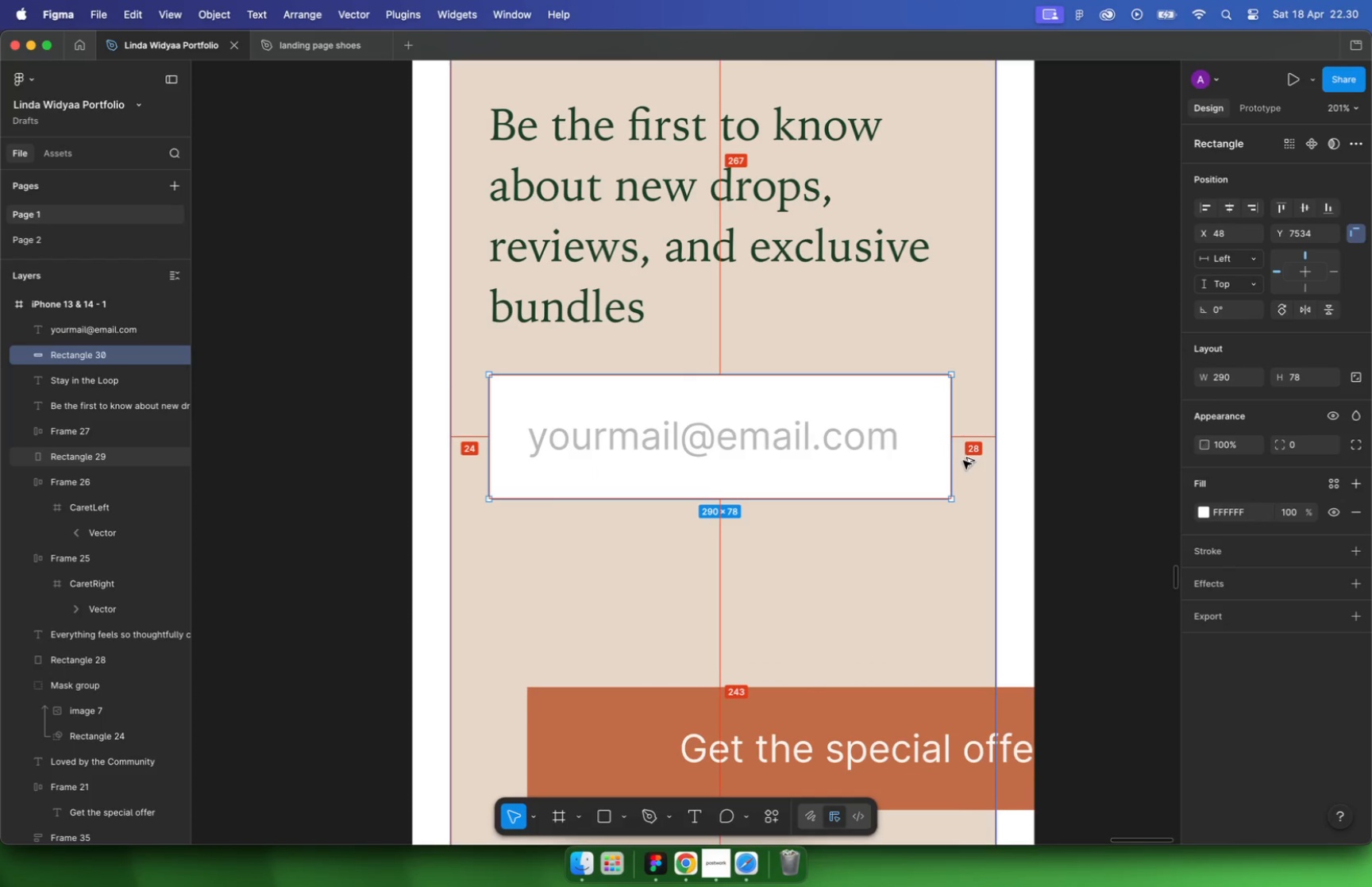 
hold_key(key=OptionLeft, duration=0.57)
 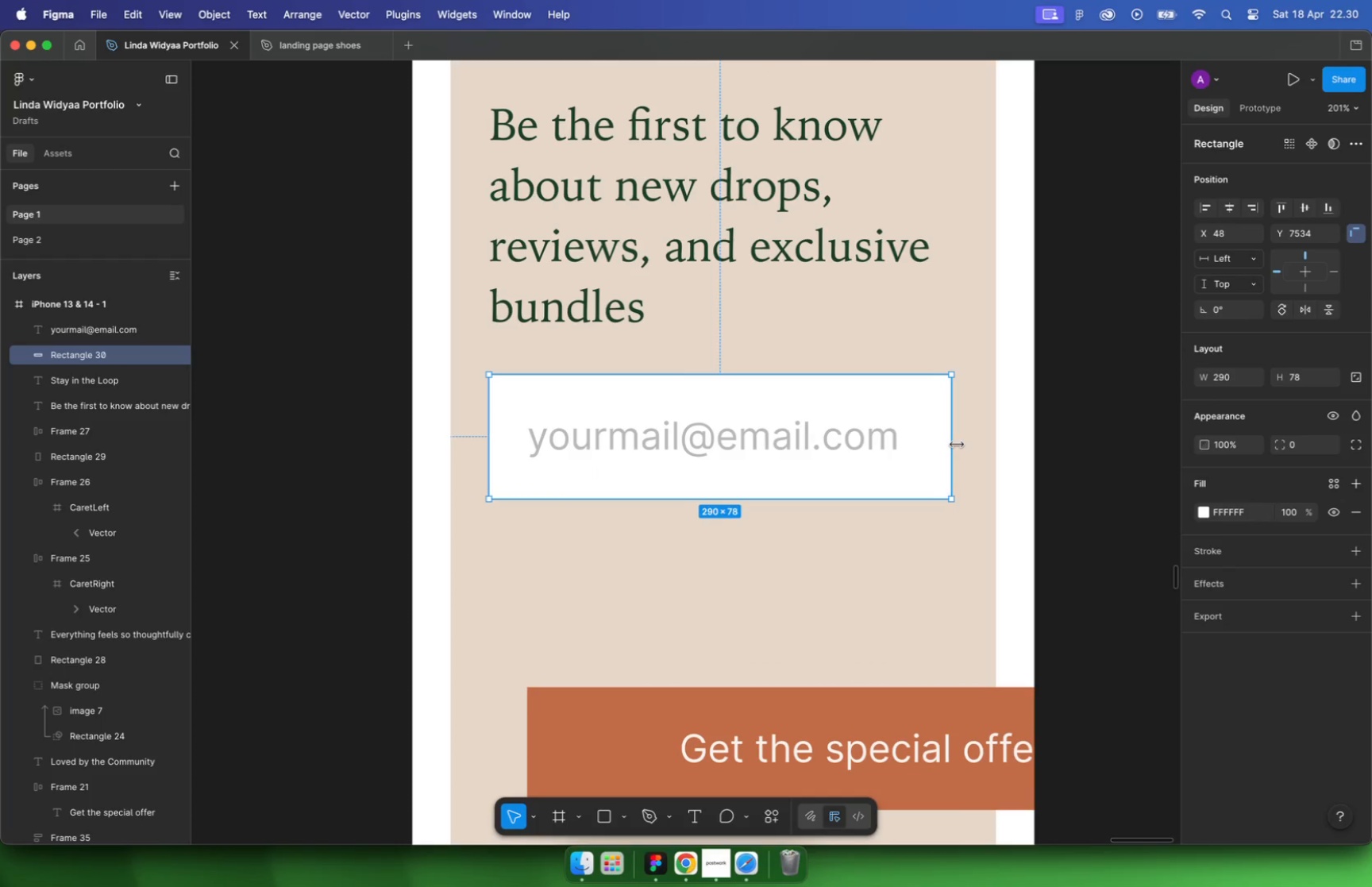 
hold_key(key=CommandLeft, duration=0.46)
 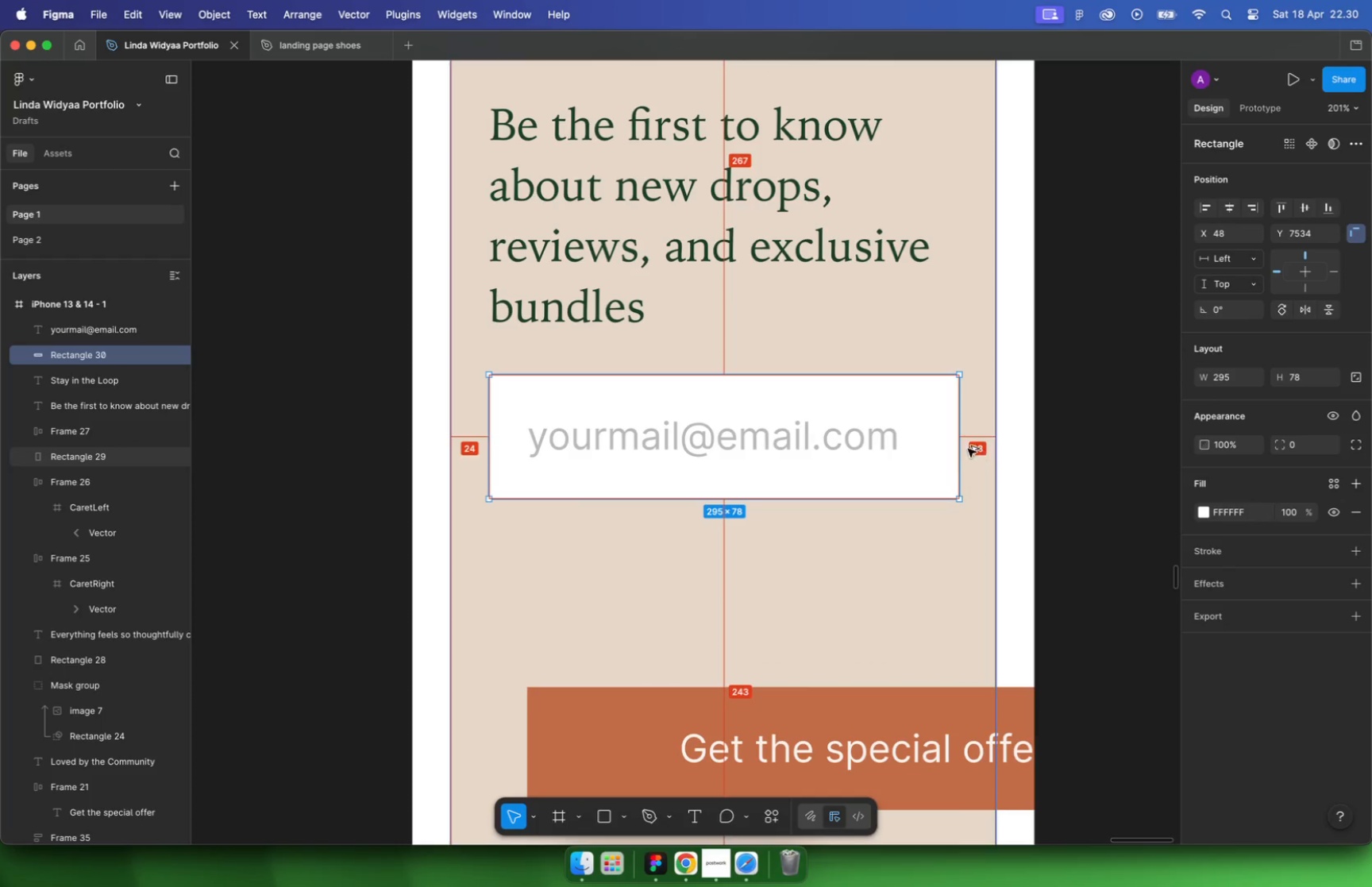 
left_click_drag(start_coordinate=[955, 442], to_coordinate=[950, 442])
 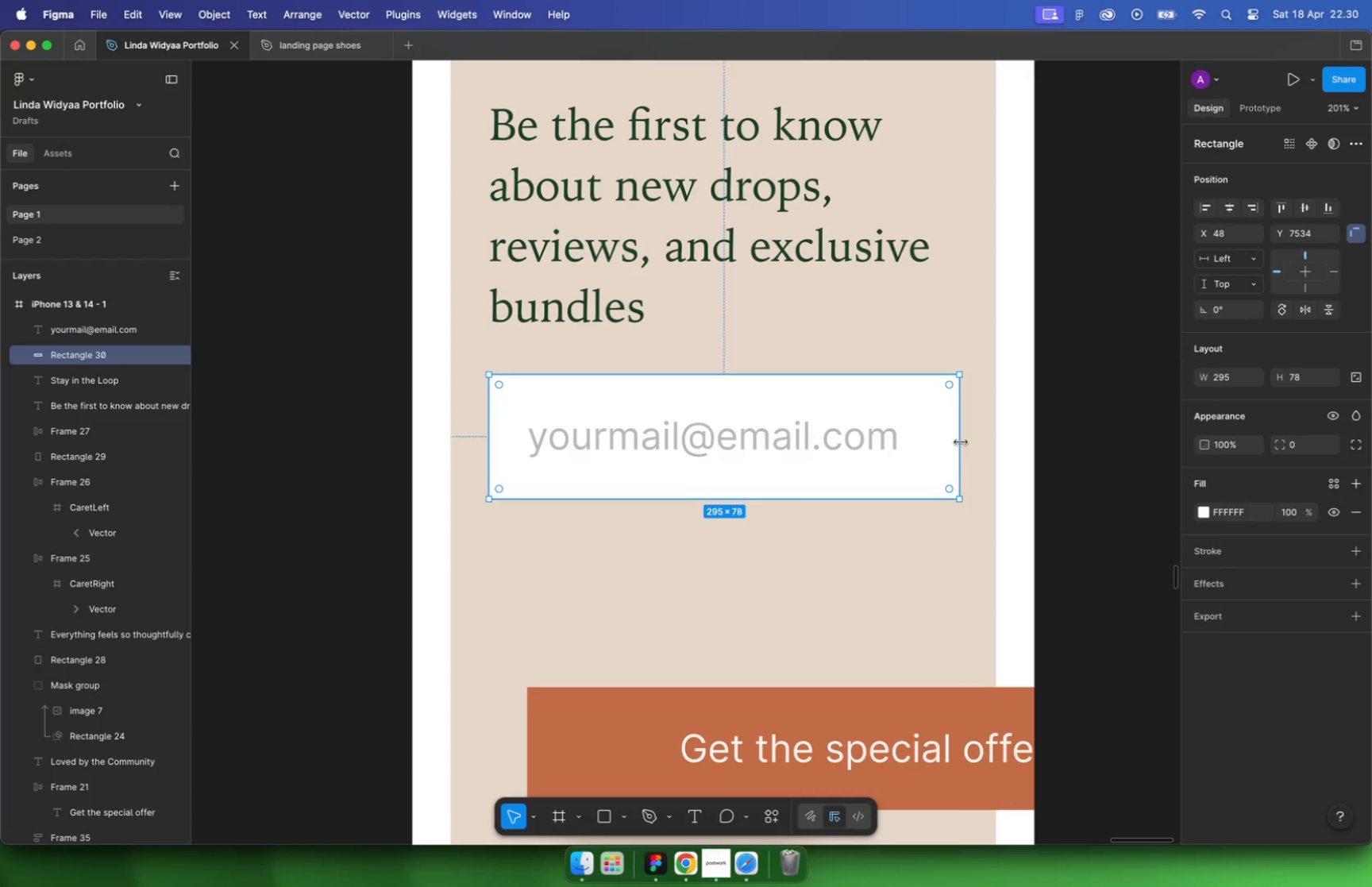 
scroll: coordinate [961, 442], scroll_direction: up, amount: 23.0
 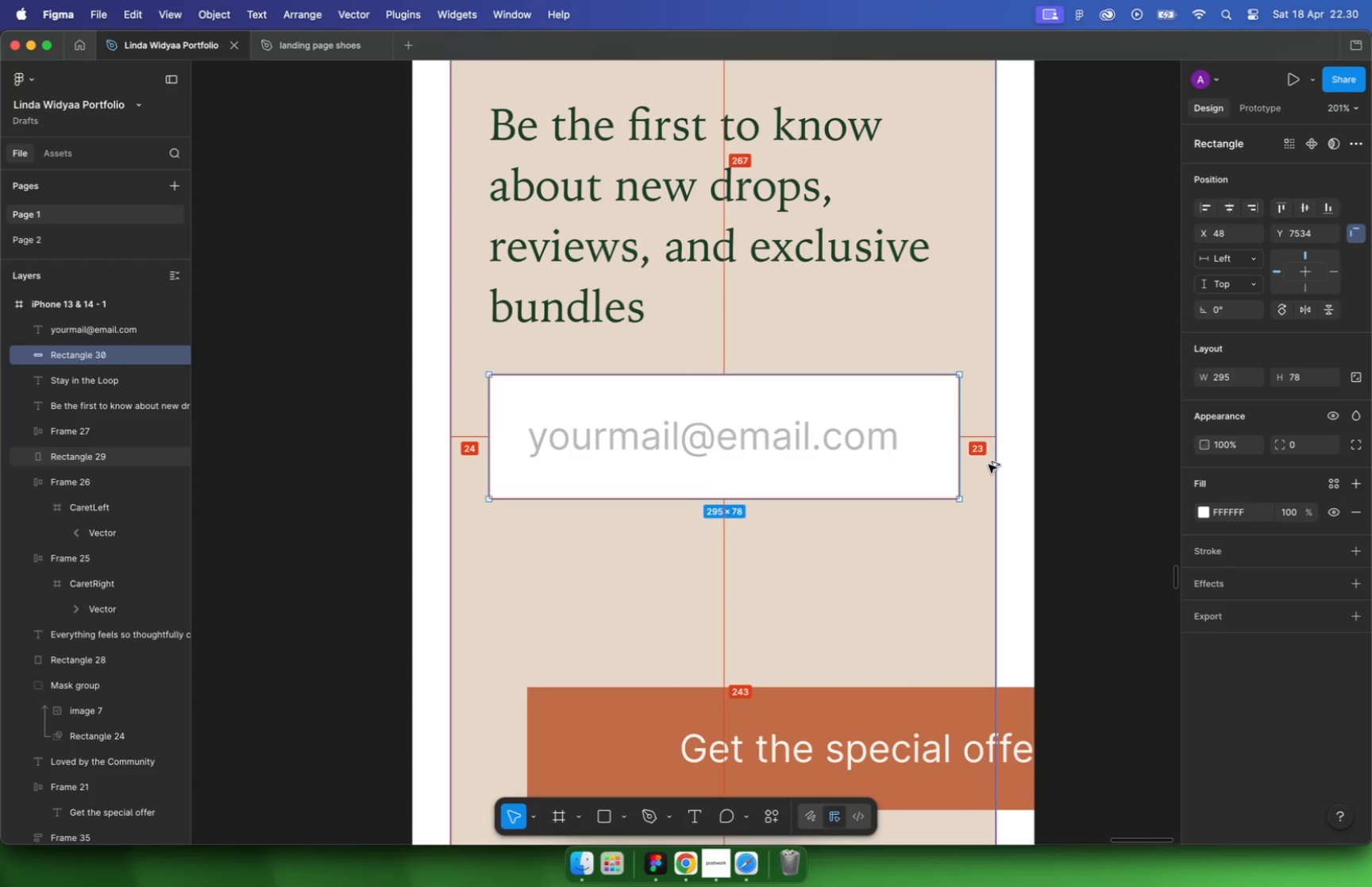 
hold_key(key=OptionLeft, duration=0.34)
 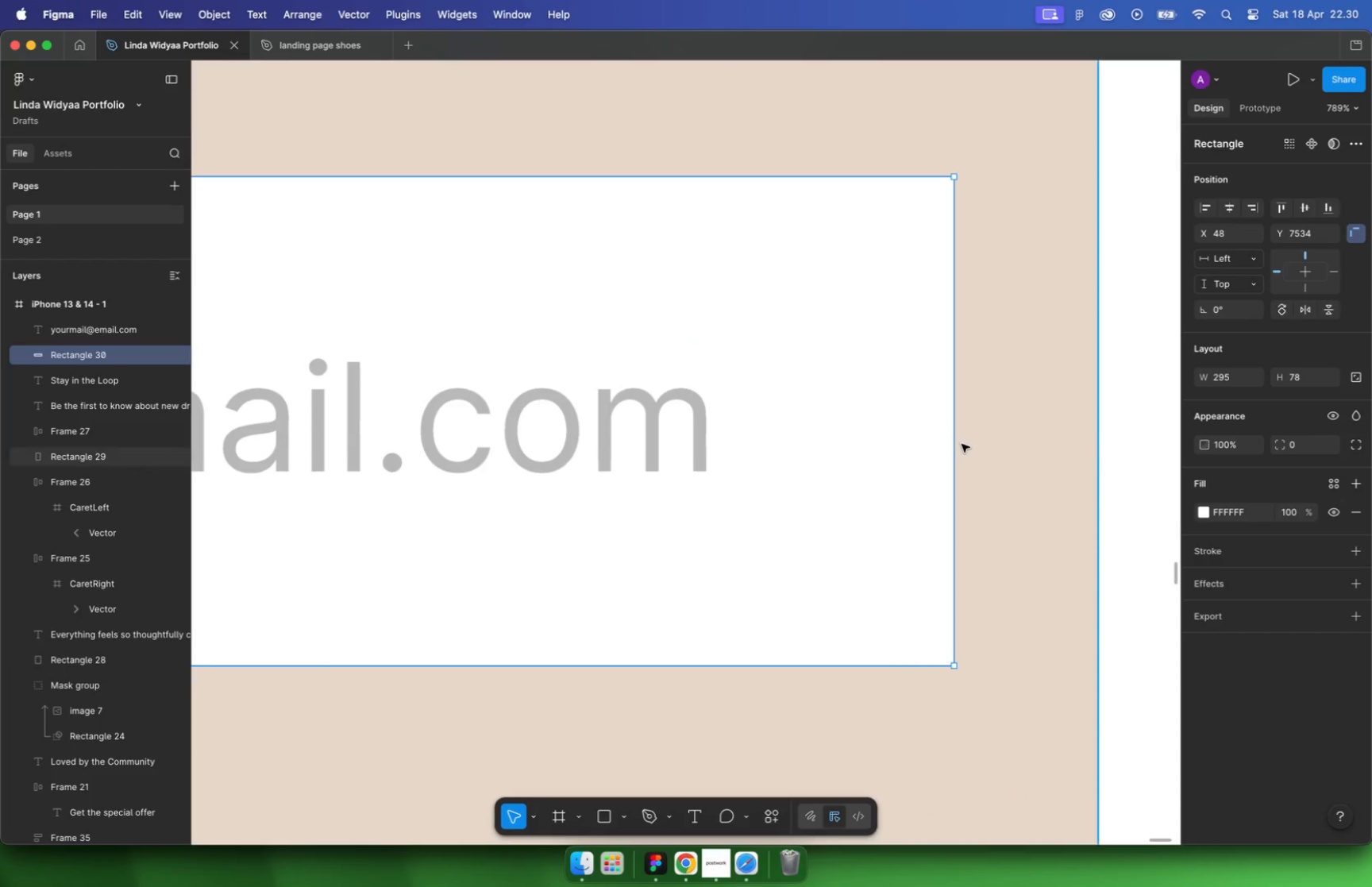 
hold_key(key=CommandLeft, duration=0.58)
scroll: coordinate [923, 449], scroll_direction: down, amount: 32.0
 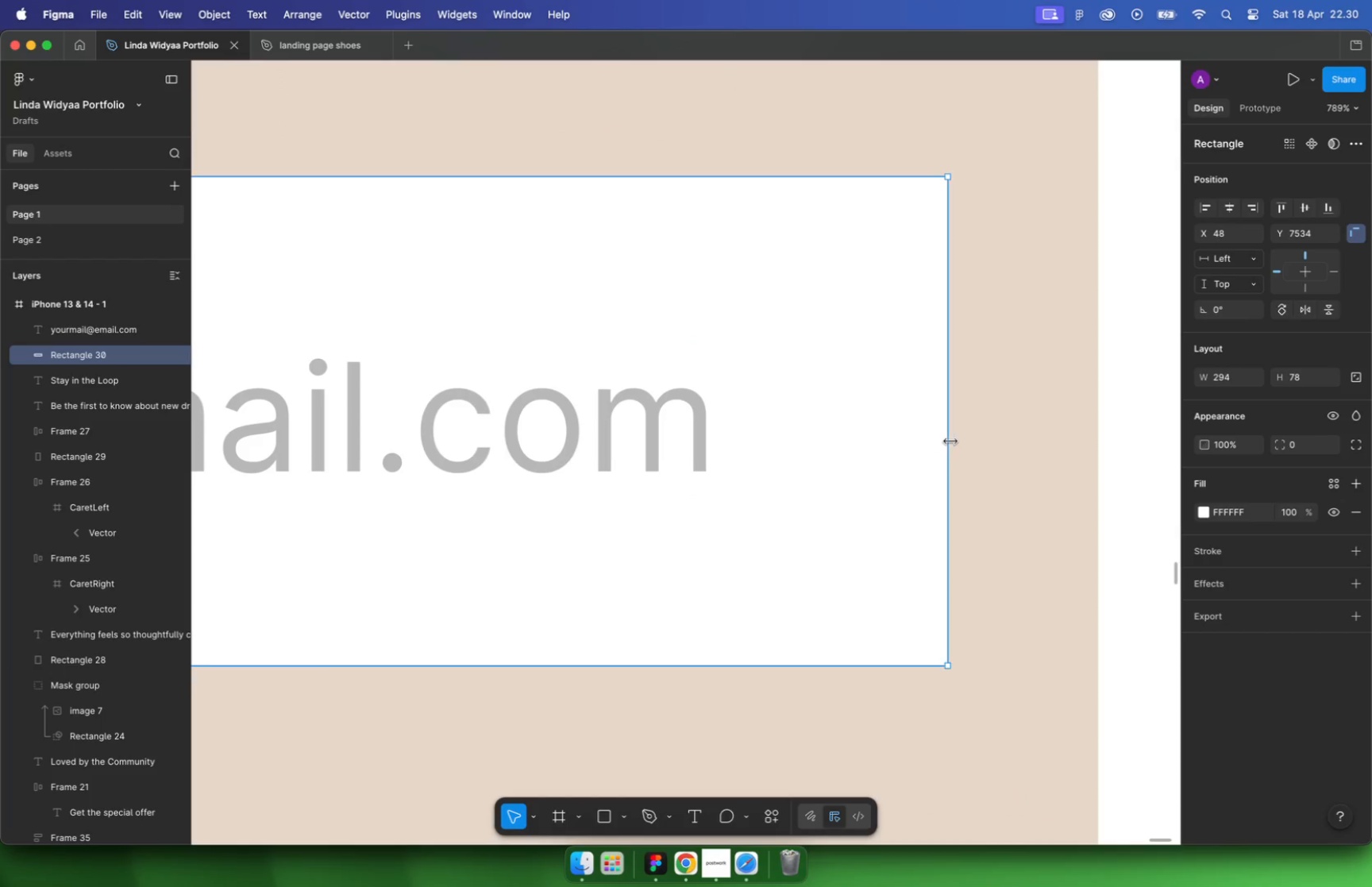 
left_click_drag(start_coordinate=[852, 578], to_coordinate=[832, 502])
 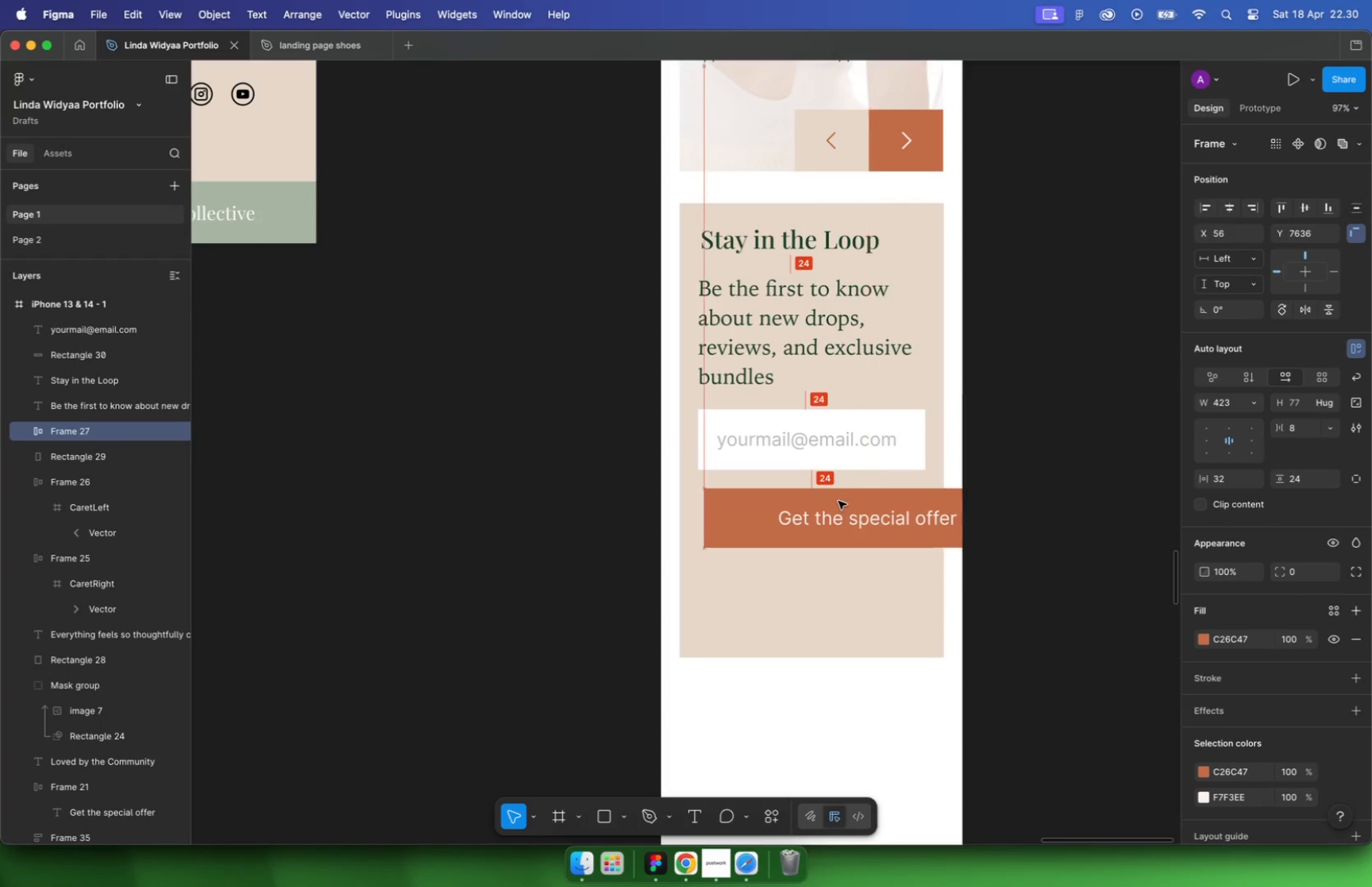 
left_click_drag(start_coordinate=[1023, 525], to_coordinate=[923, 518])
 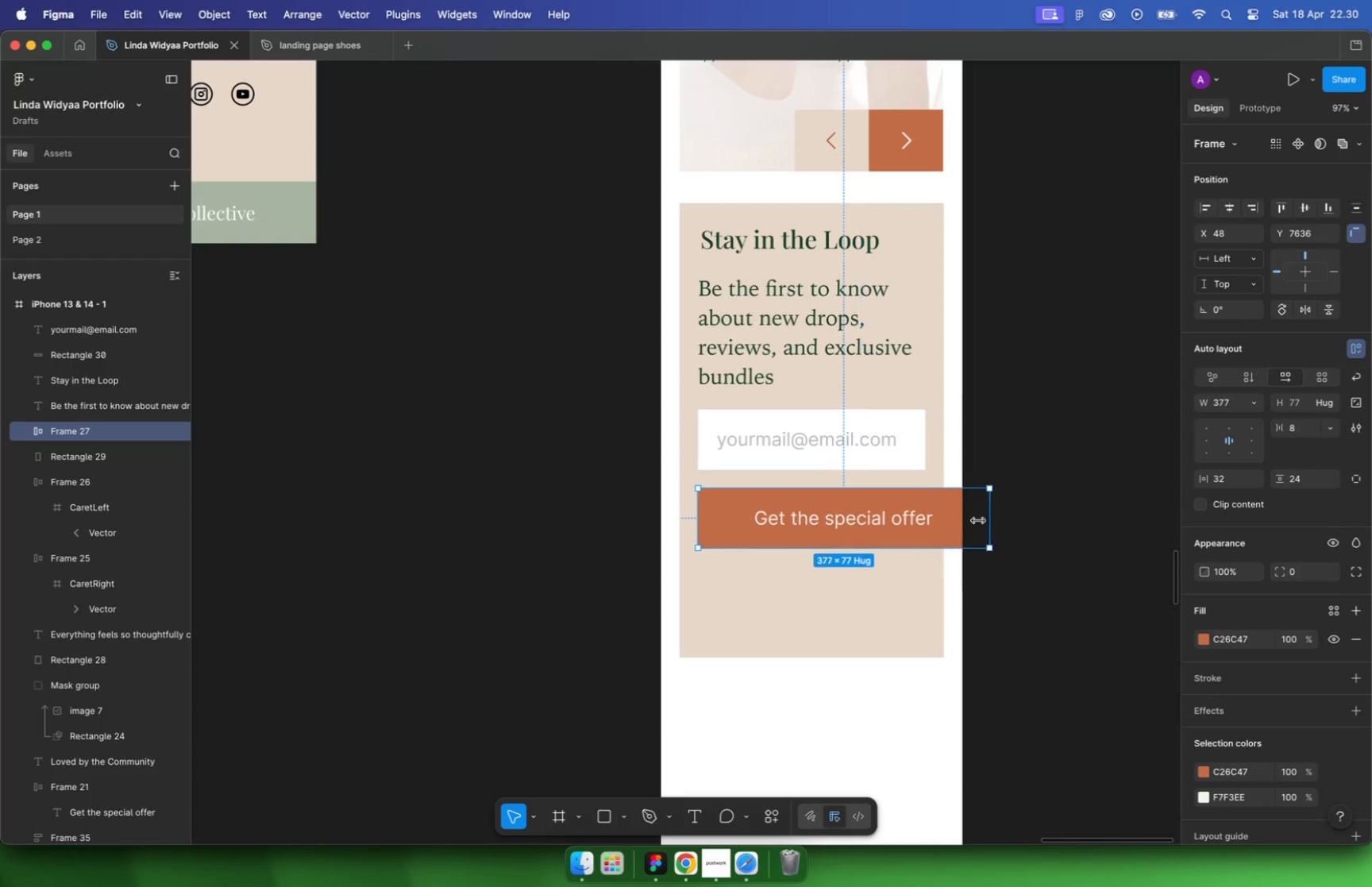 
left_click([905, 611])
 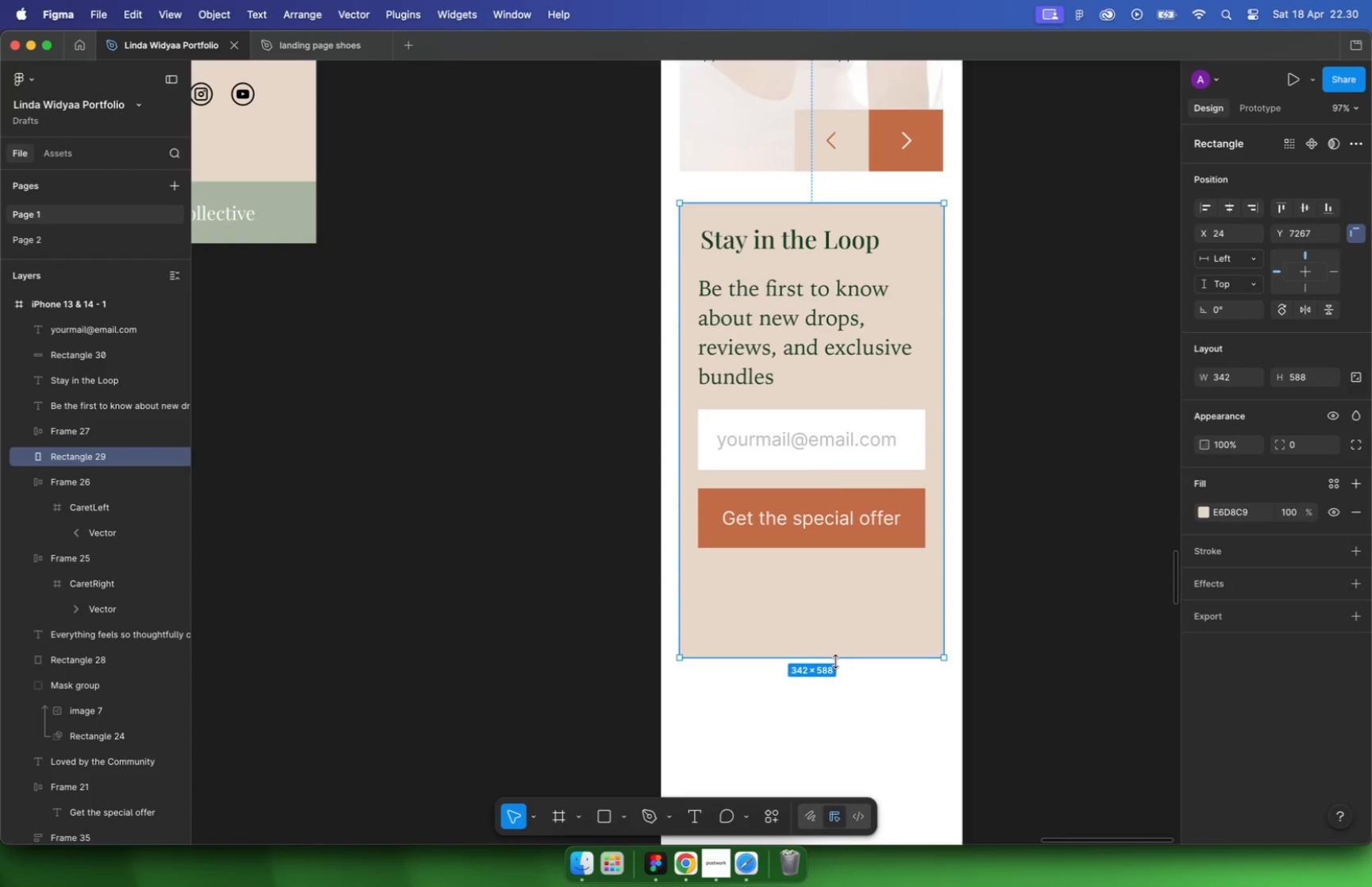 
left_click_drag(start_coordinate=[837, 657], to_coordinate=[842, 570])
 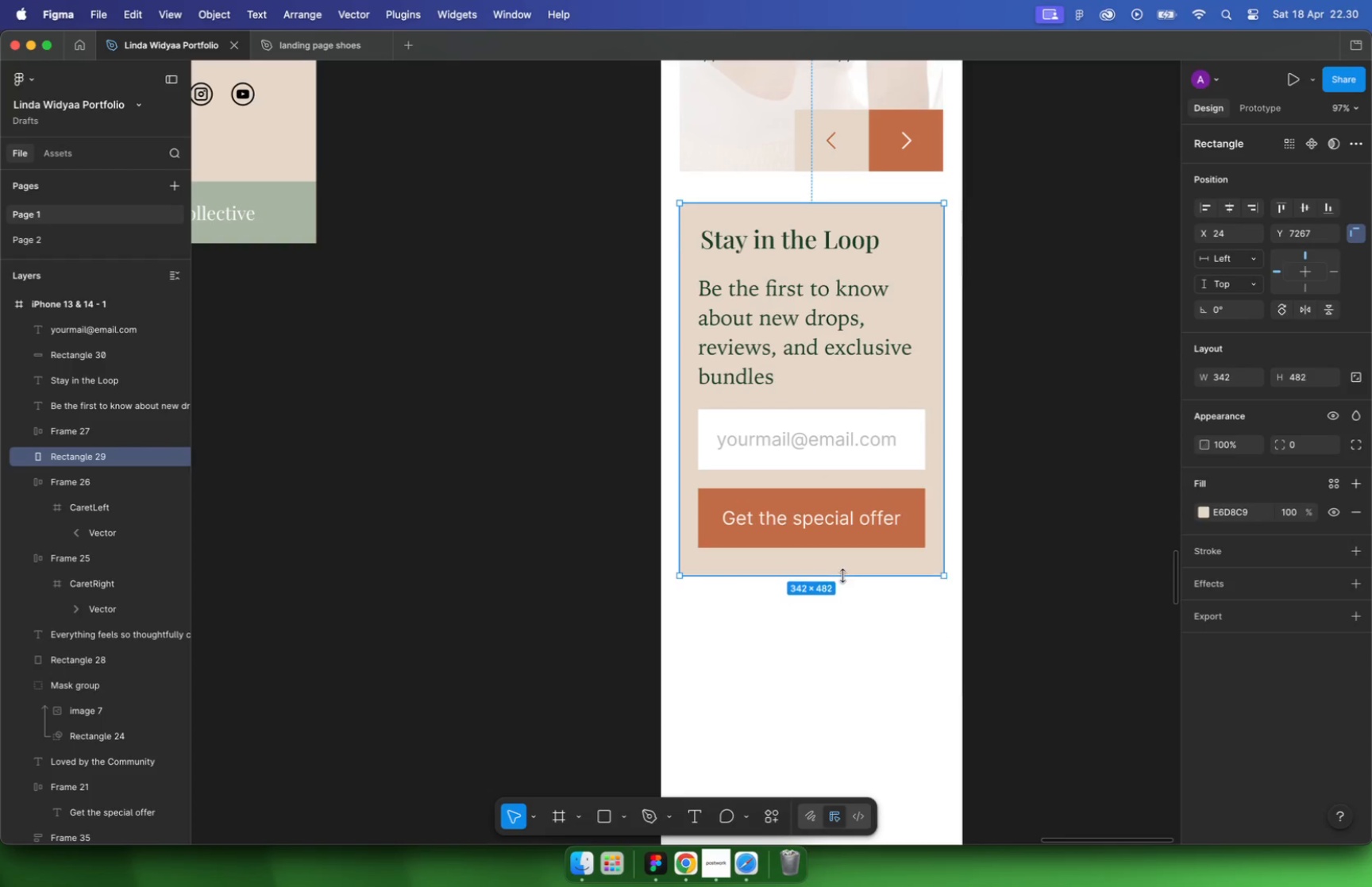 
hold_key(key=OptionLeft, duration=0.69)
 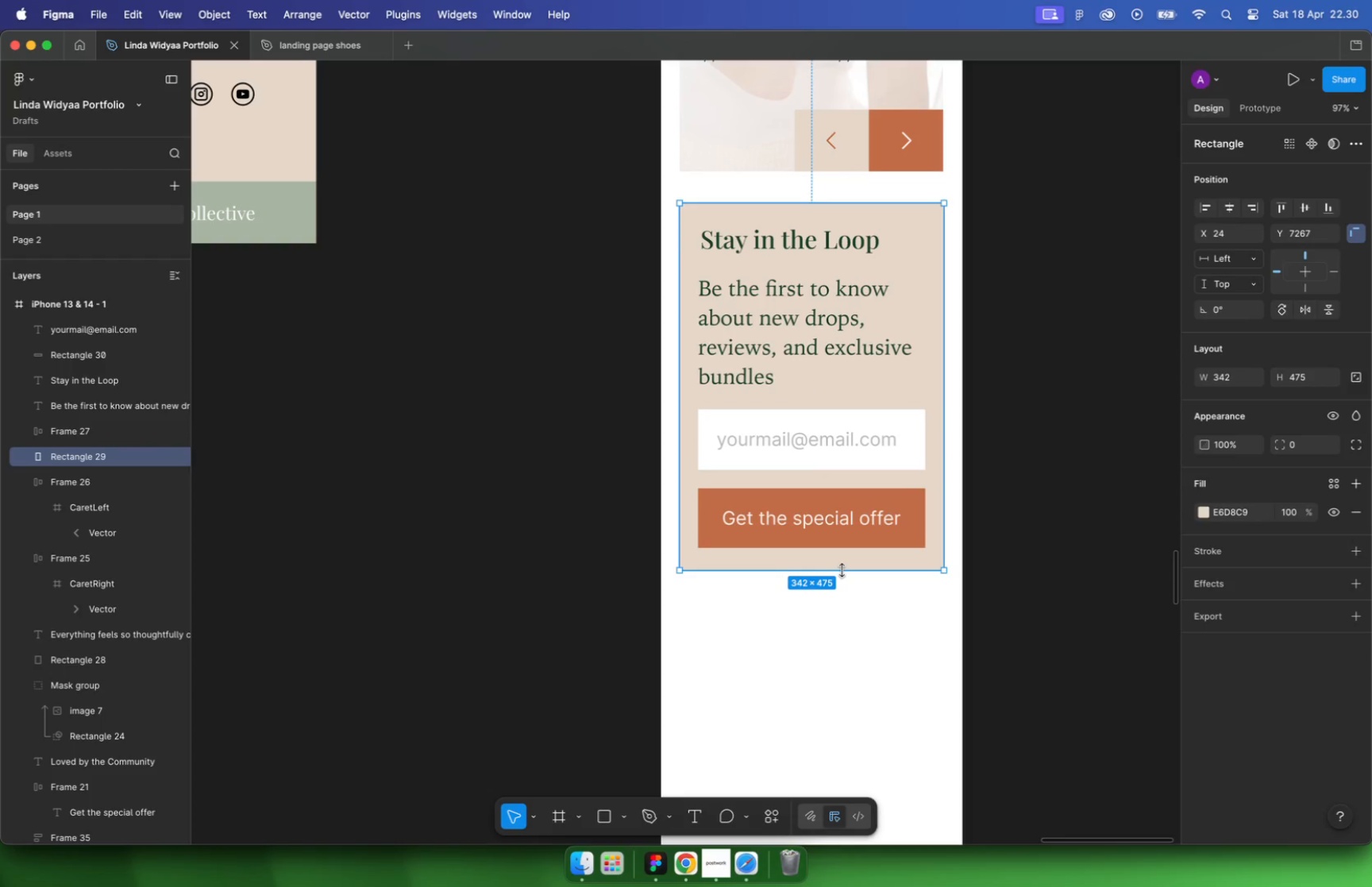 
hold_key(key=CommandLeft, duration=0.83)
 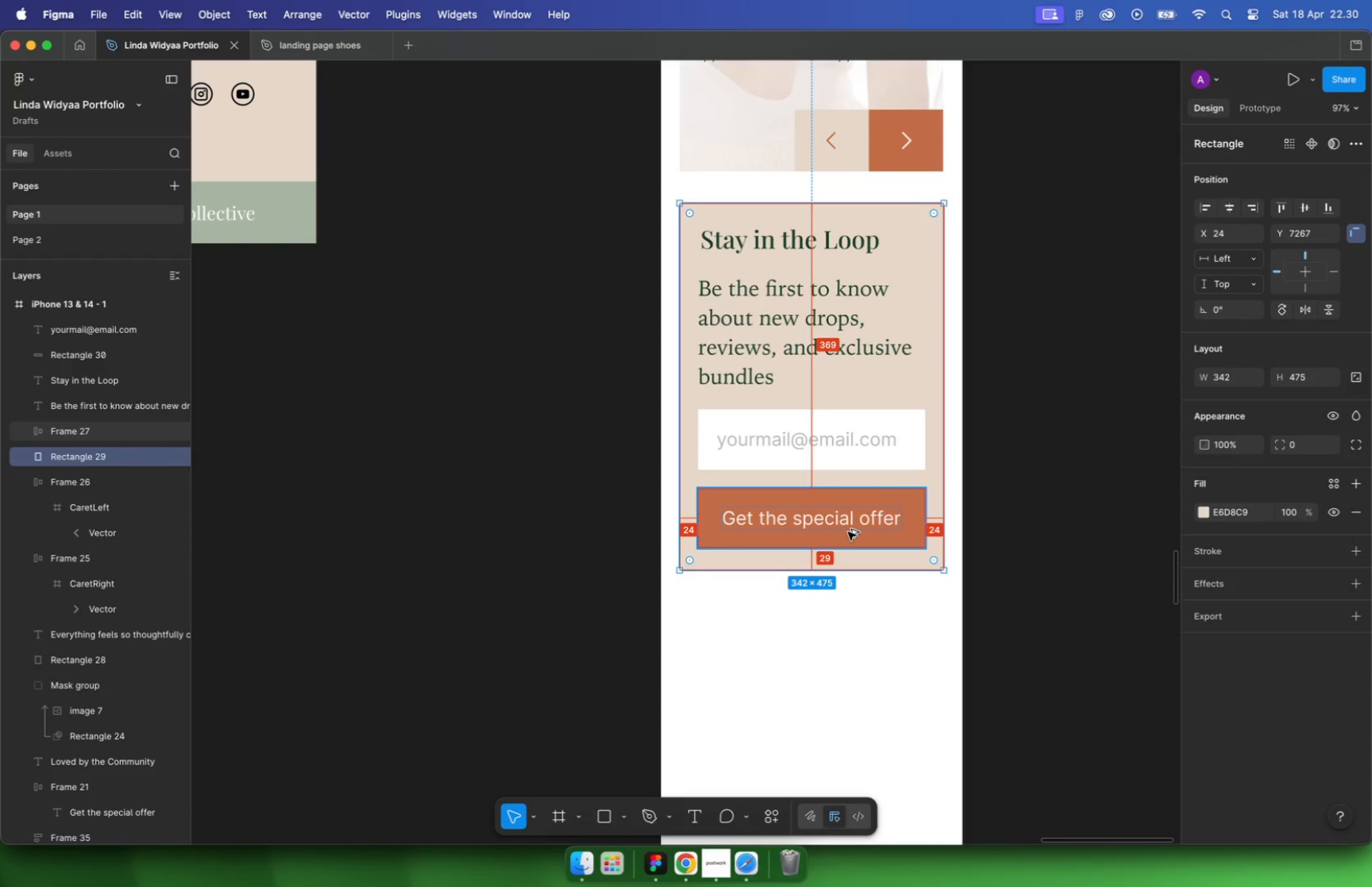 
left_click_drag(start_coordinate=[789, 625], to_coordinate=[789, 614])
 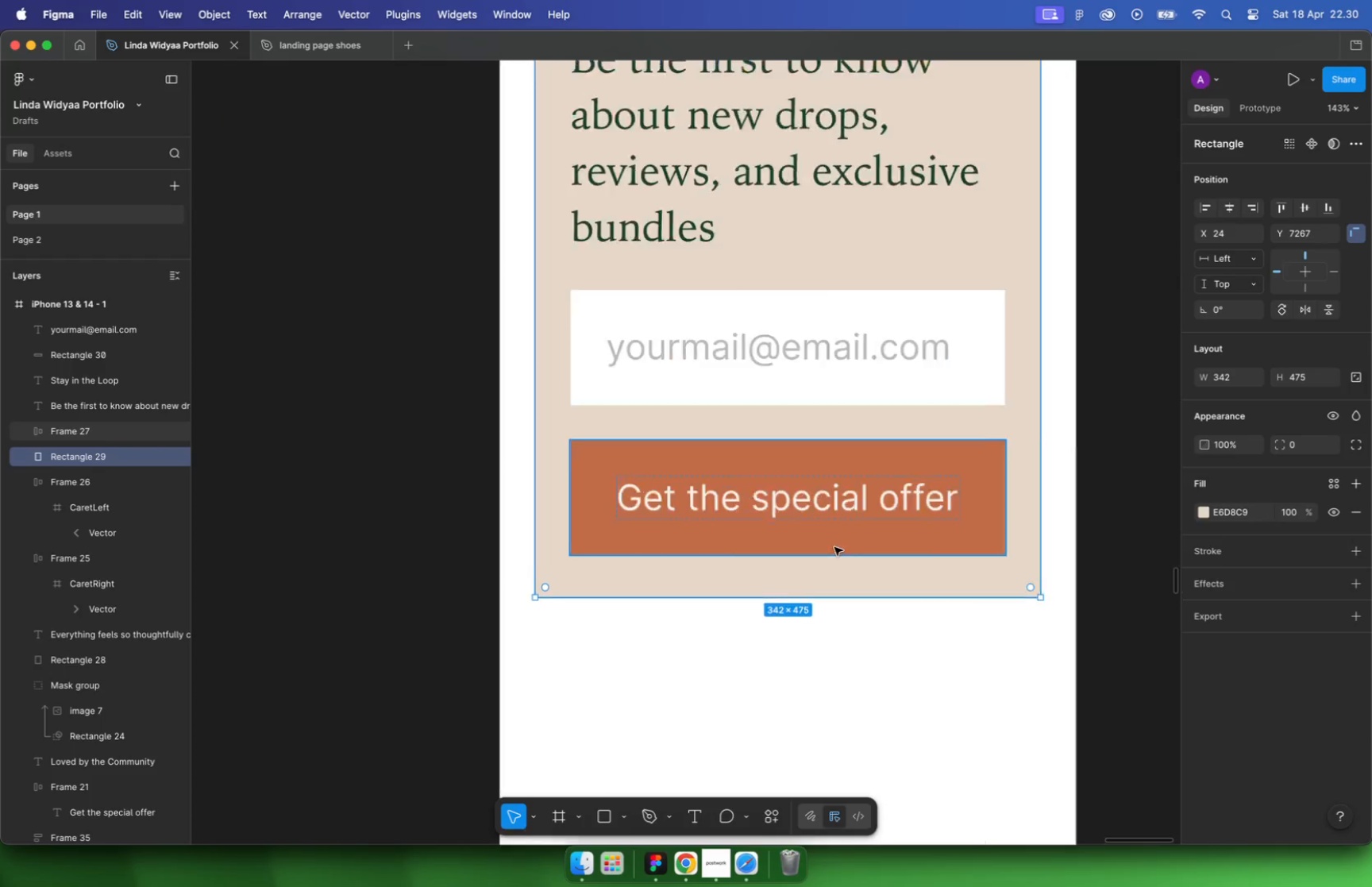 
scroll: coordinate [811, 601], scroll_direction: up, amount: 17.0
 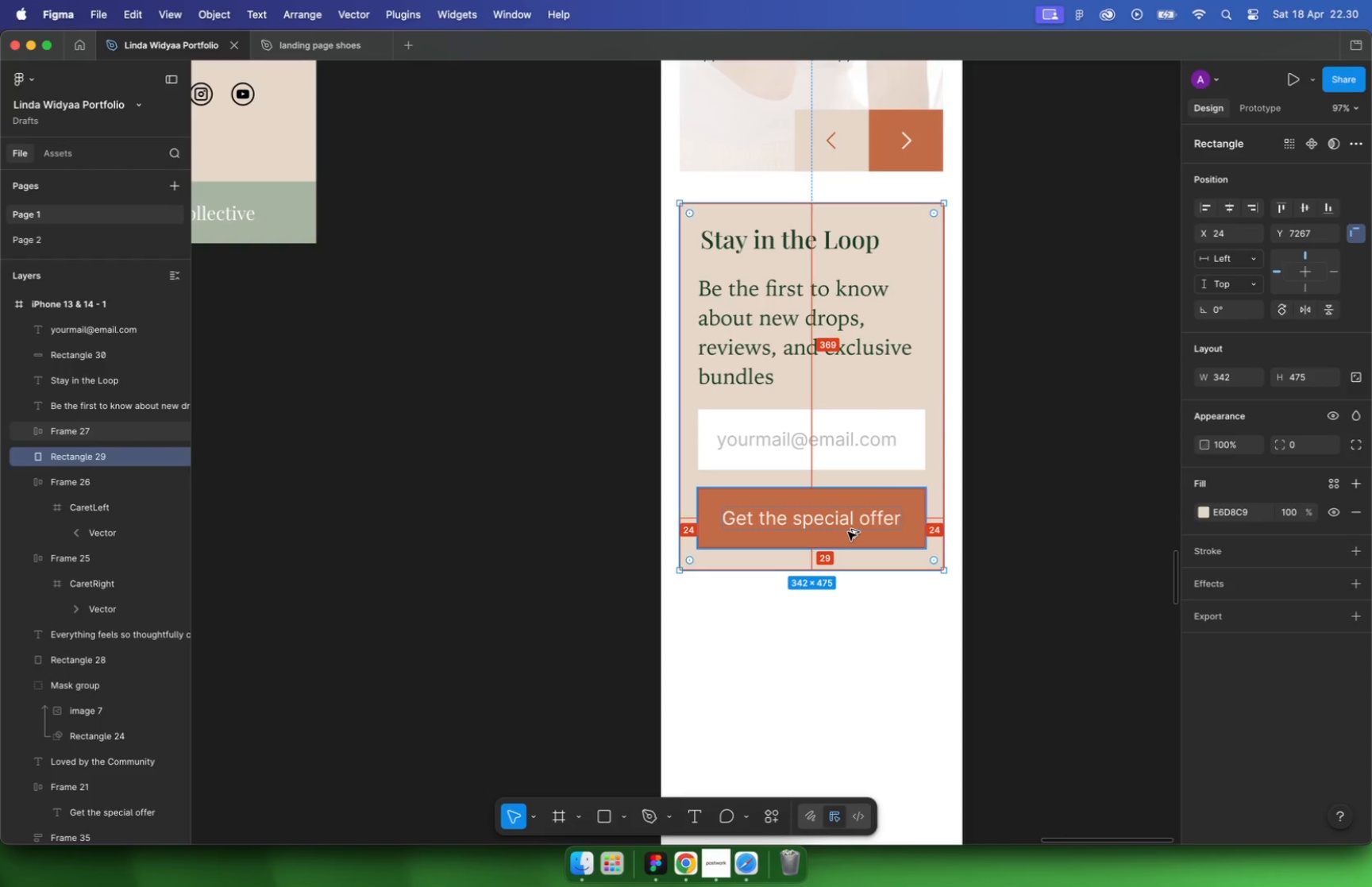 
hold_key(key=OptionLeft, duration=0.53)
 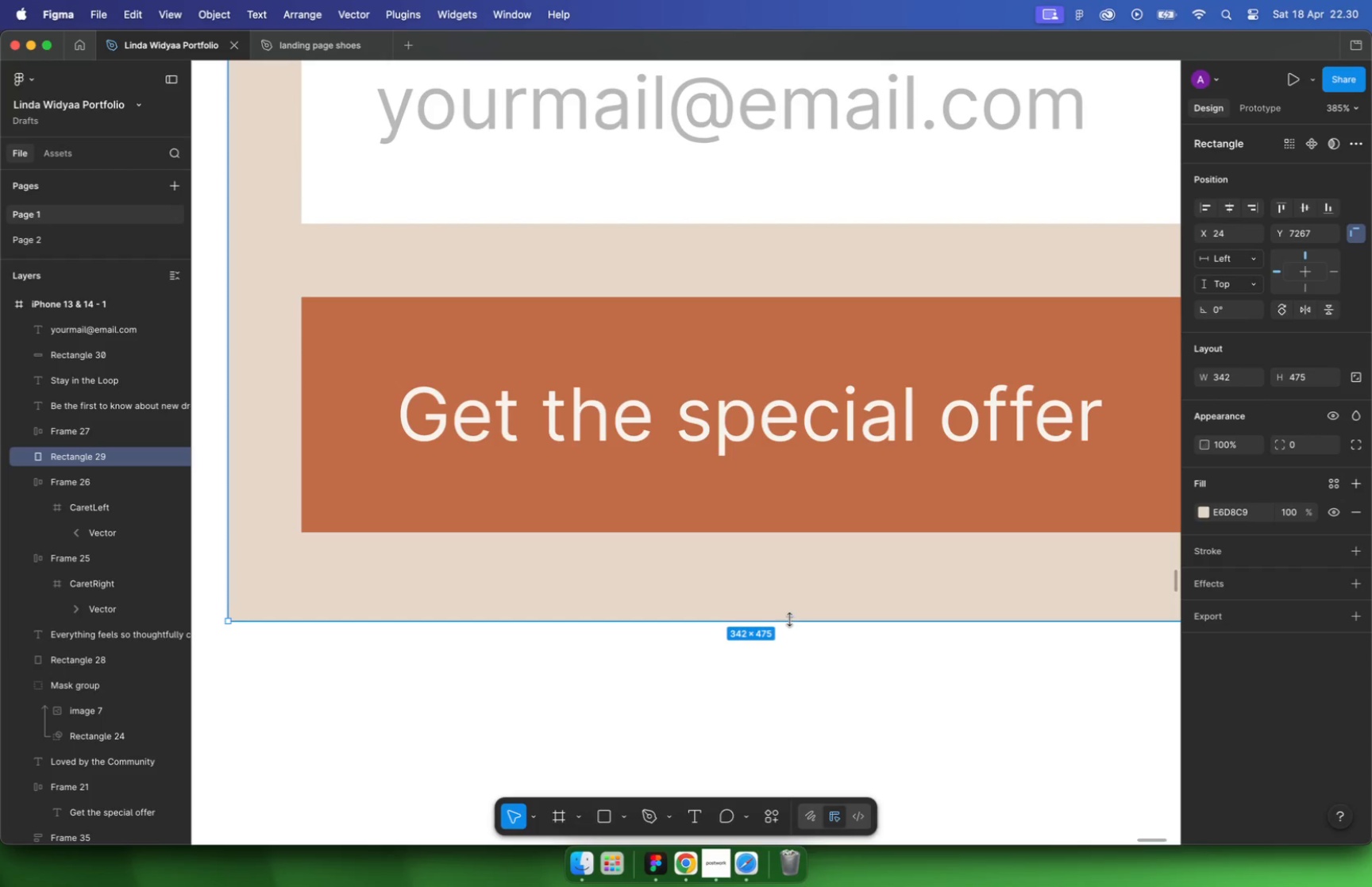 
left_click_drag(start_coordinate=[764, 615], to_coordinate=[764, 607])
 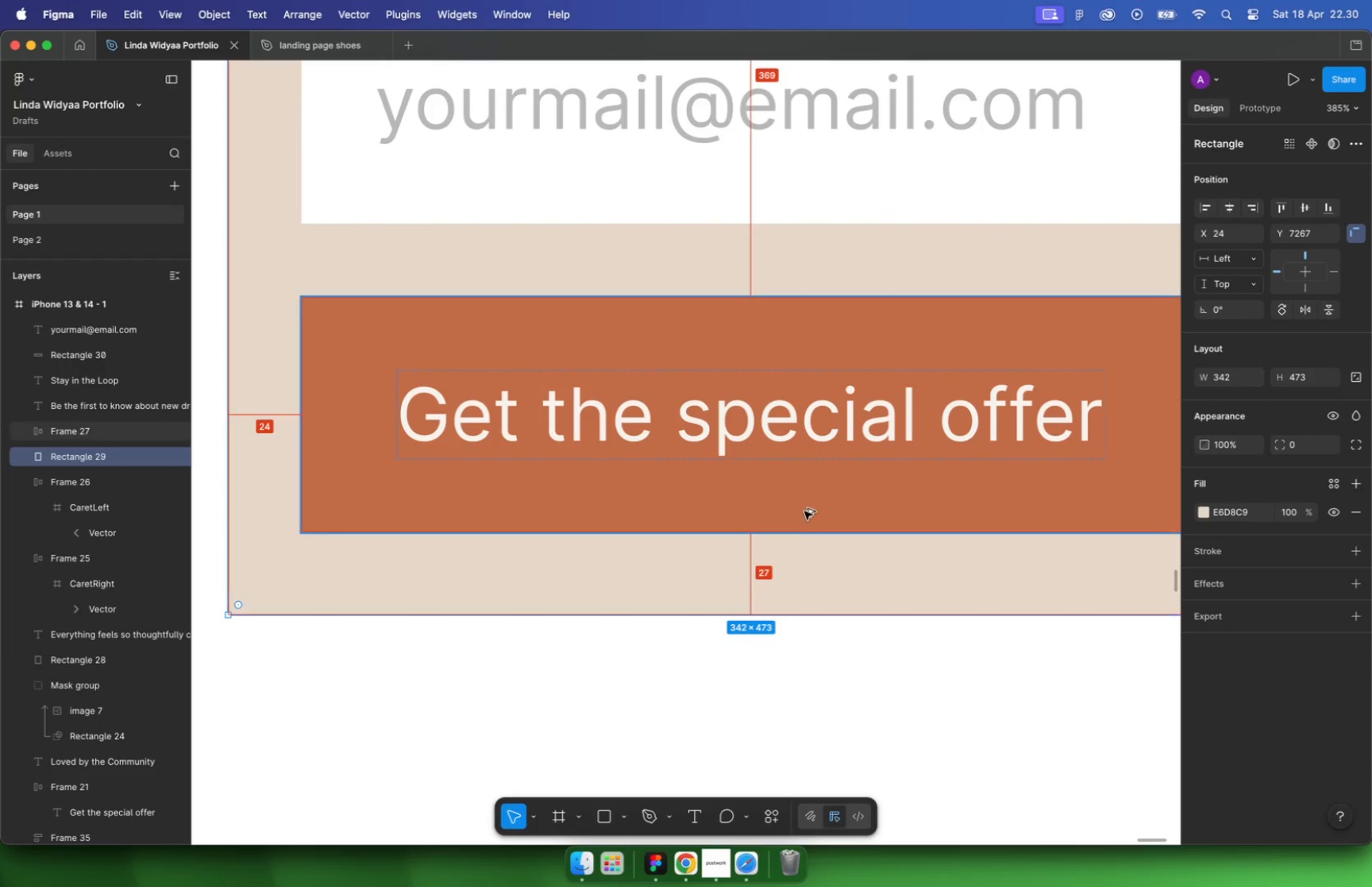 
hold_key(key=OptionLeft, duration=0.58)
 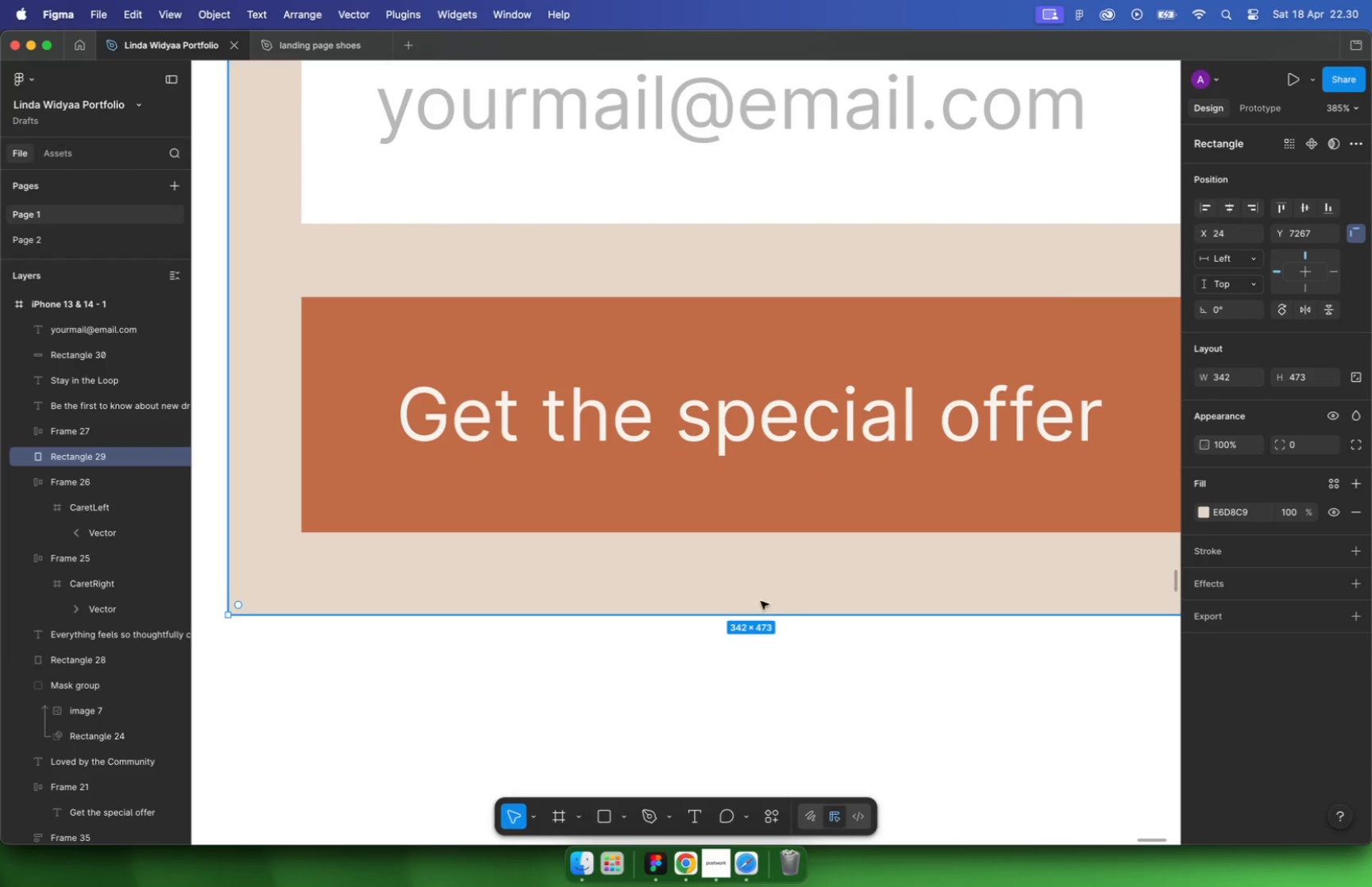 
hold_key(key=CommandLeft, duration=1.13)
 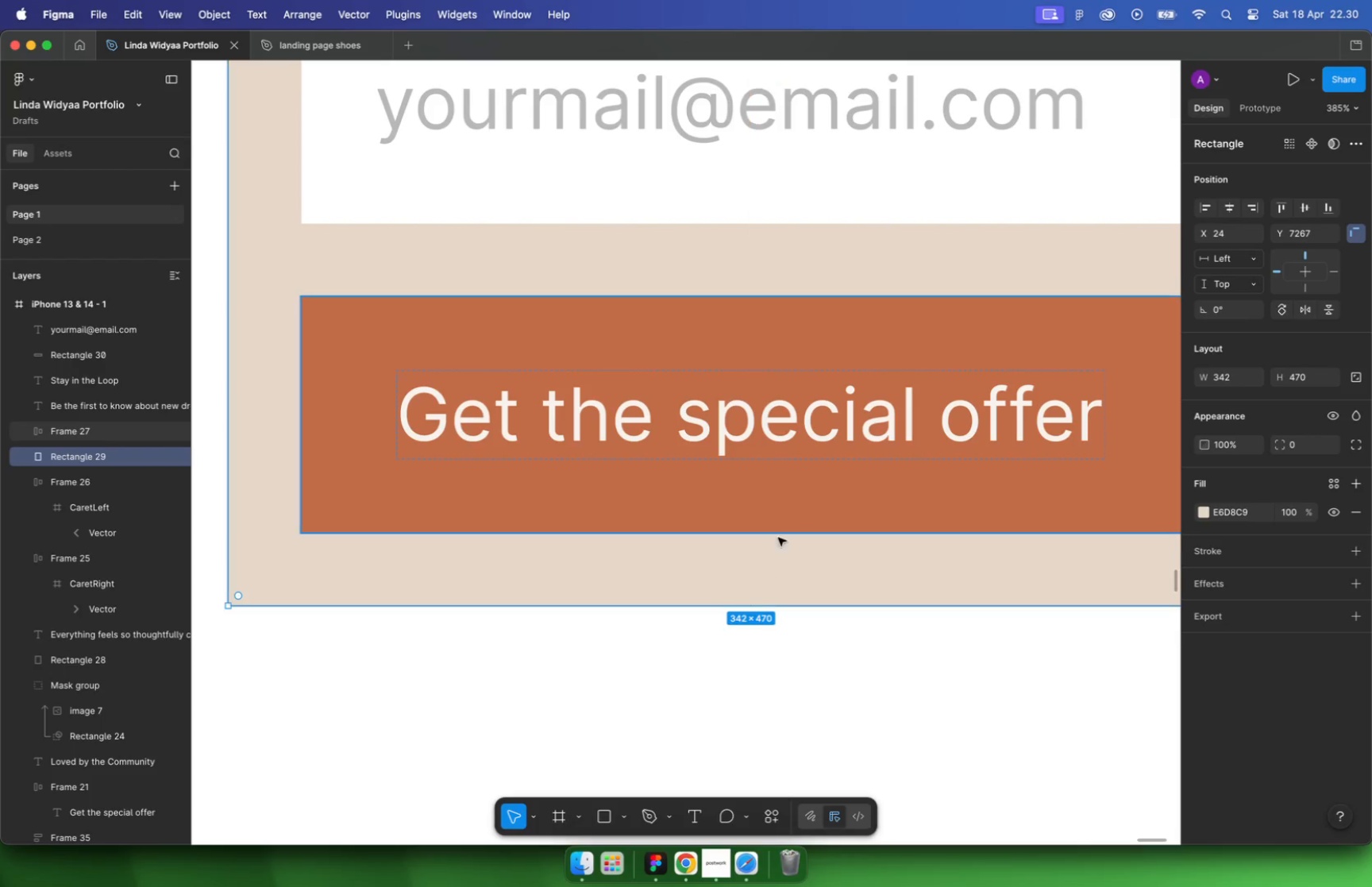 
left_click([933, 513])
 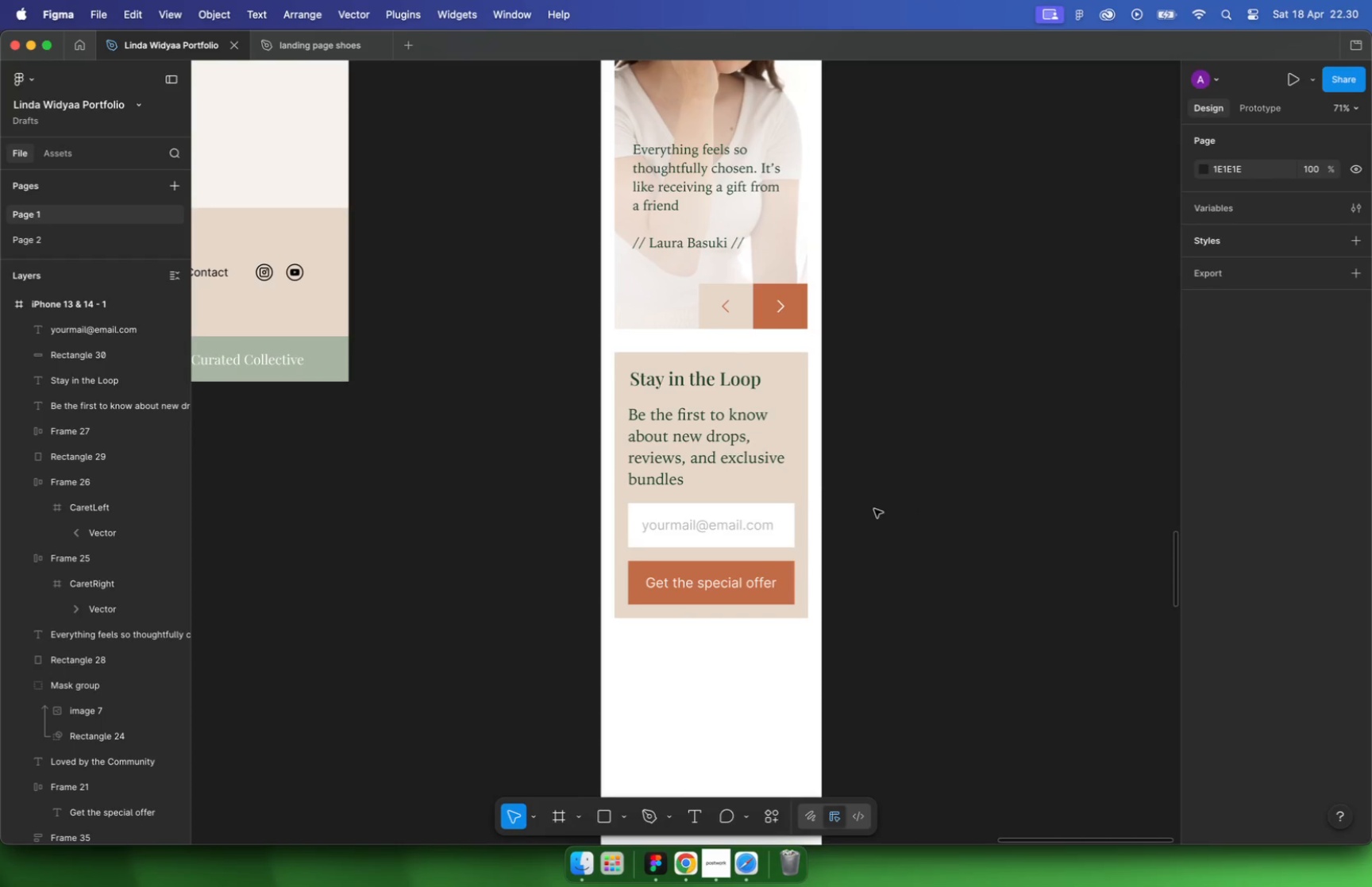 
scroll: coordinate [738, 563], scroll_direction: down, amount: 30.0
 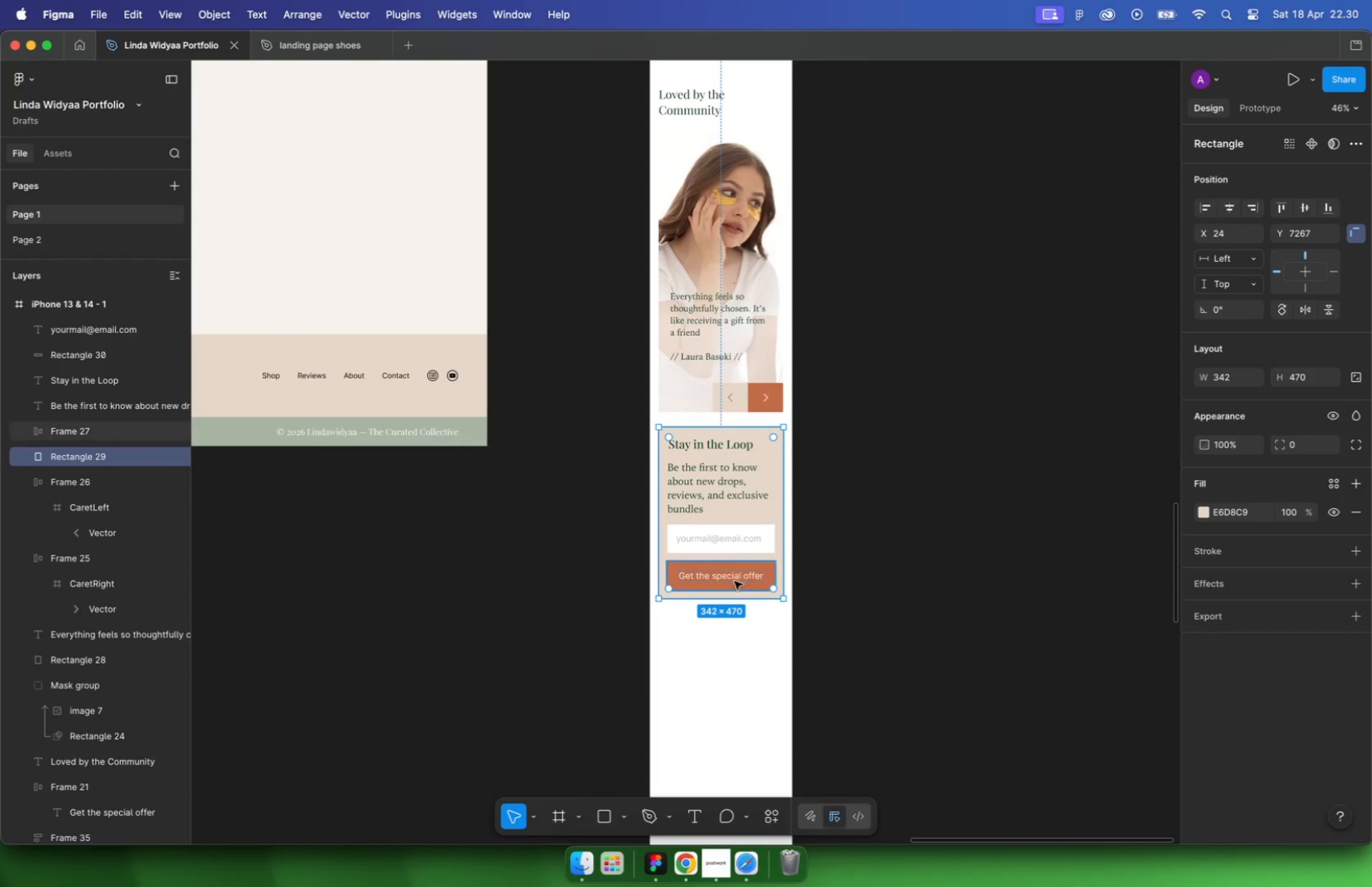 
left_click([714, 423])
 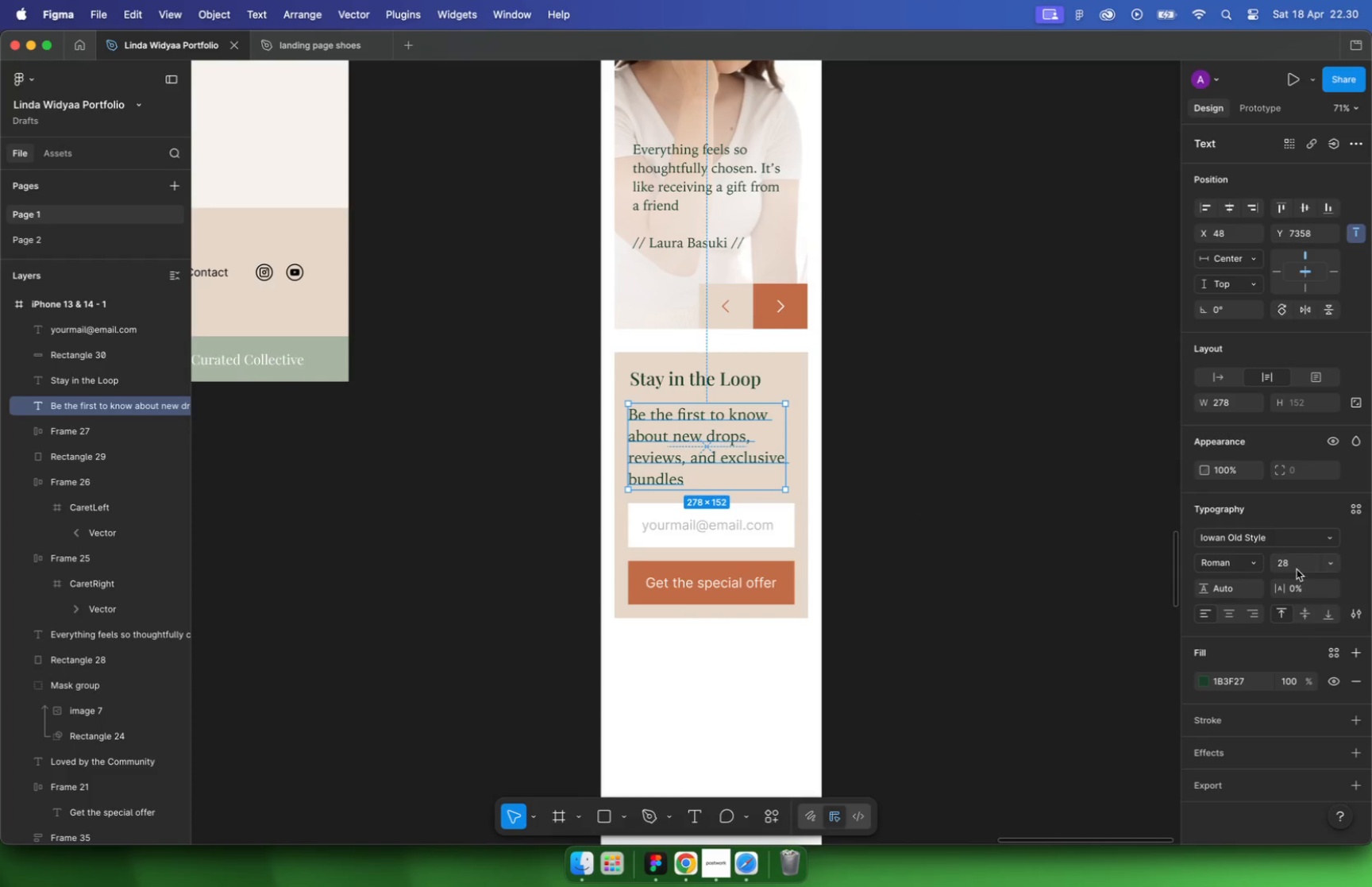 
left_click([1293, 562])
 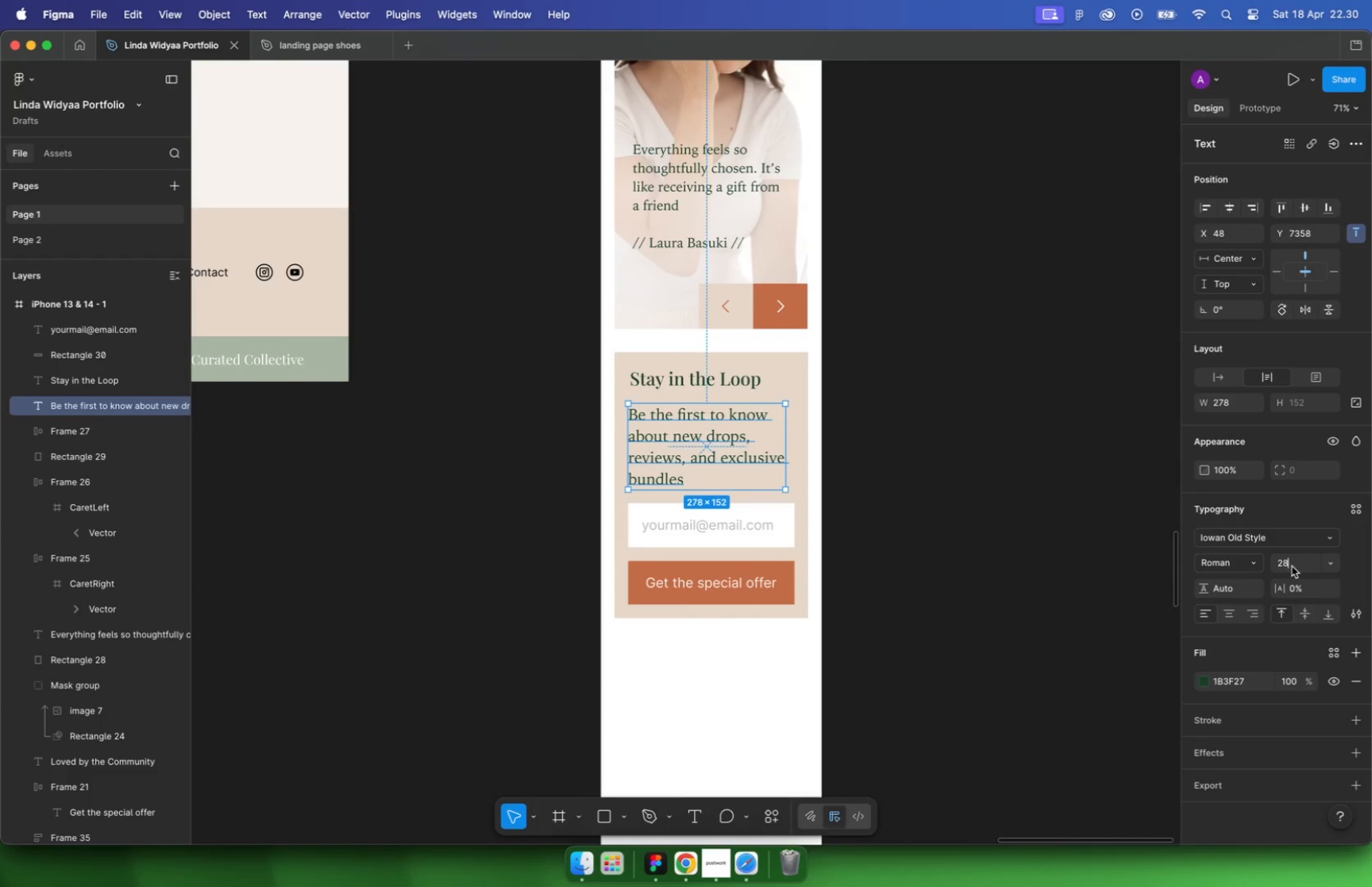 
key(Backspace)
 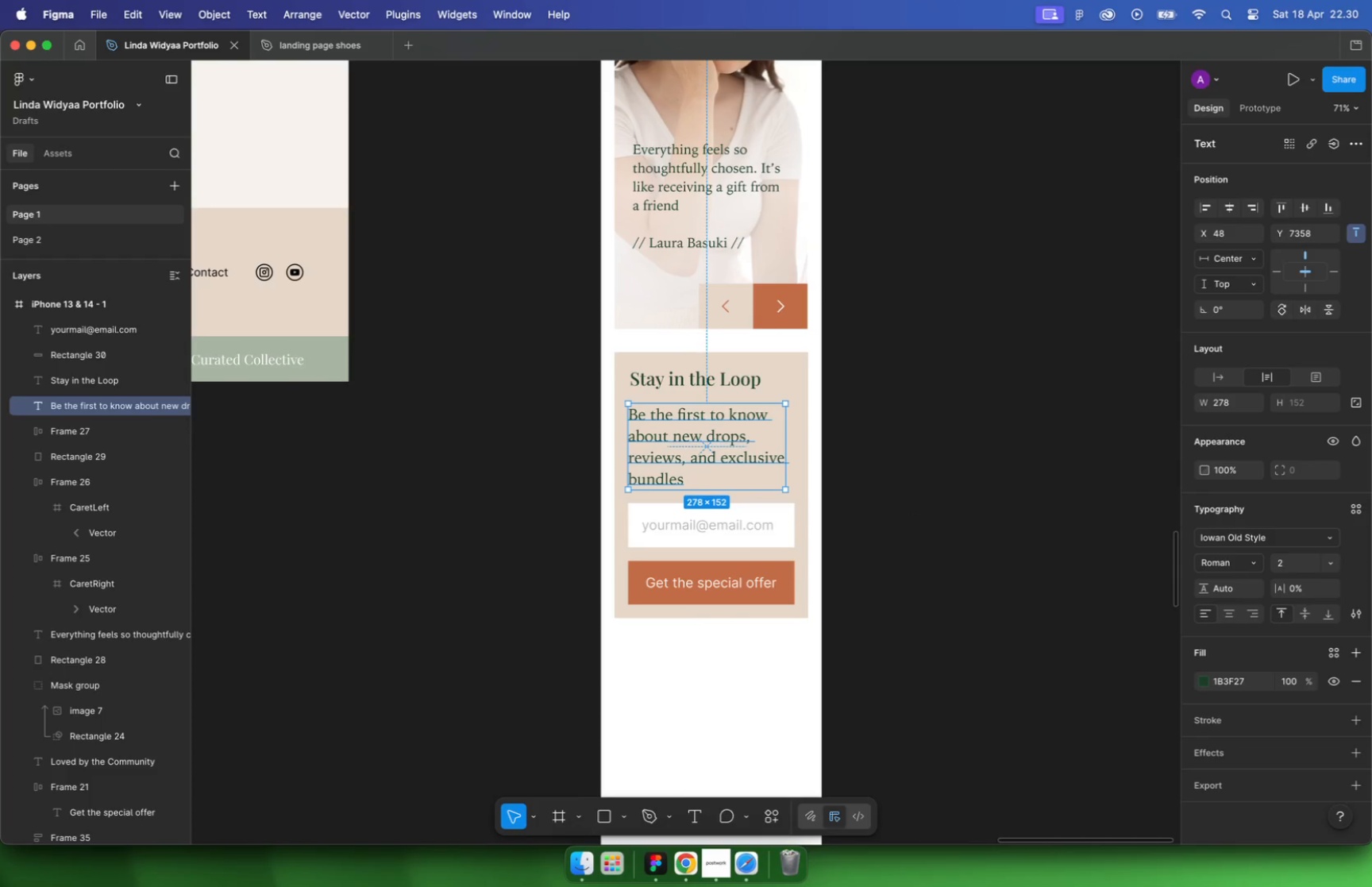 
key(4)
 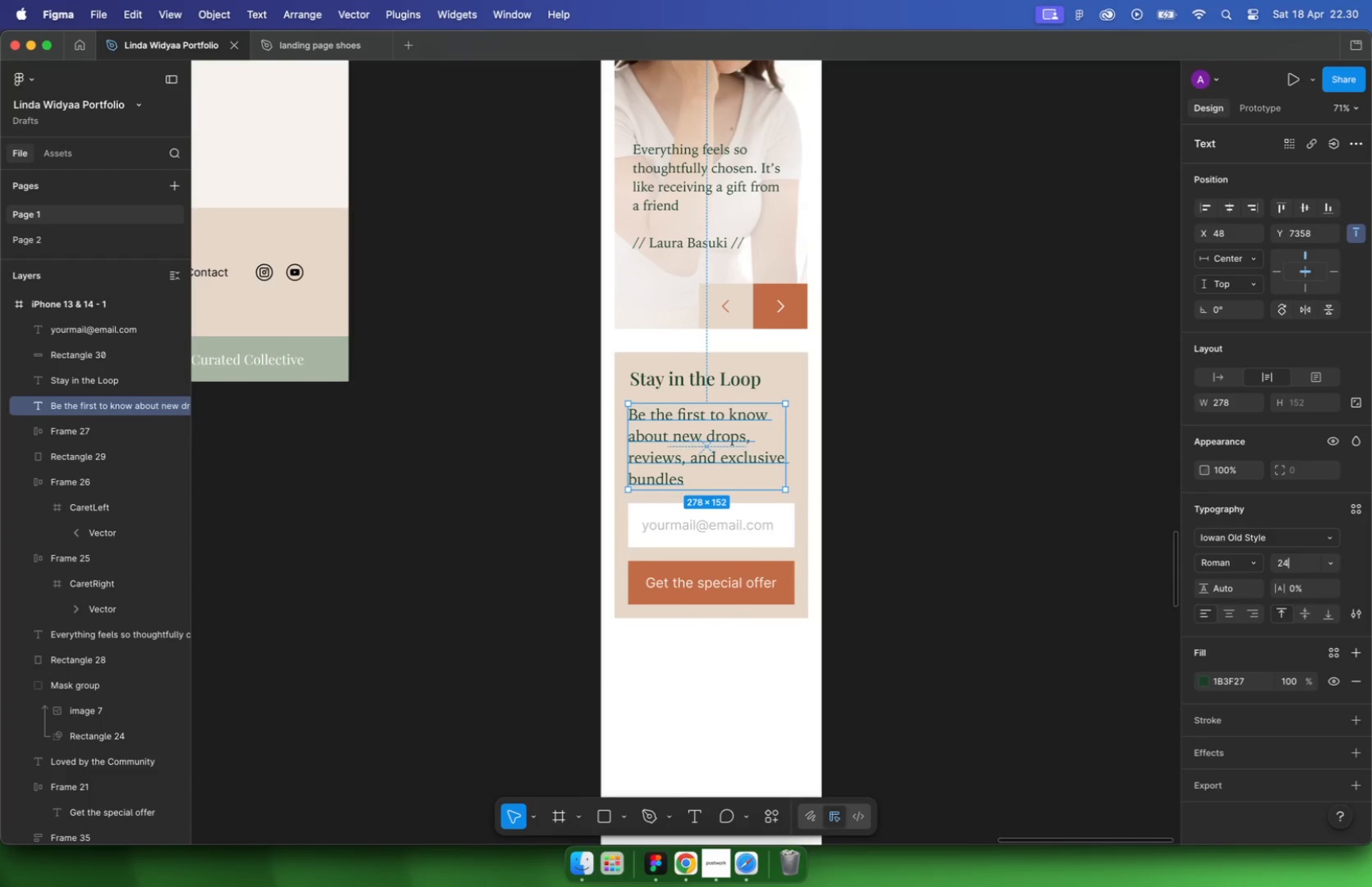 
key(Enter)
 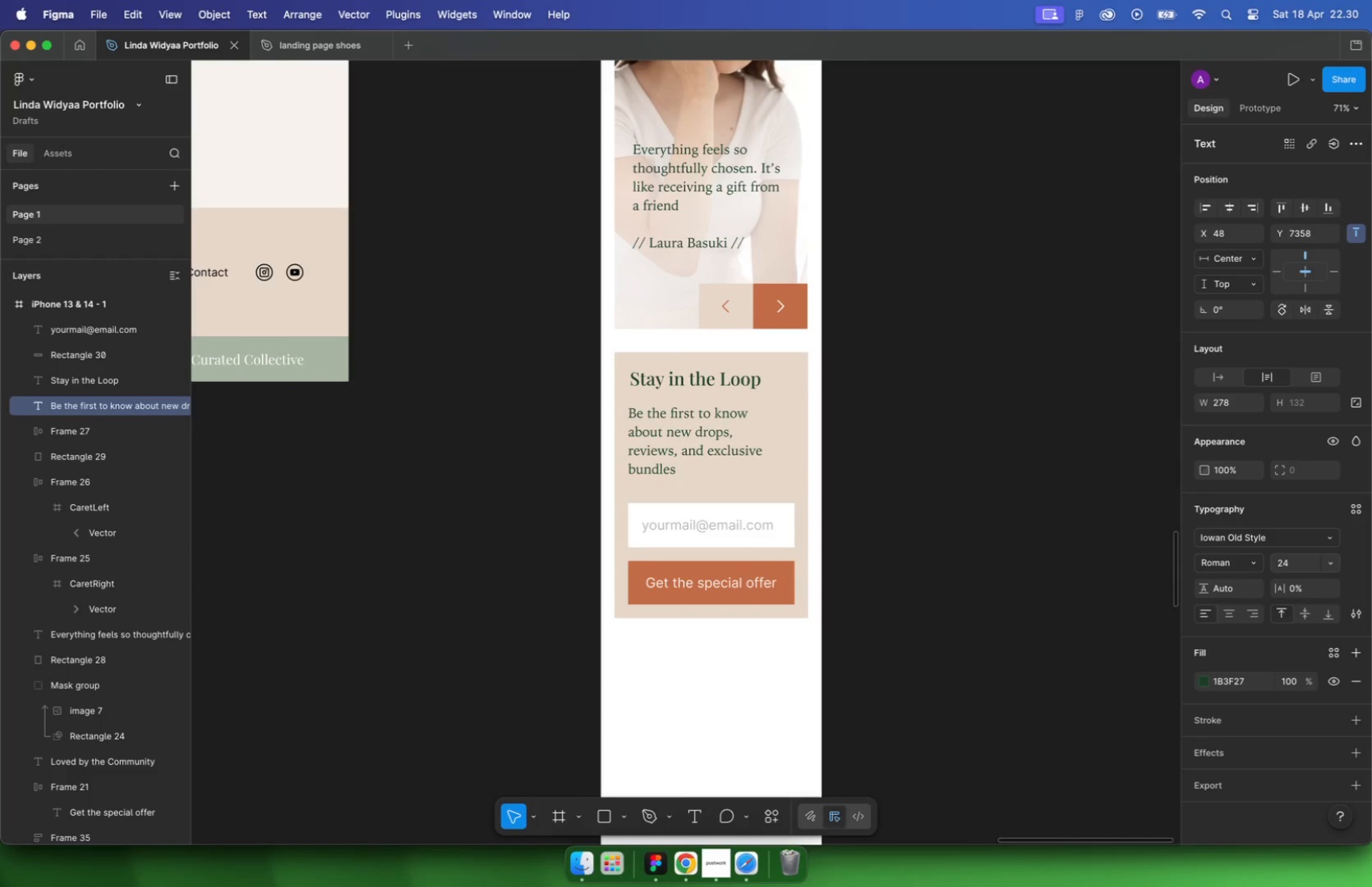 
hold_key(key=CommandLeft, duration=0.84)
scroll: coordinate [700, 479], scroll_direction: up, amount: 10.0
 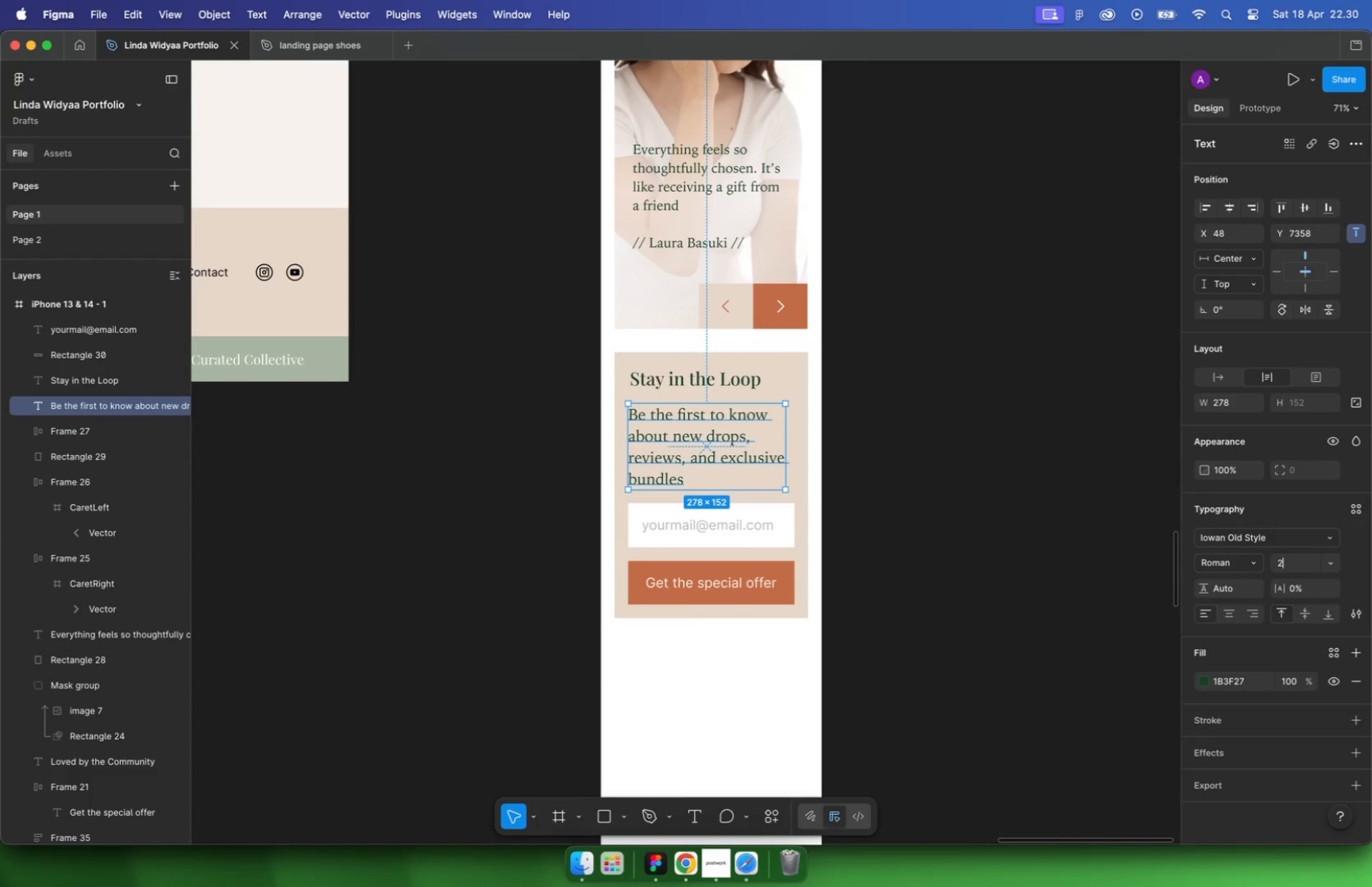 
key(Alt+Shift+ArrowUp)
 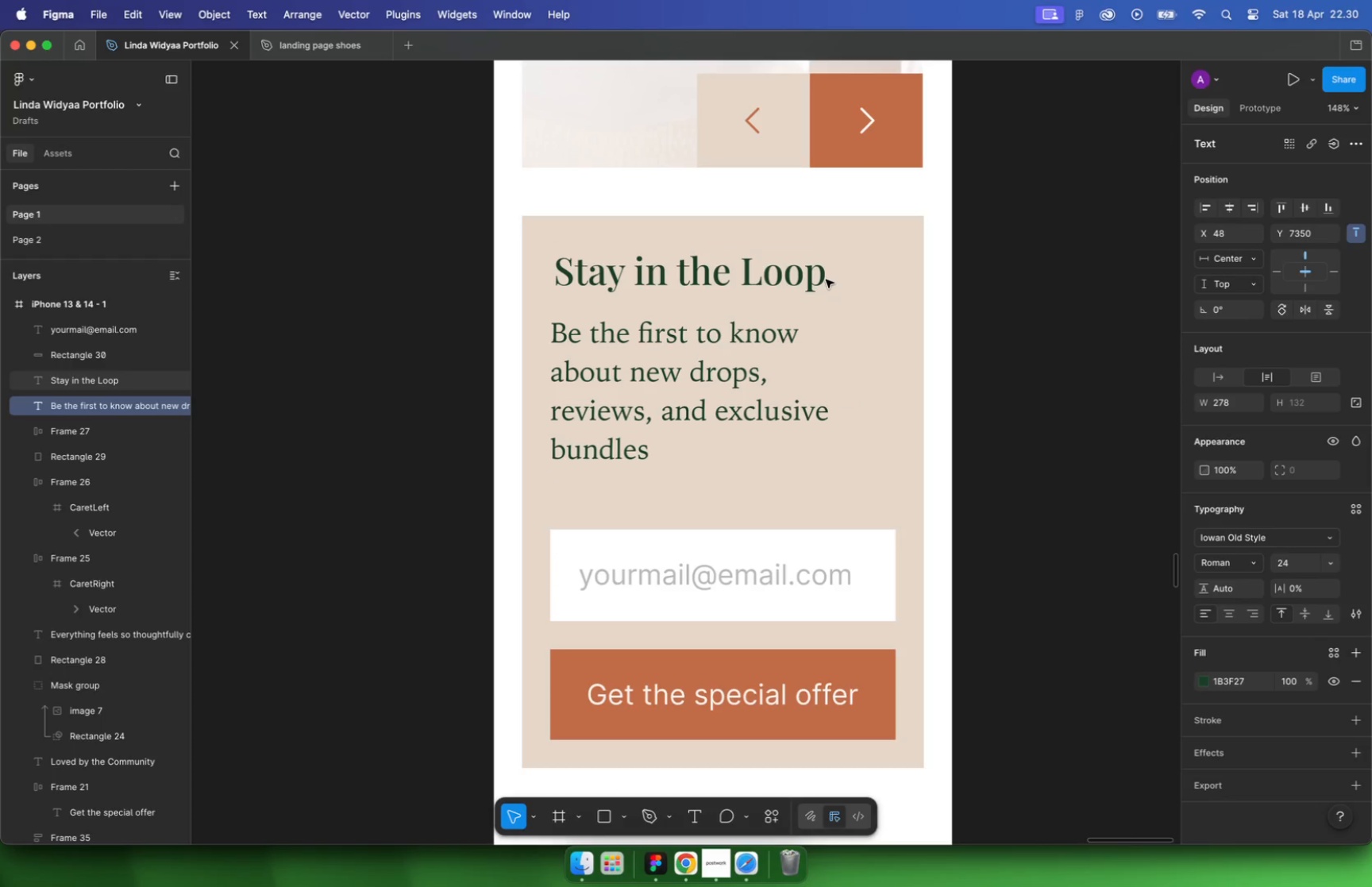 
hold_key(key=OptionLeft, duration=1.4)
 